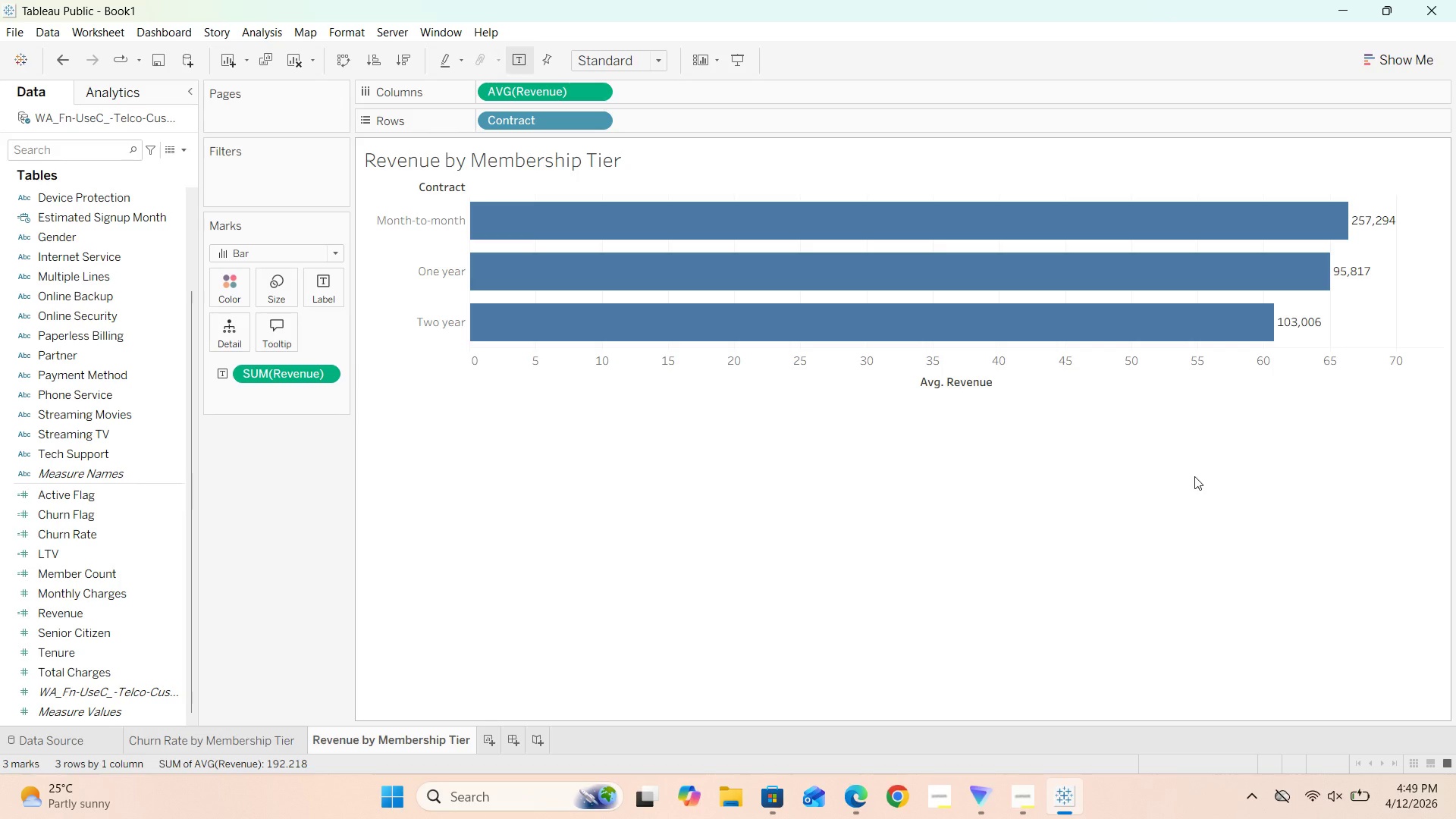 
wait(19.19)
 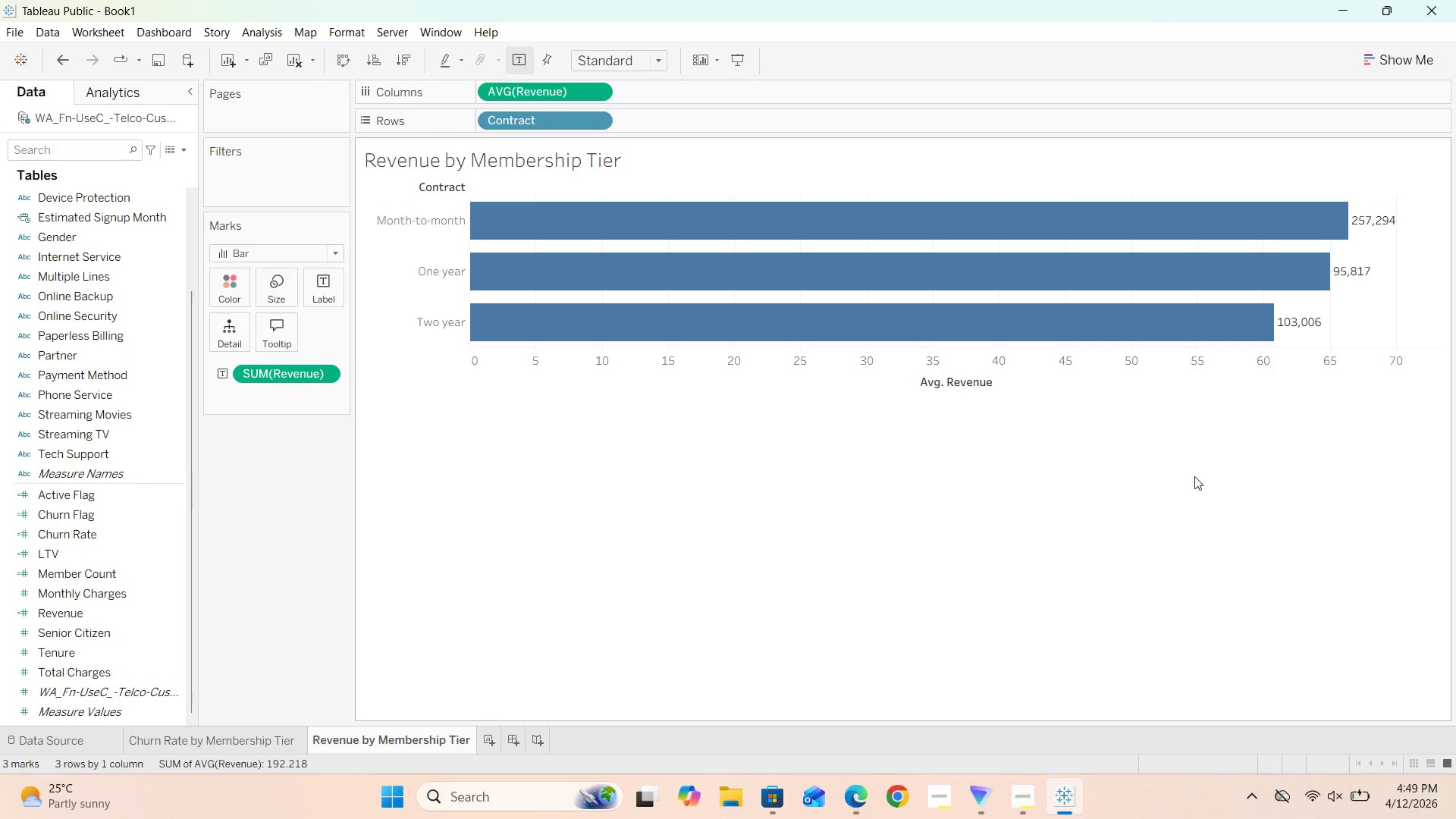 
left_click([177, 614])
 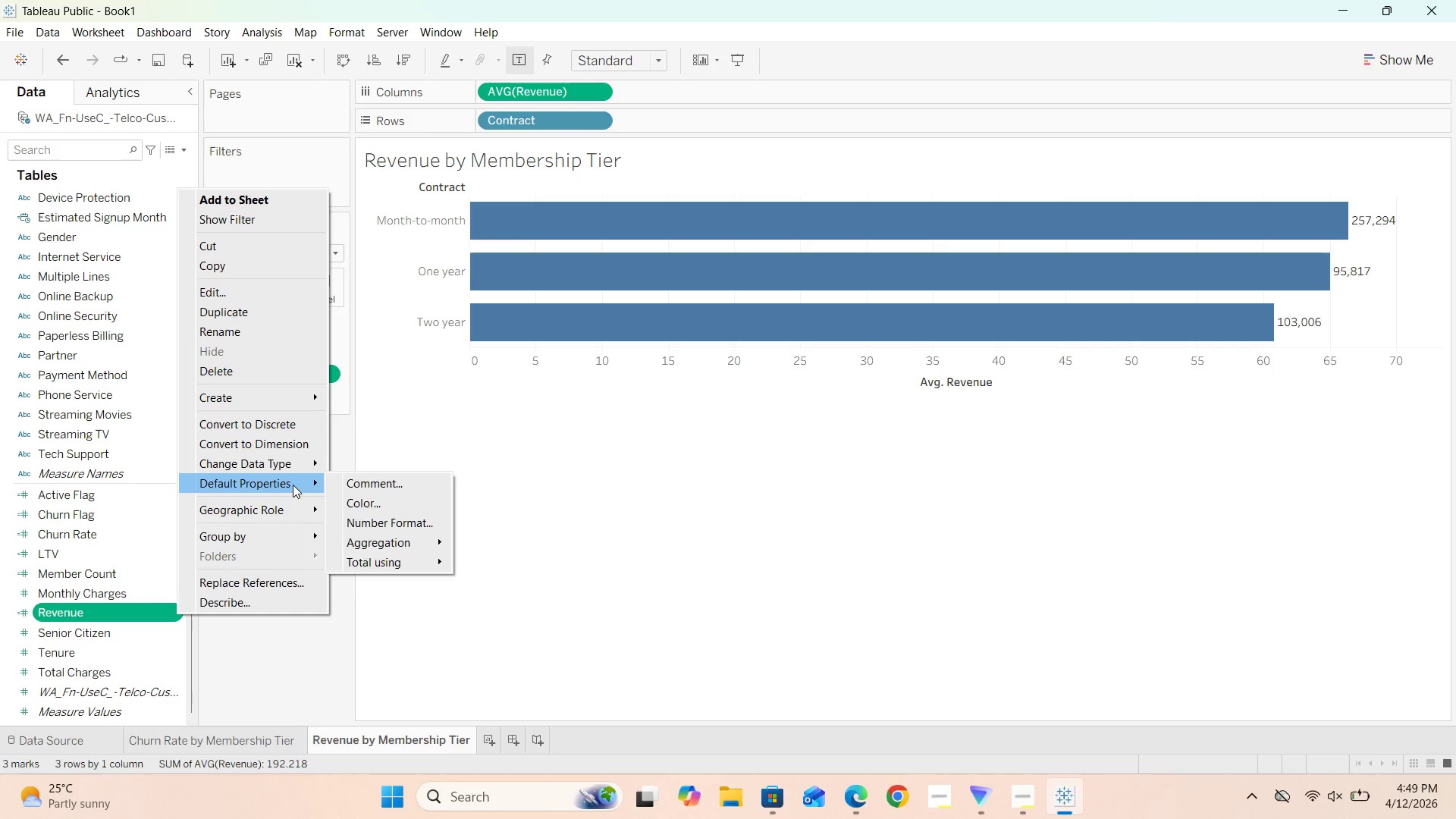 
left_click([370, 520])
 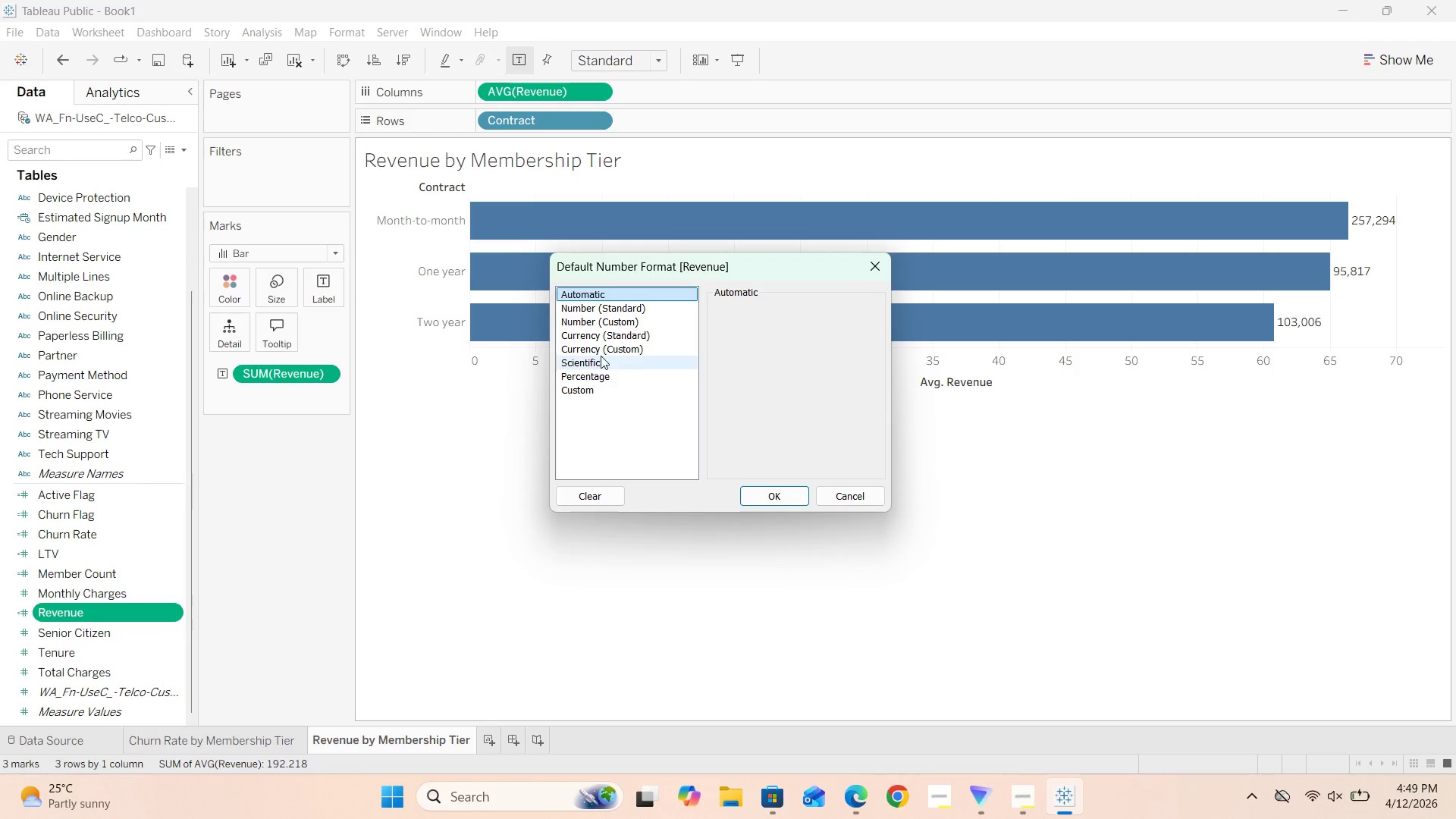 
left_click([606, 352])
 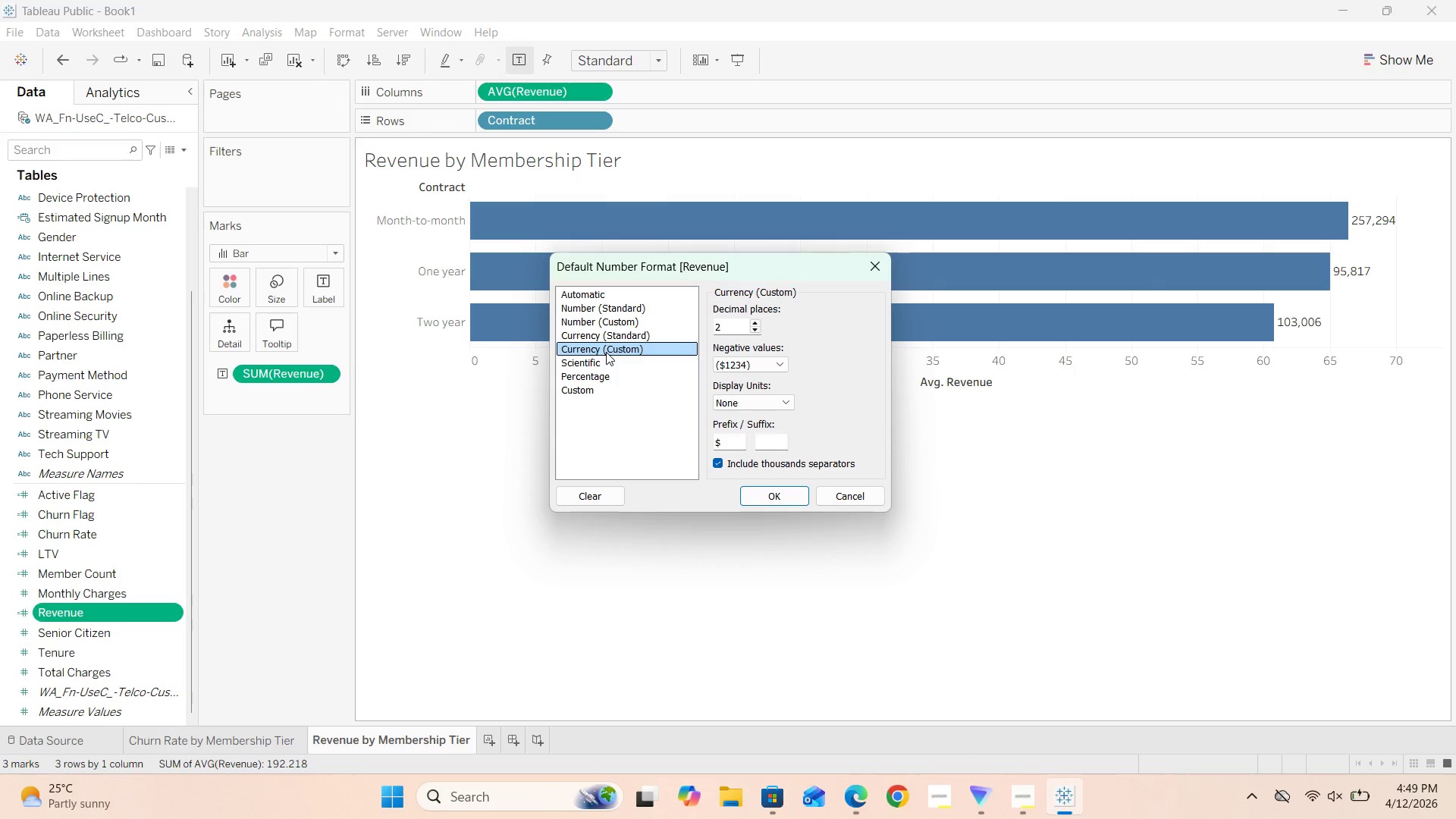 
wait(7.2)
 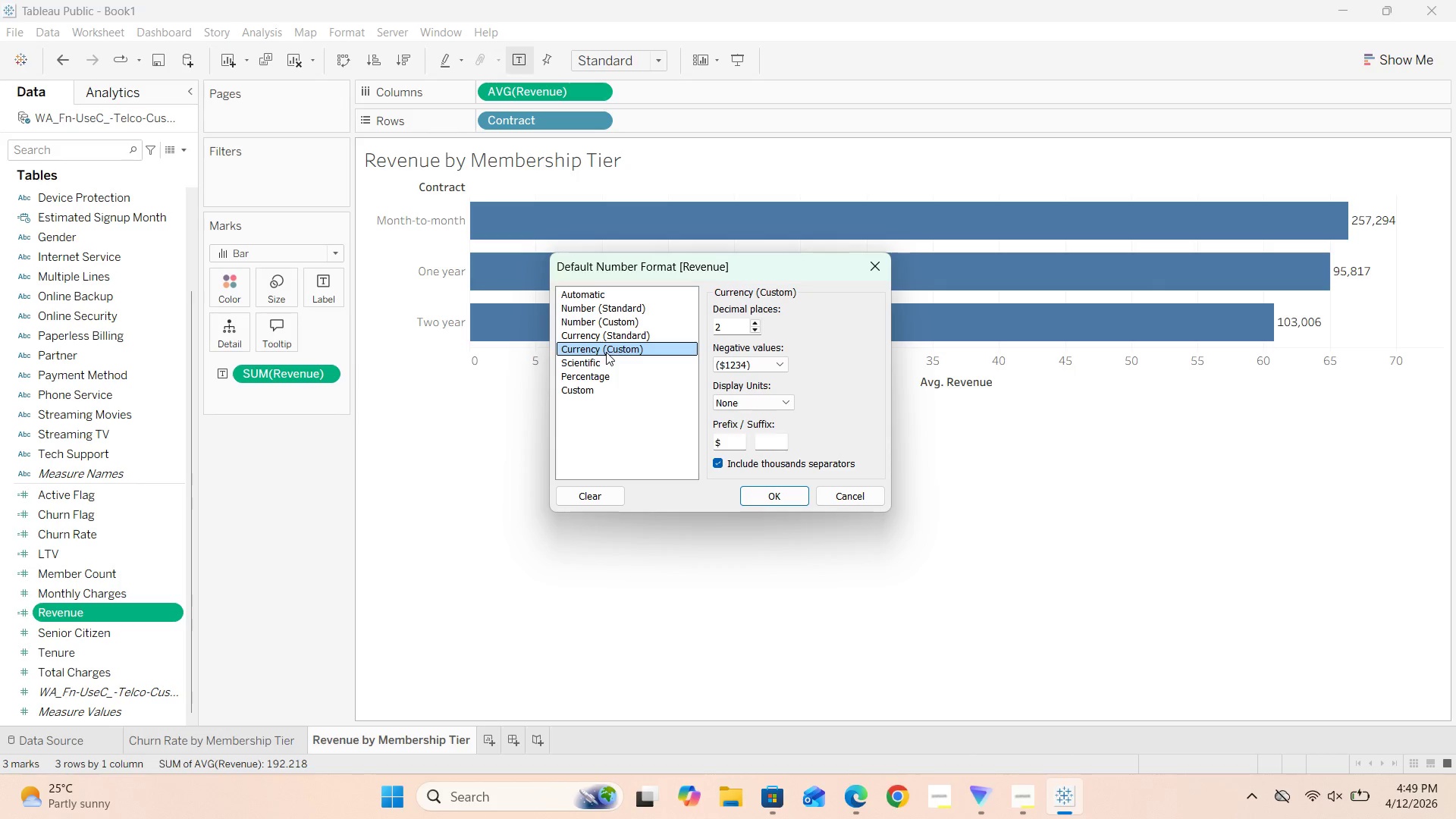 
left_click([783, 496])
 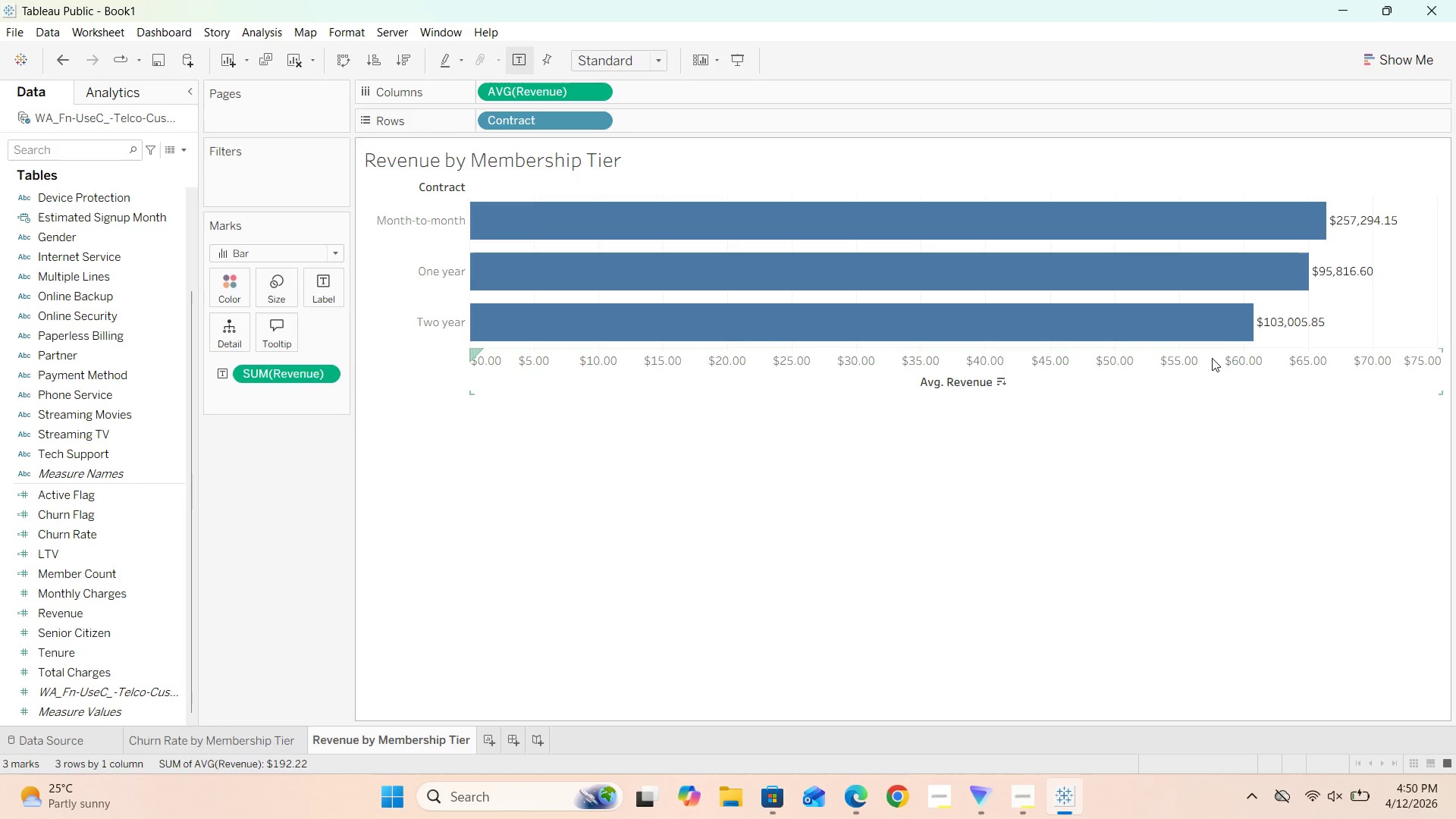 
wait(54.14)
 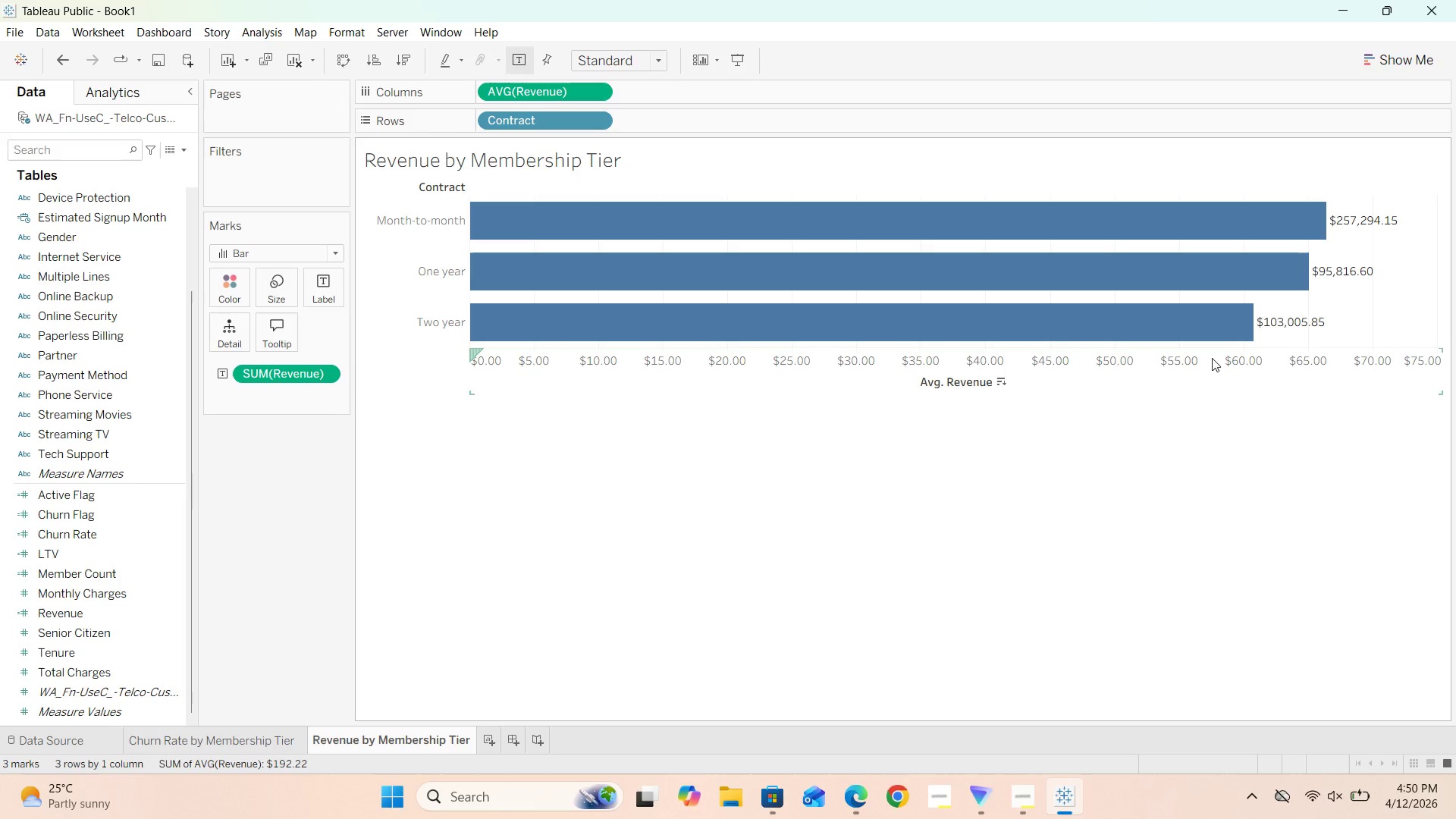 
mouse_move([1170, 310])
 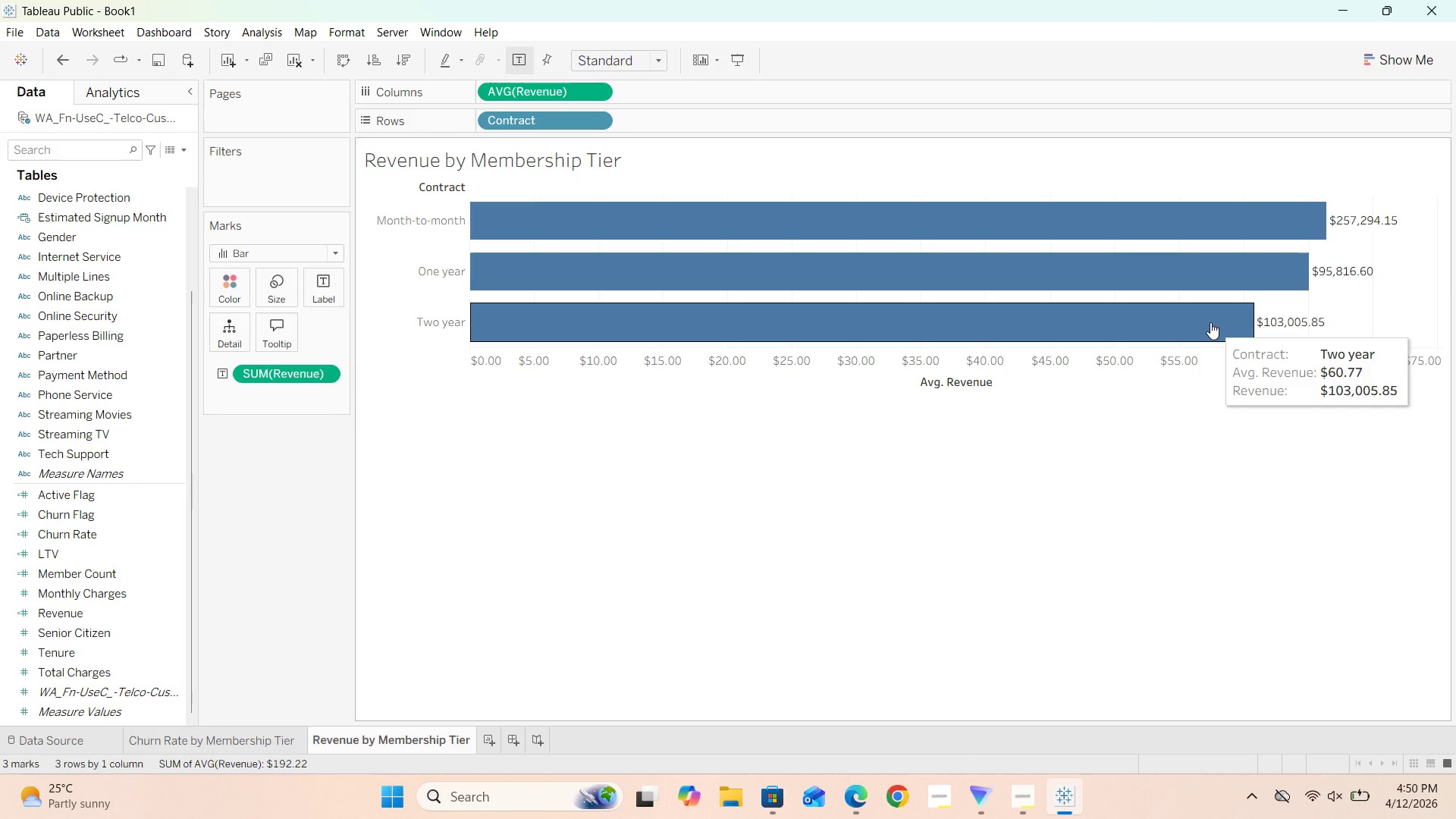 
wait(9.8)
 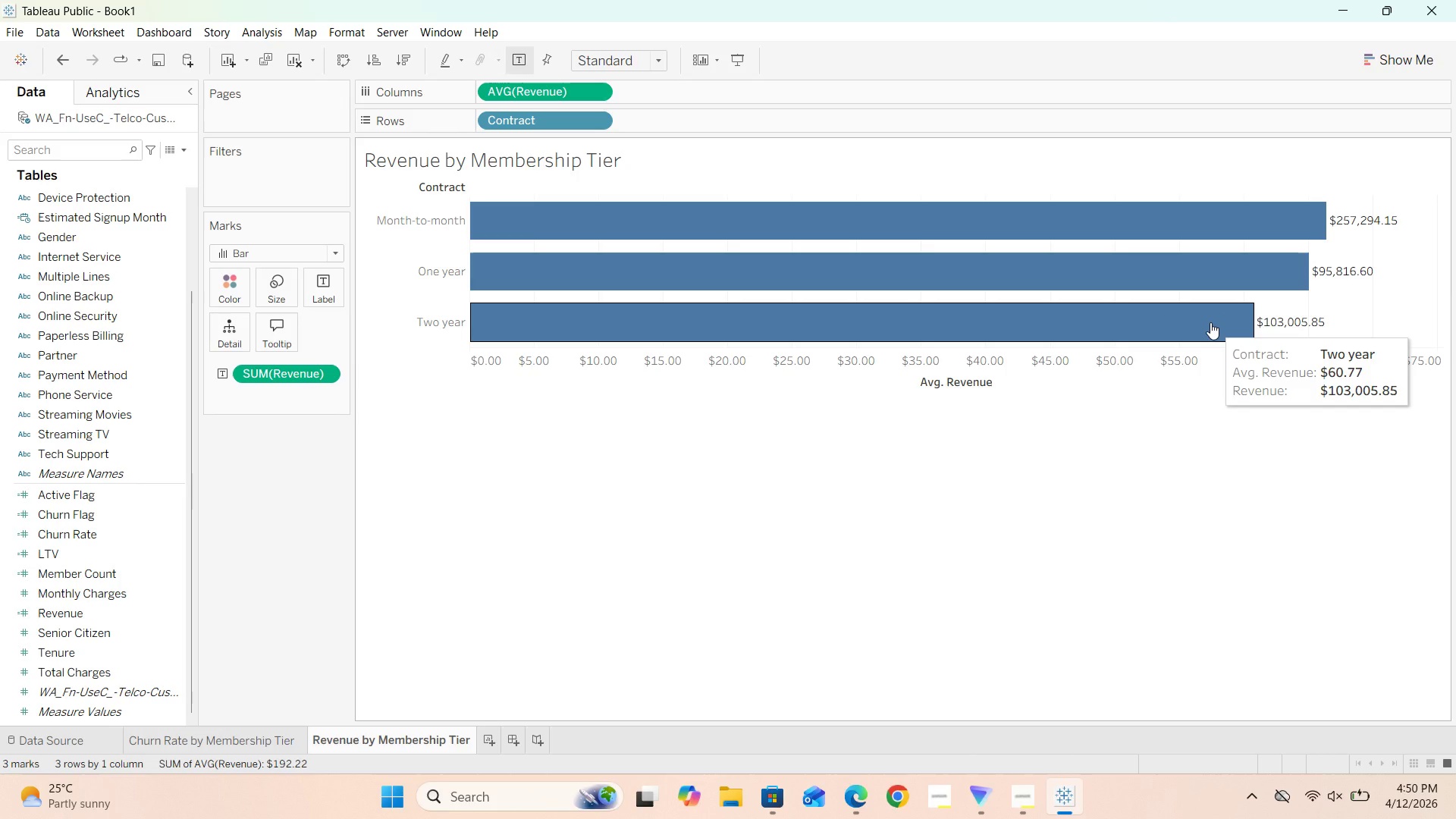 
left_click([595, 94])
 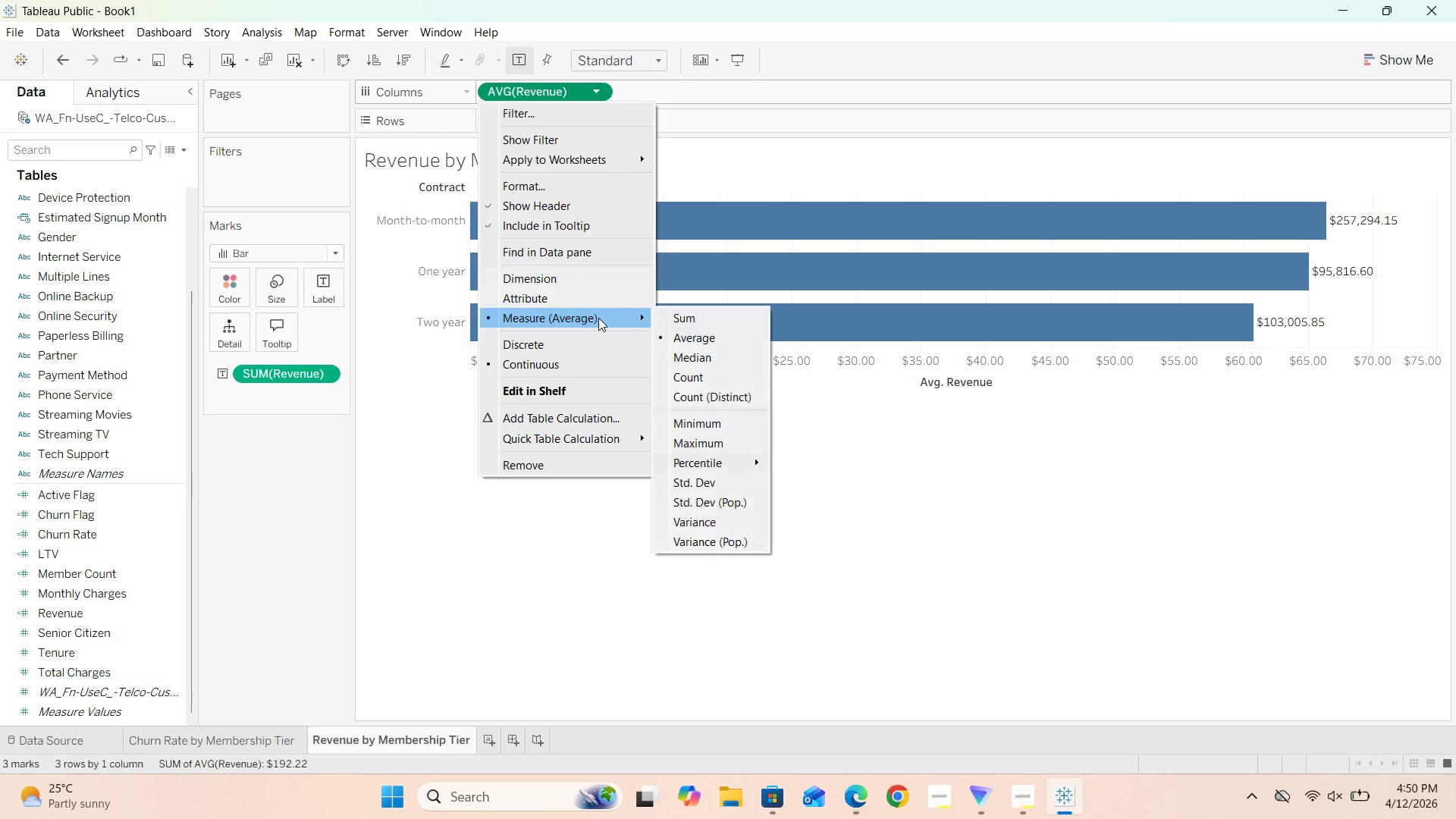 
left_click([708, 335])
 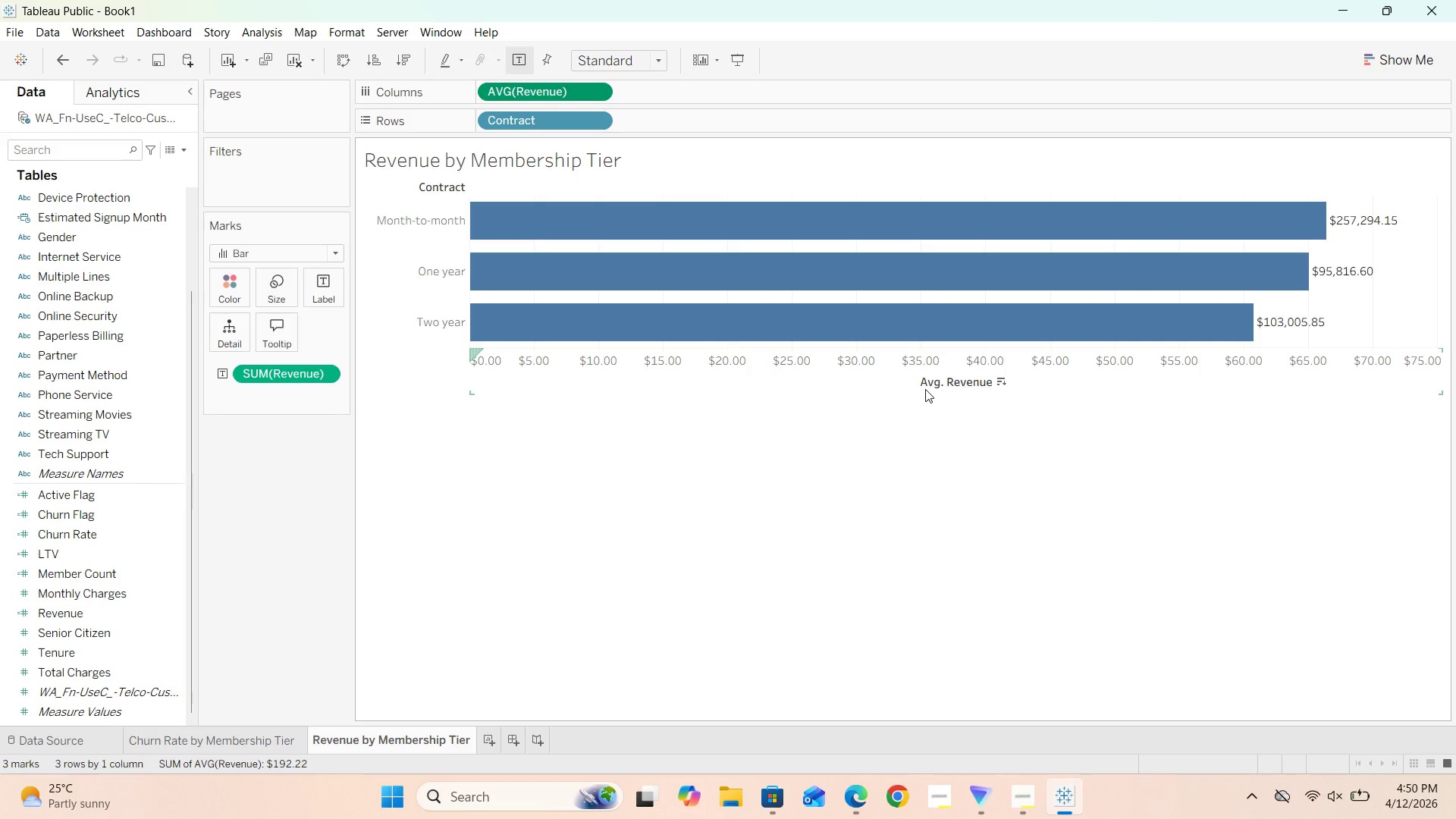 
mouse_move([1262, 323])
 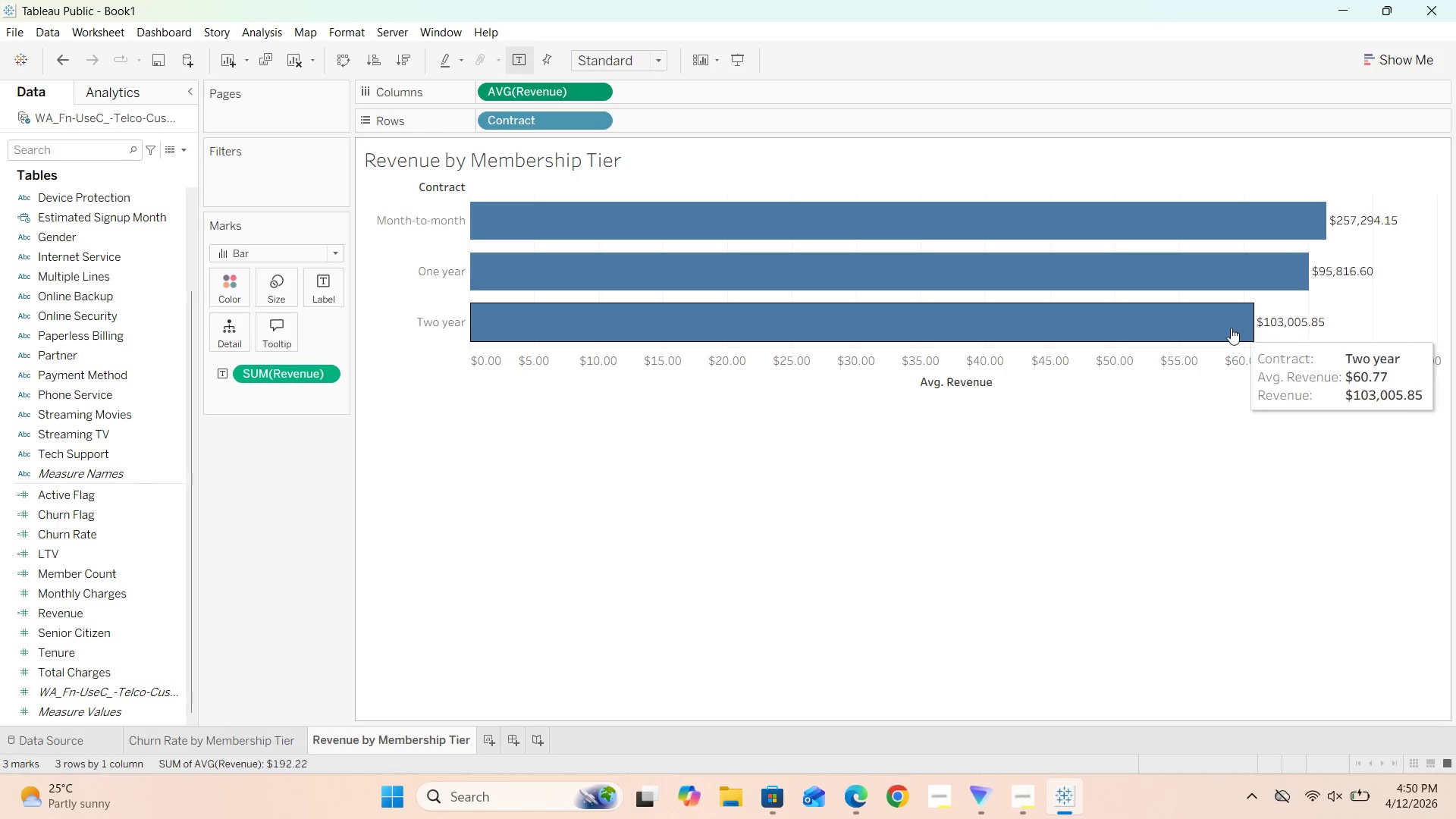 
mouse_move([1212, 332])
 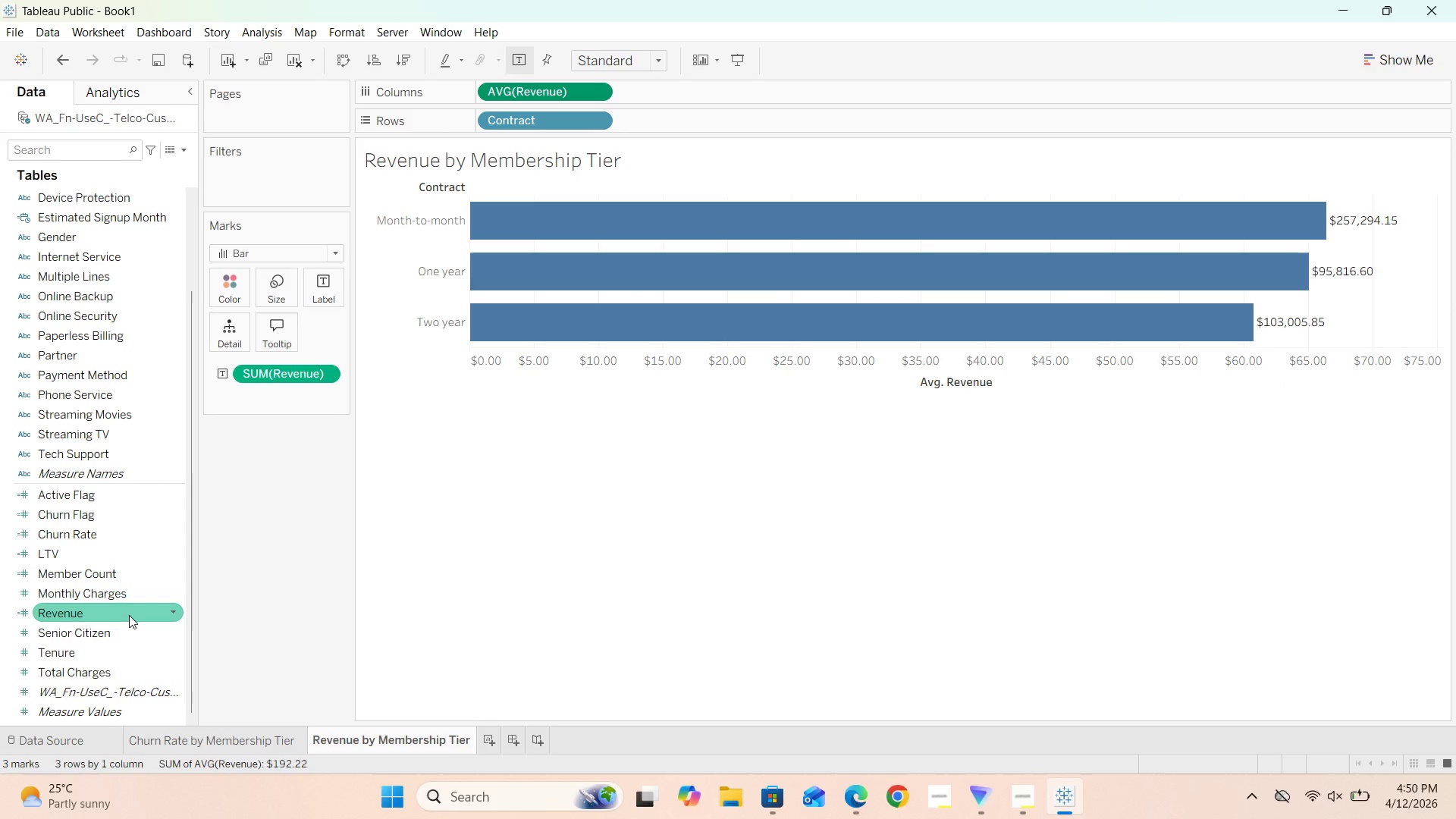 
left_click([326, 374])
 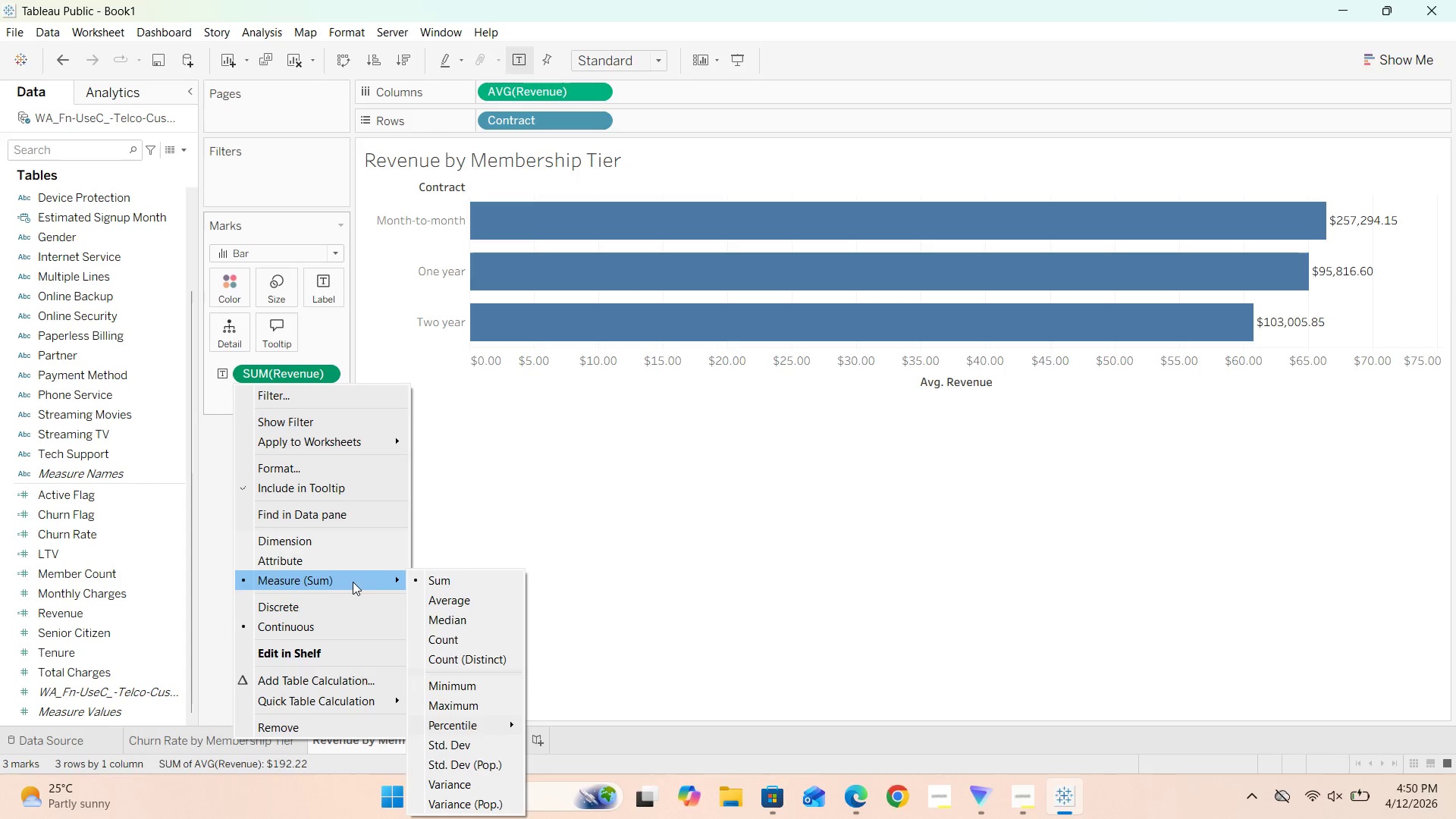 
left_click([464, 599])
 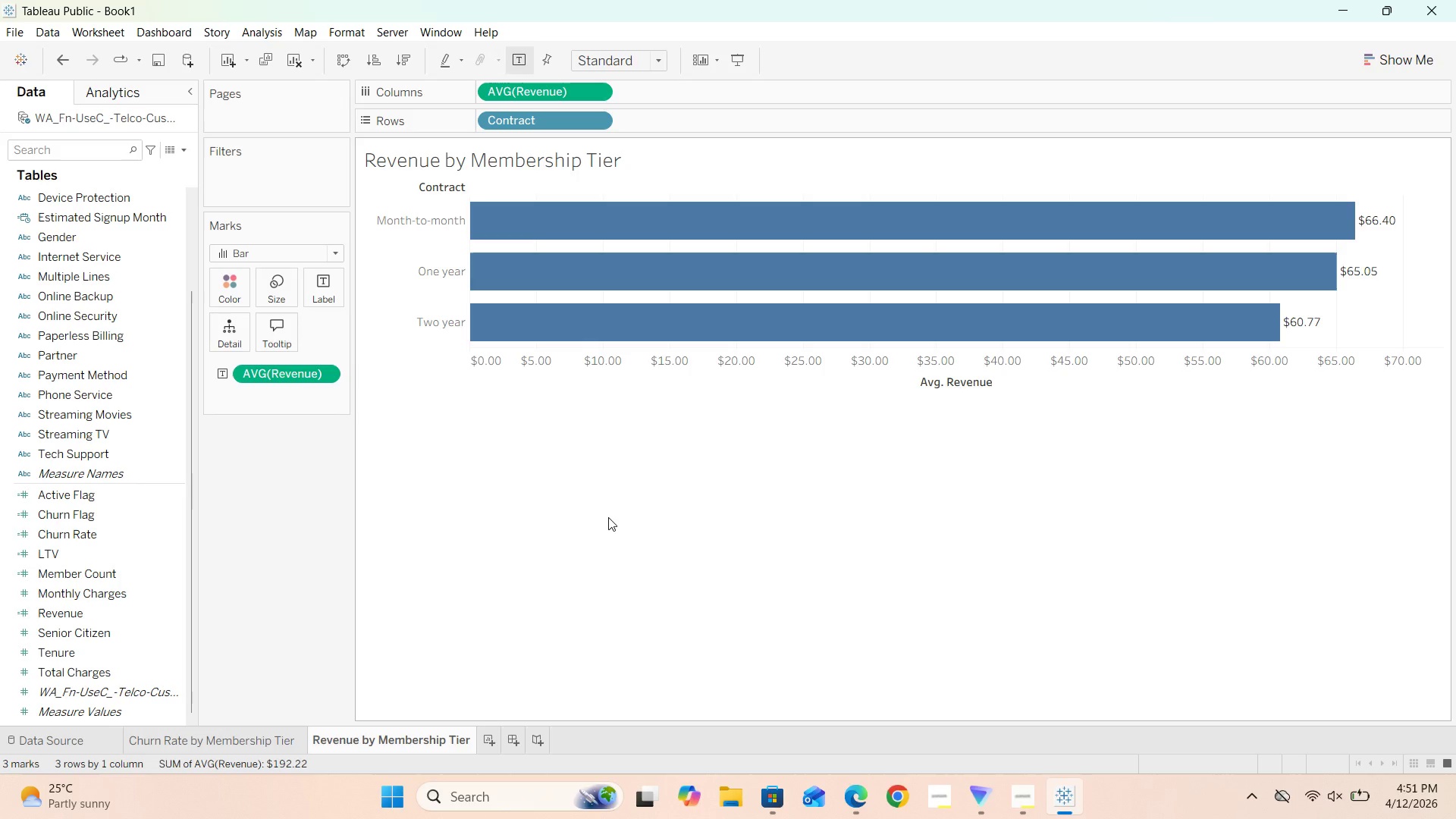 
wait(16.34)
 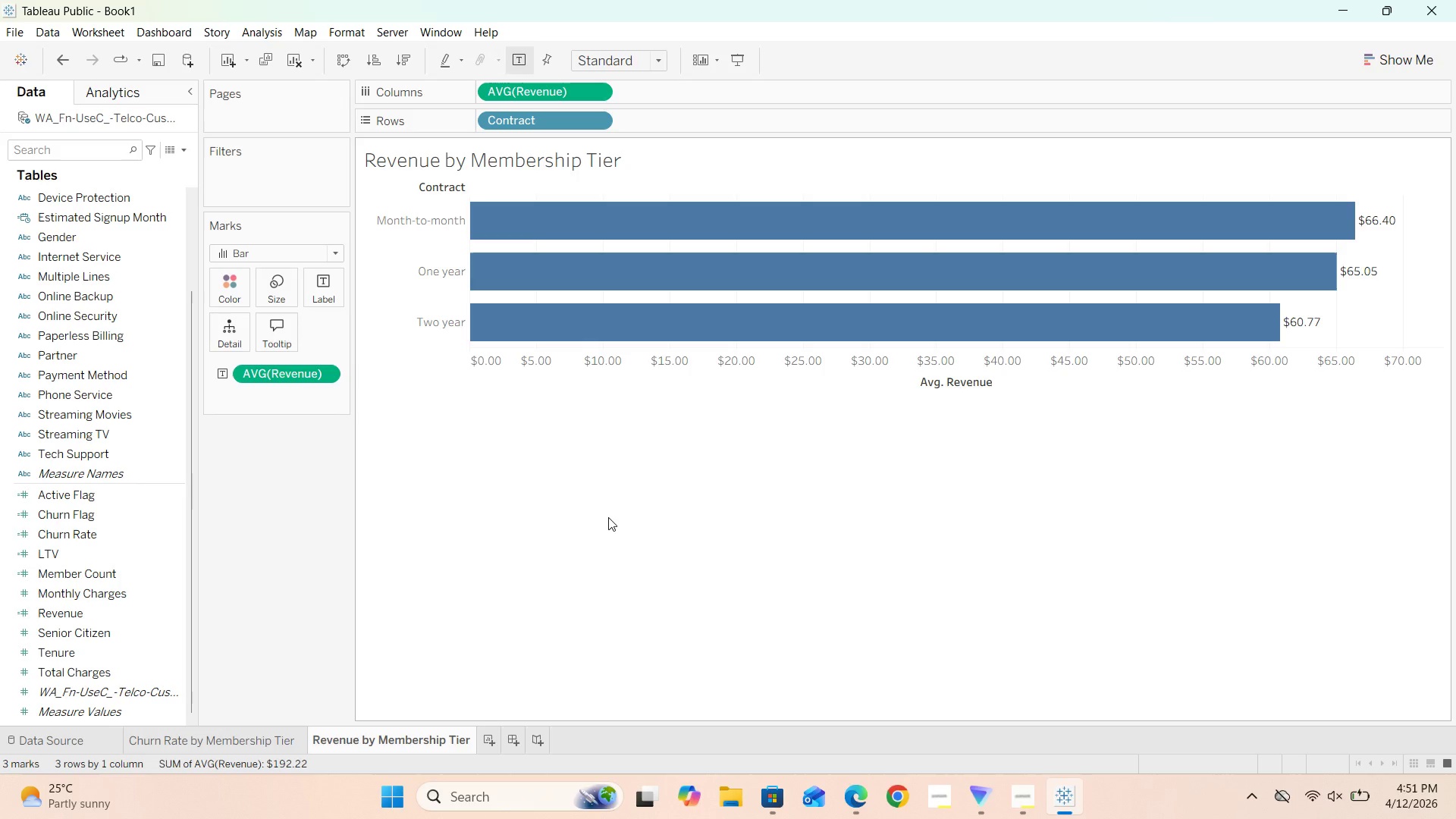 
left_click_drag(start_coordinate=[287, 376], to_coordinate=[274, 473])
 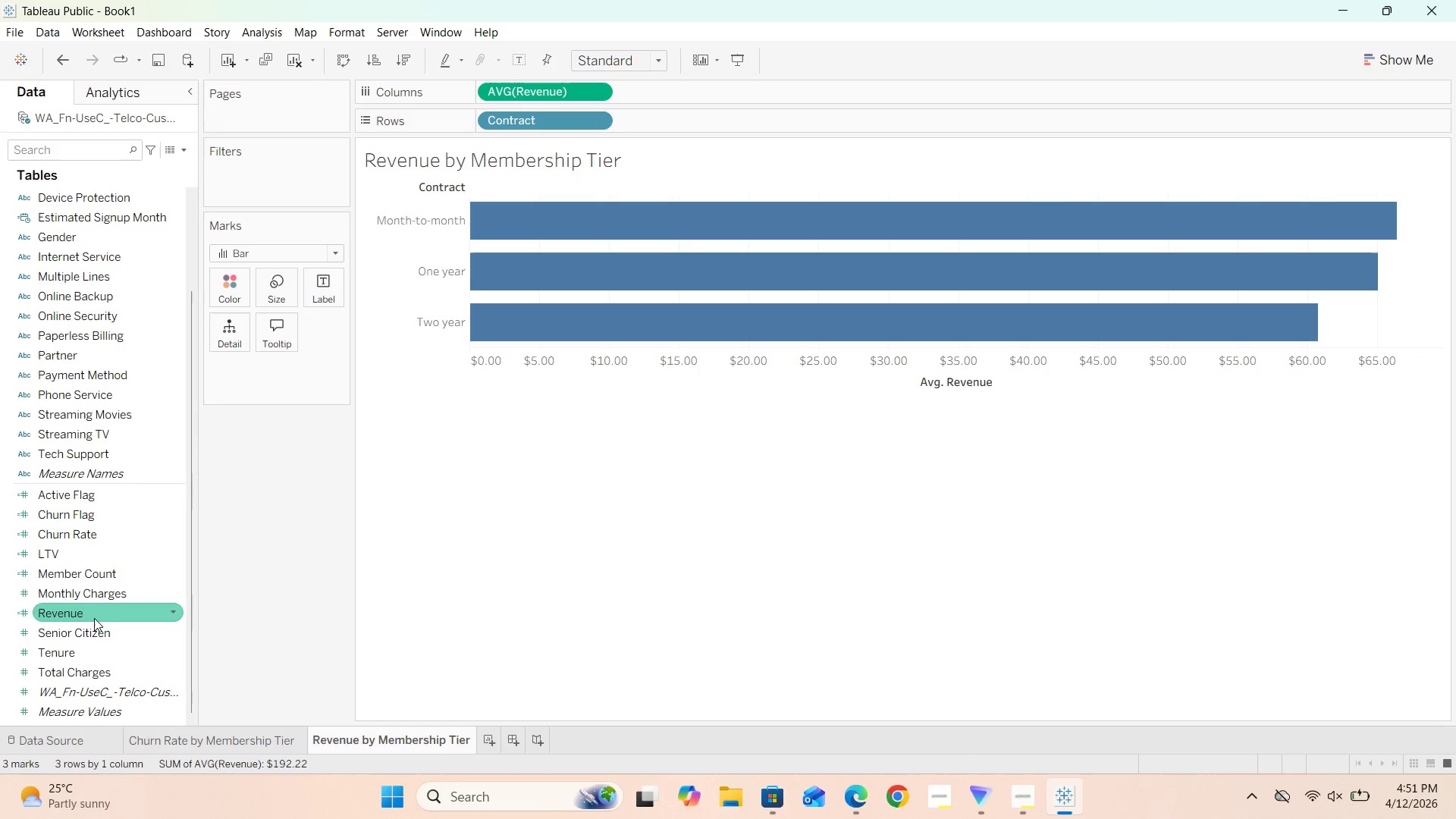 
left_click_drag(start_coordinate=[93, 615], to_coordinate=[331, 280])
 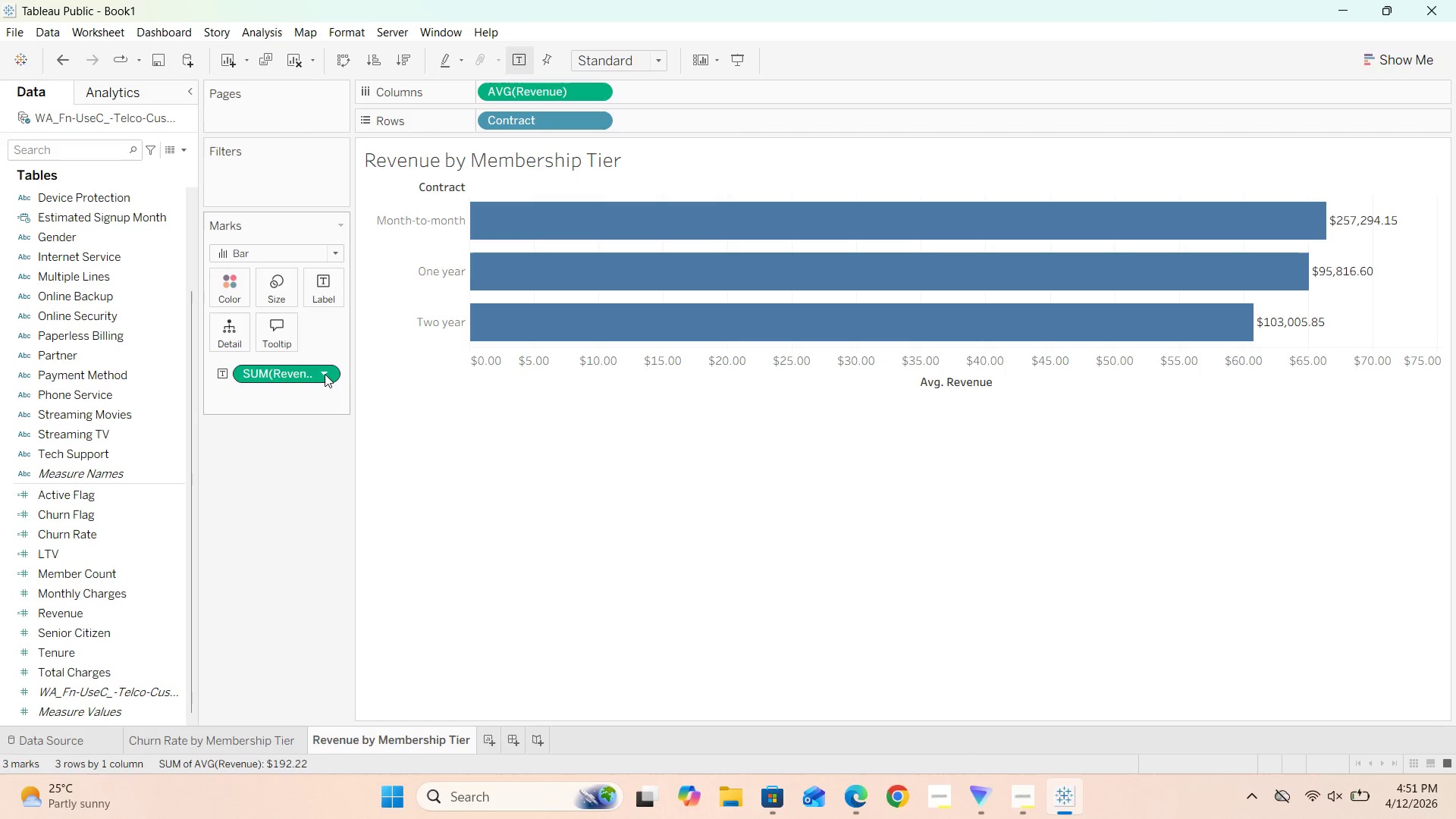 
left_click([325, 374])
 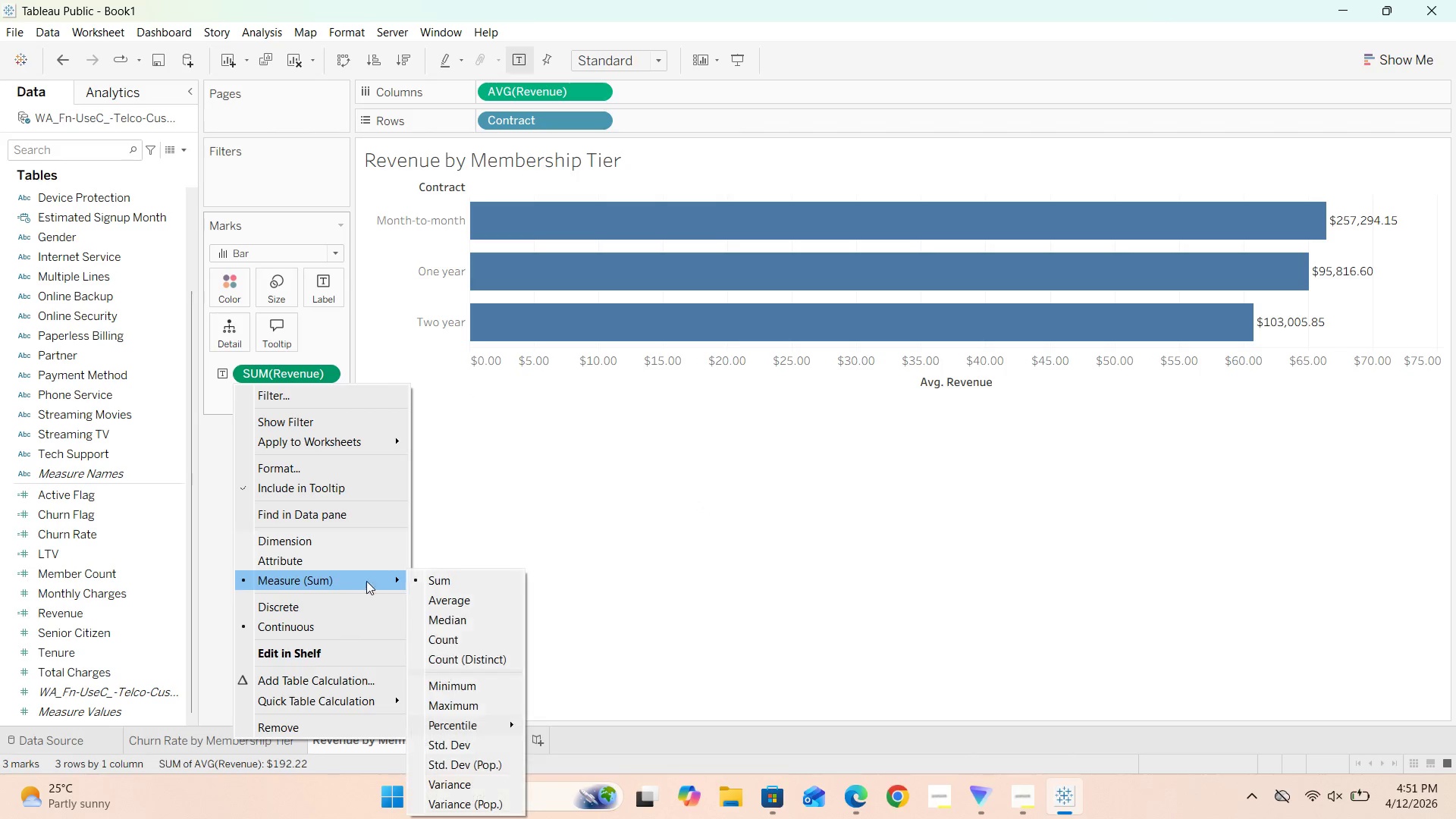 
left_click([441, 596])
 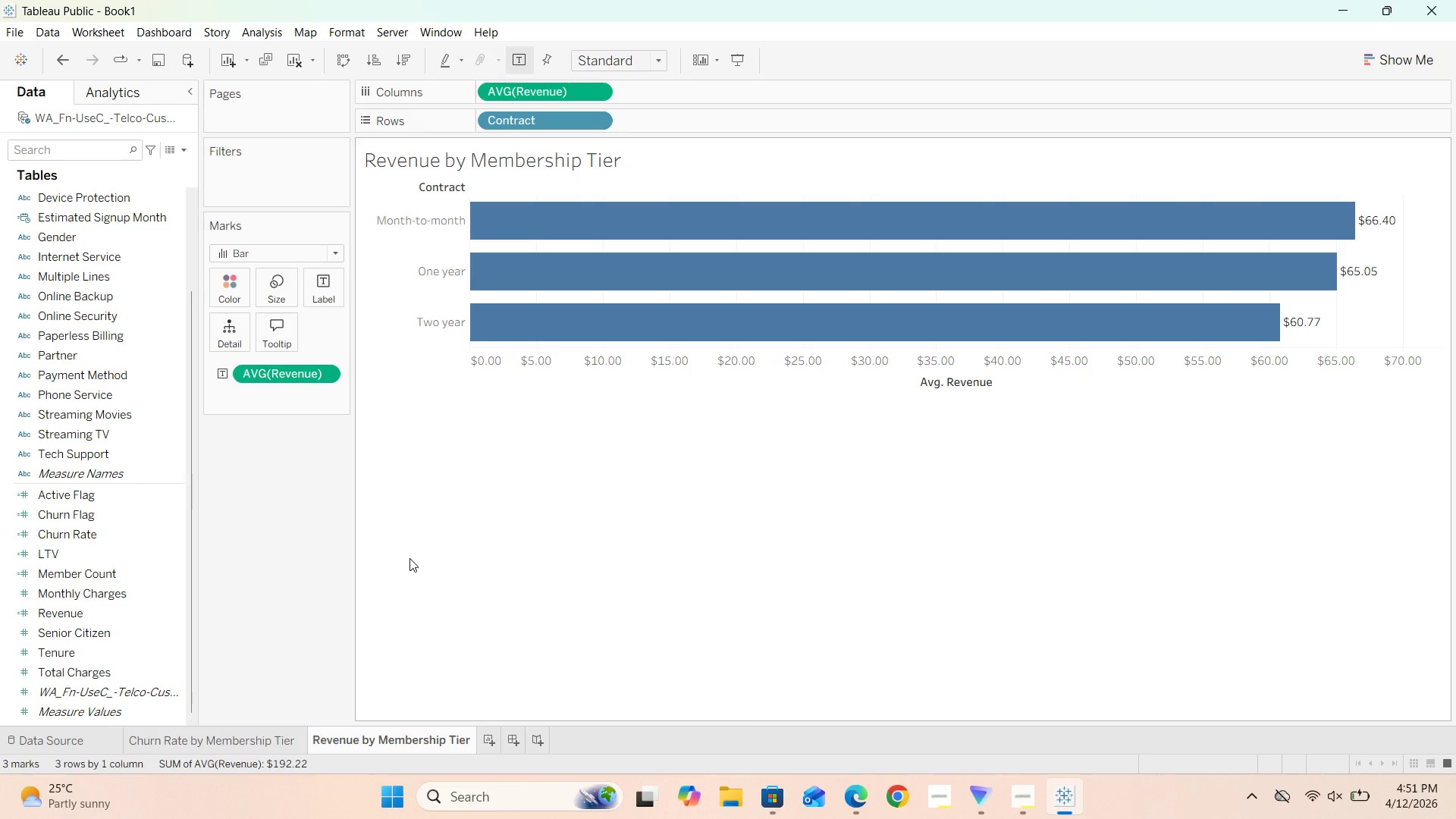 
wait(7.84)
 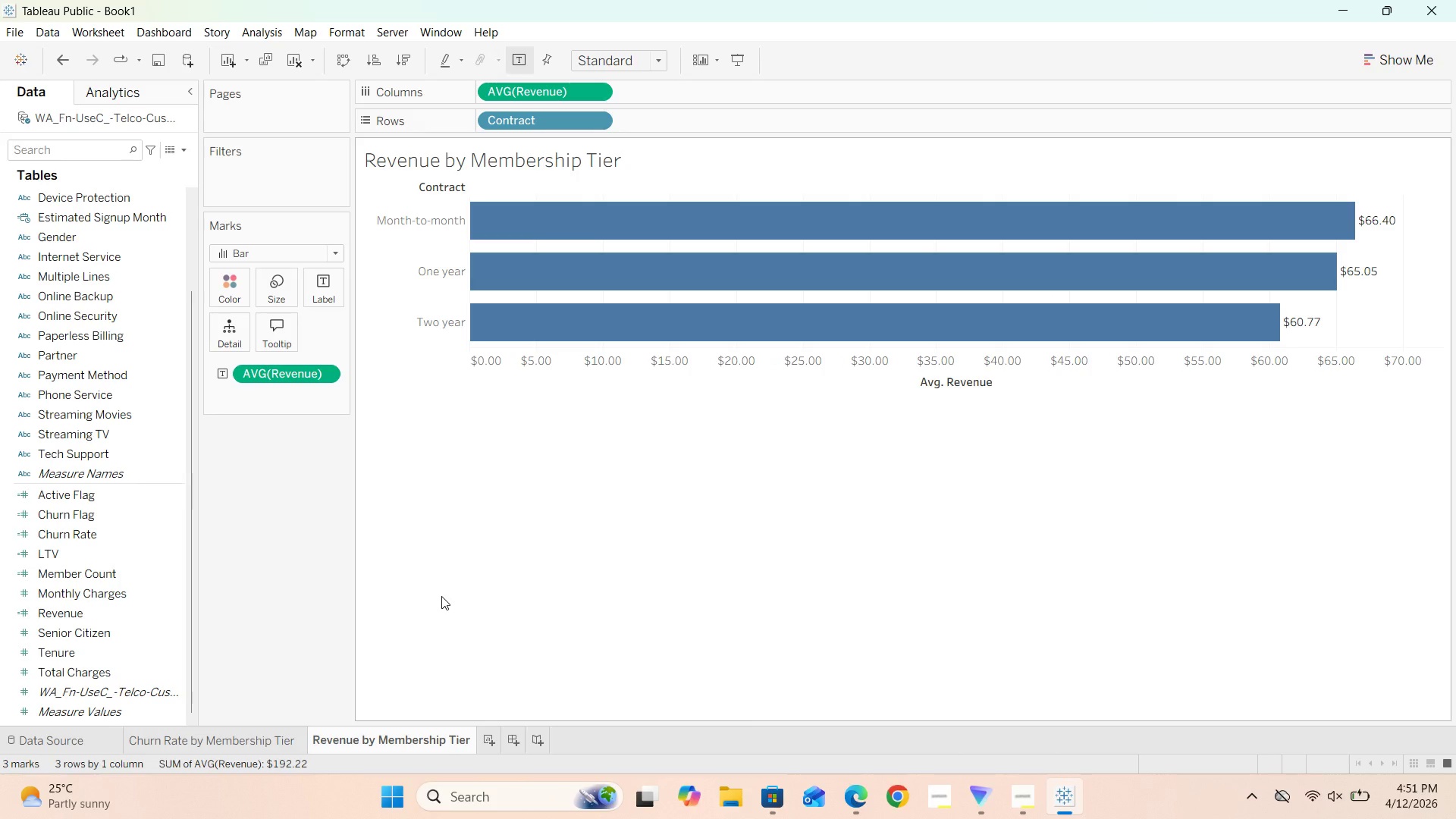 
left_click([328, 372])
 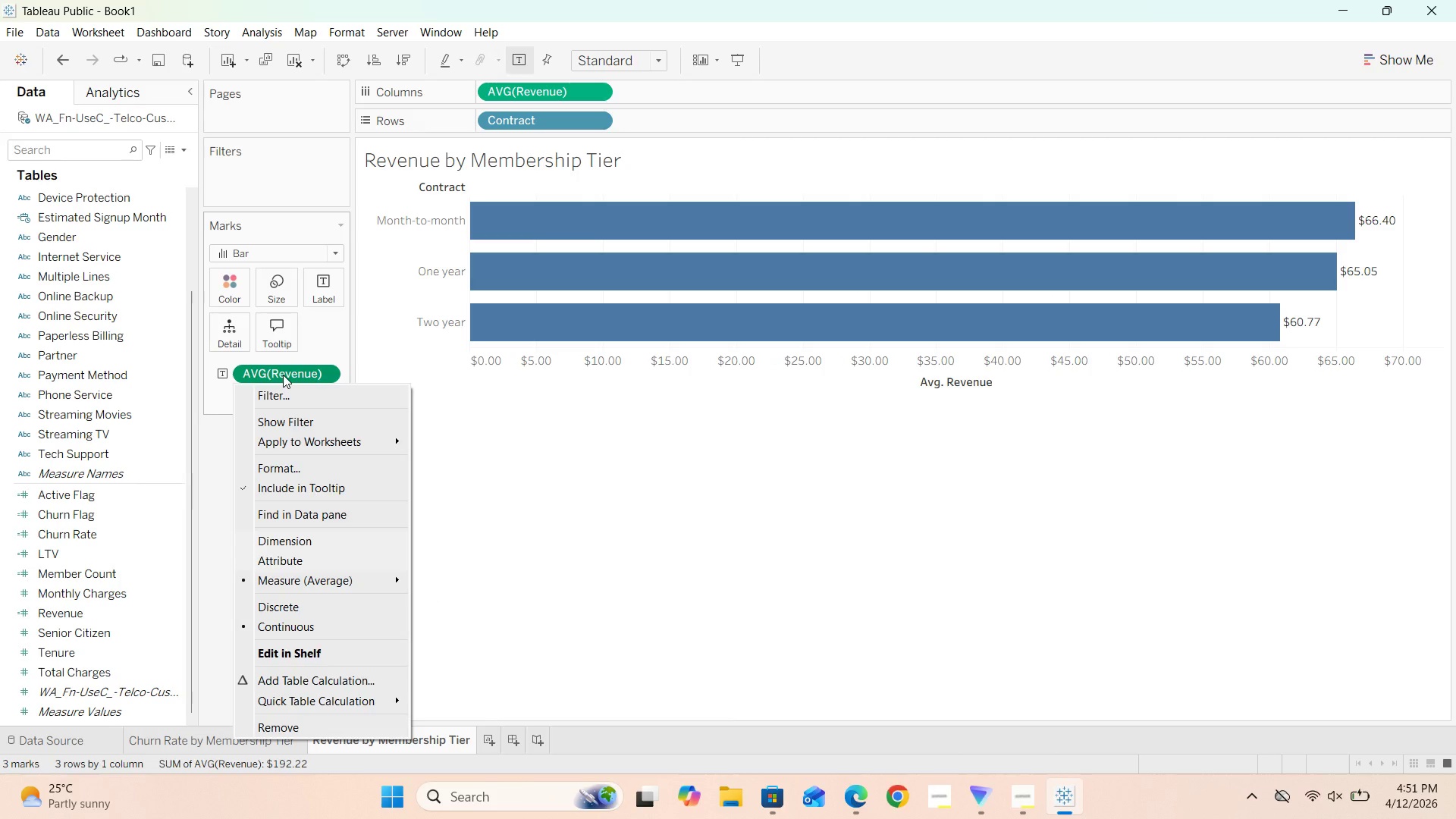 
left_click_drag(start_coordinate=[283, 375], to_coordinate=[243, 444])
 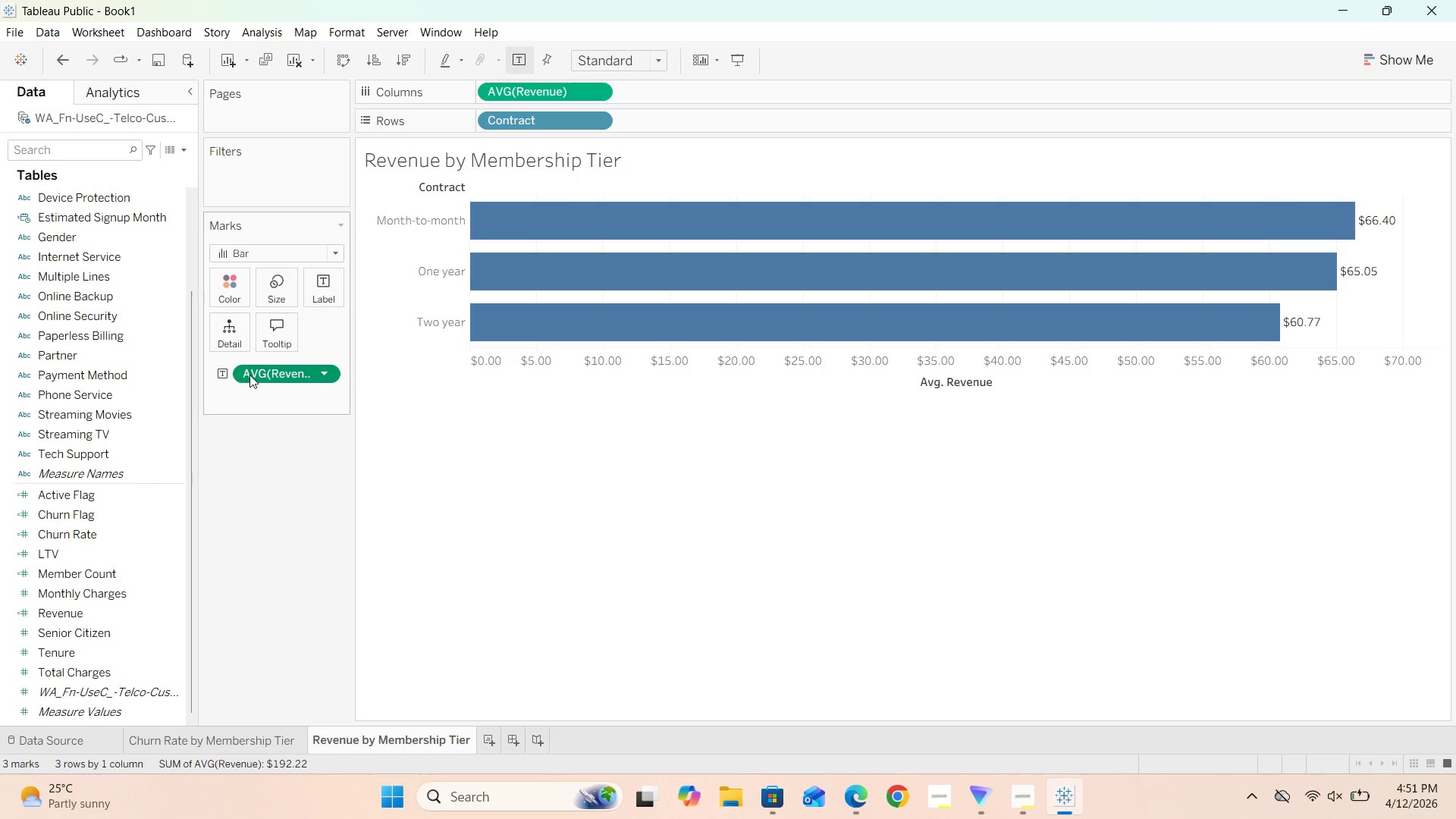 
left_click_drag(start_coordinate=[251, 372], to_coordinate=[254, 482])
 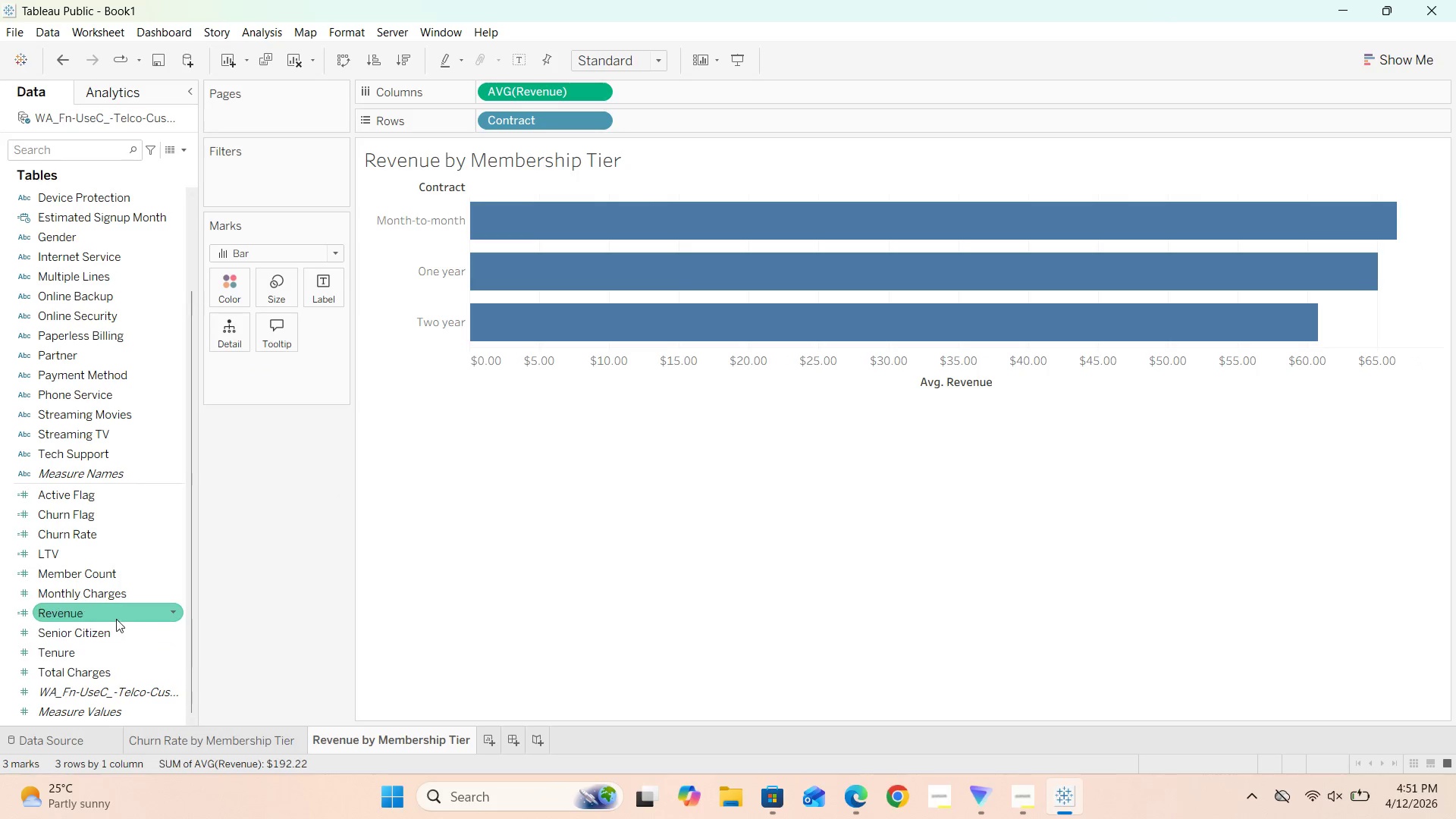 
left_click_drag(start_coordinate=[113, 617], to_coordinate=[337, 290])
 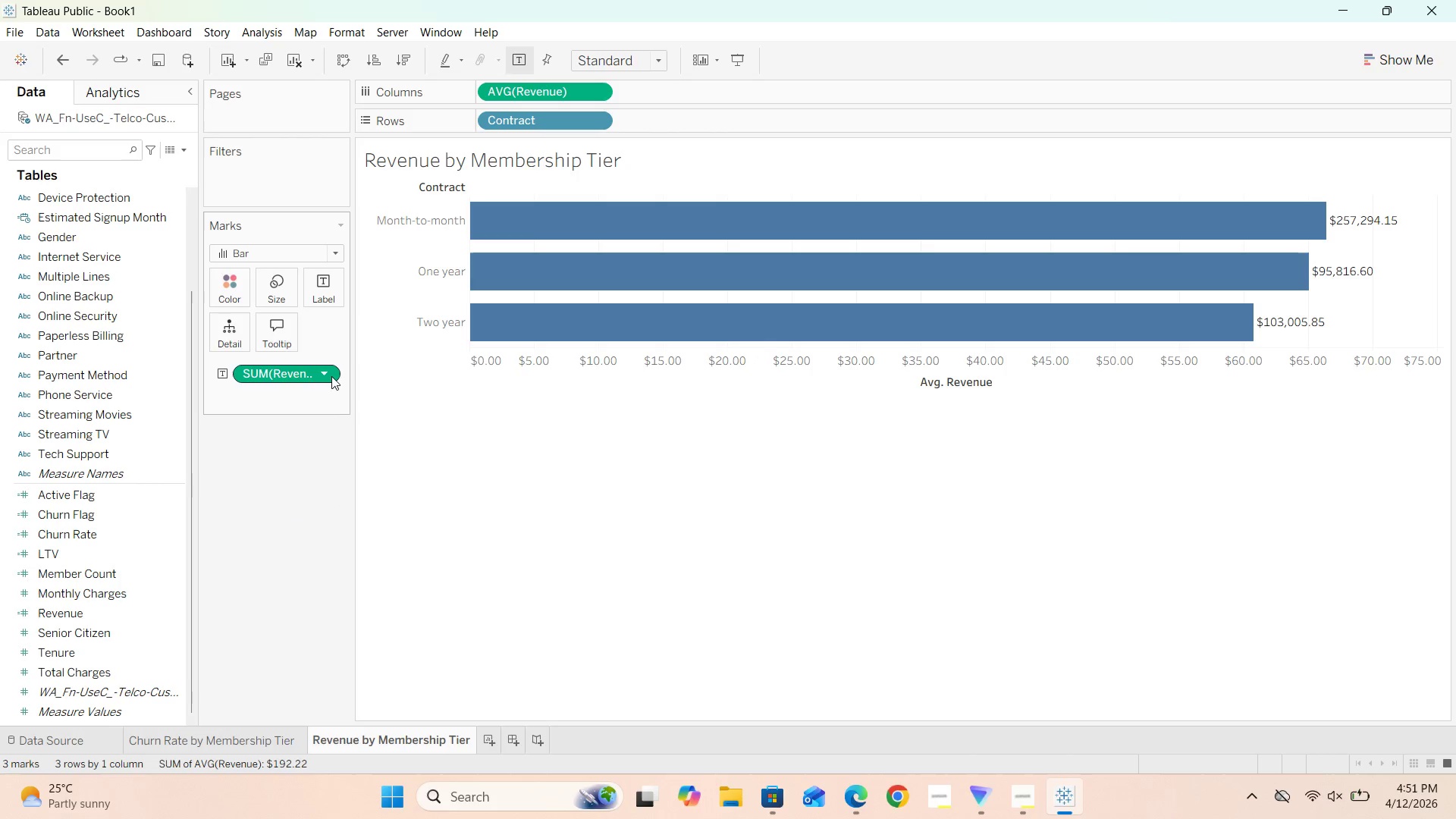 
left_click([331, 375])
 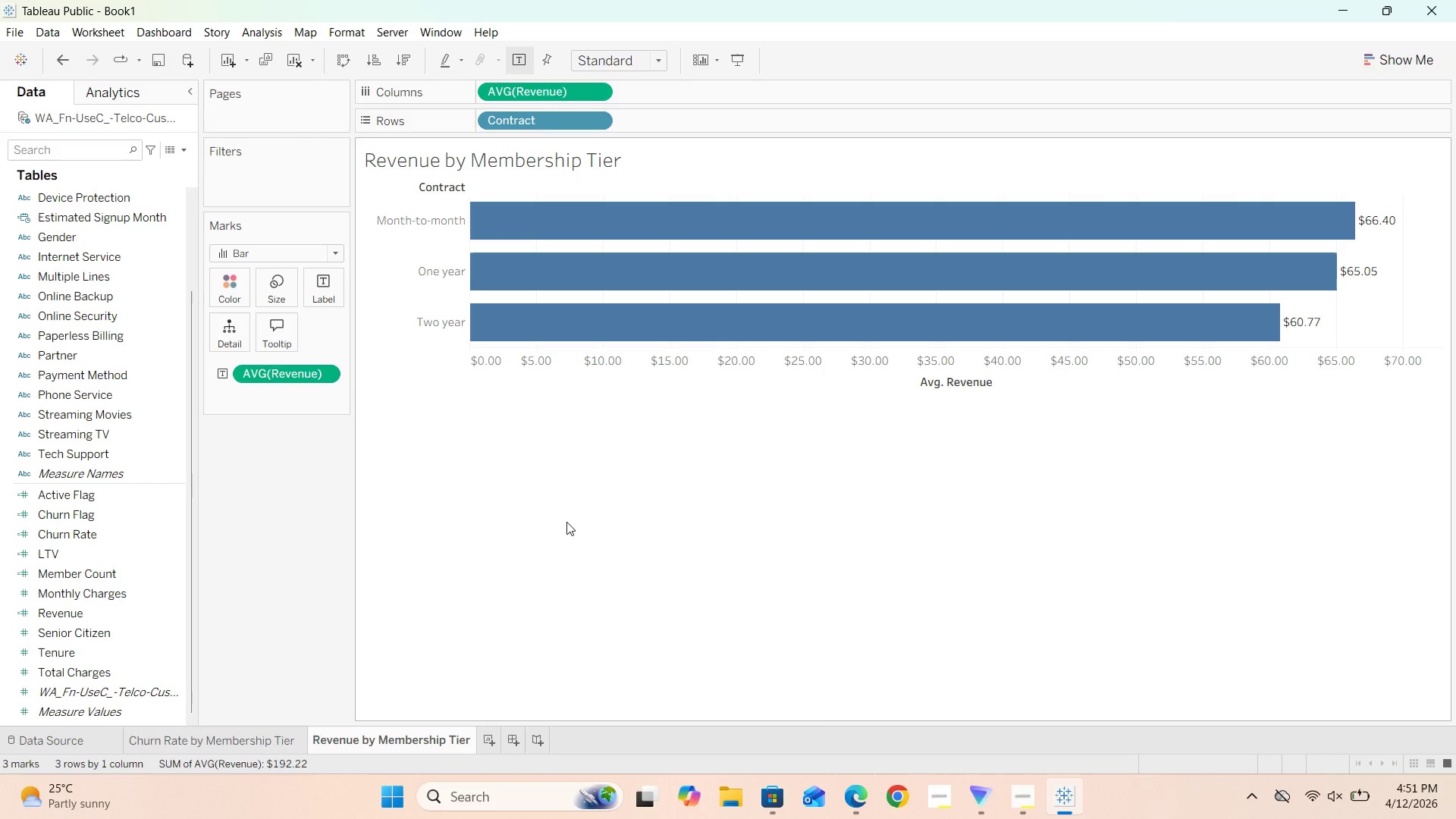 
wait(12.5)
 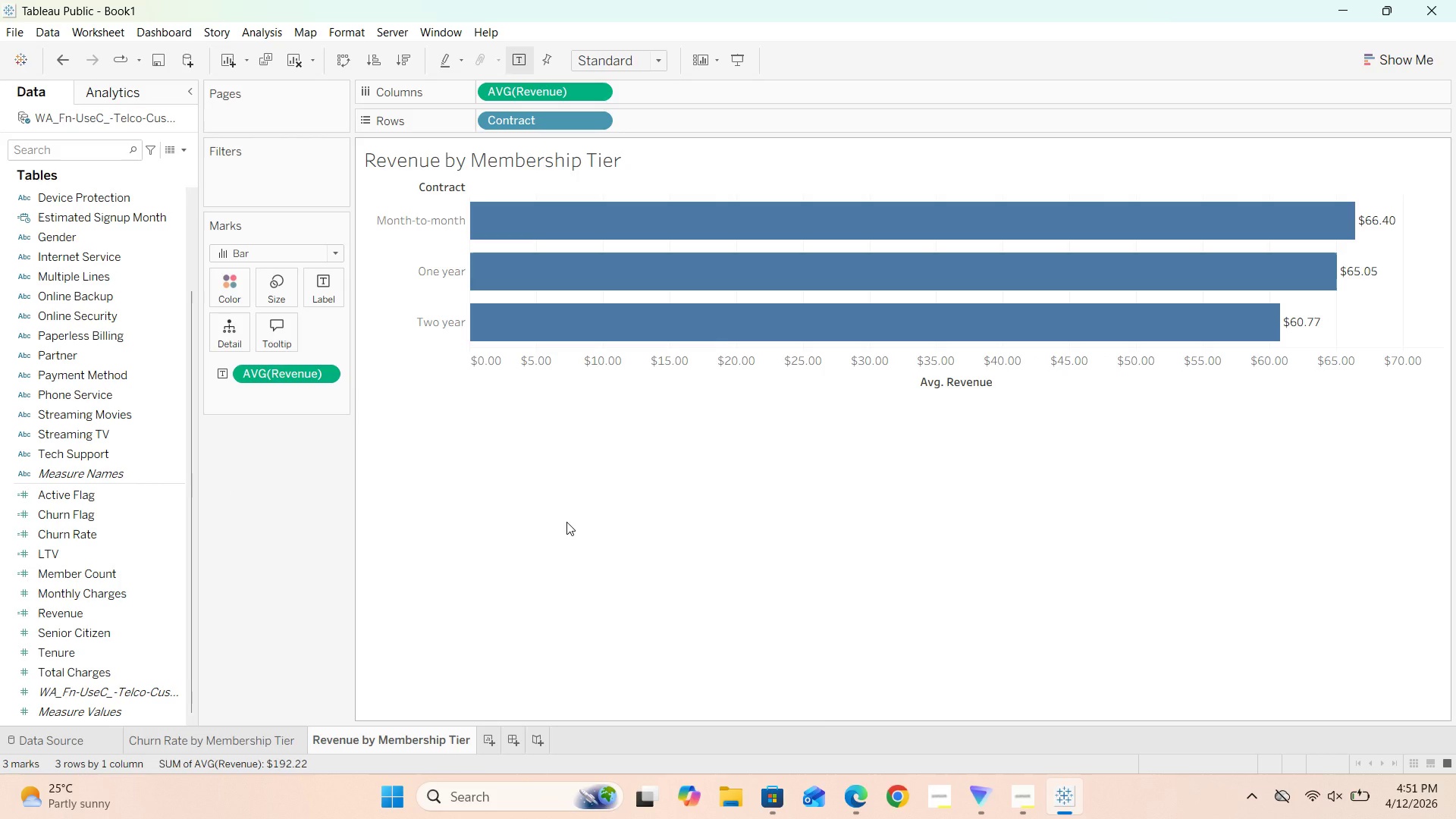 
scroll: coordinate [493, 434], scroll_direction: up, amount: 1.0
 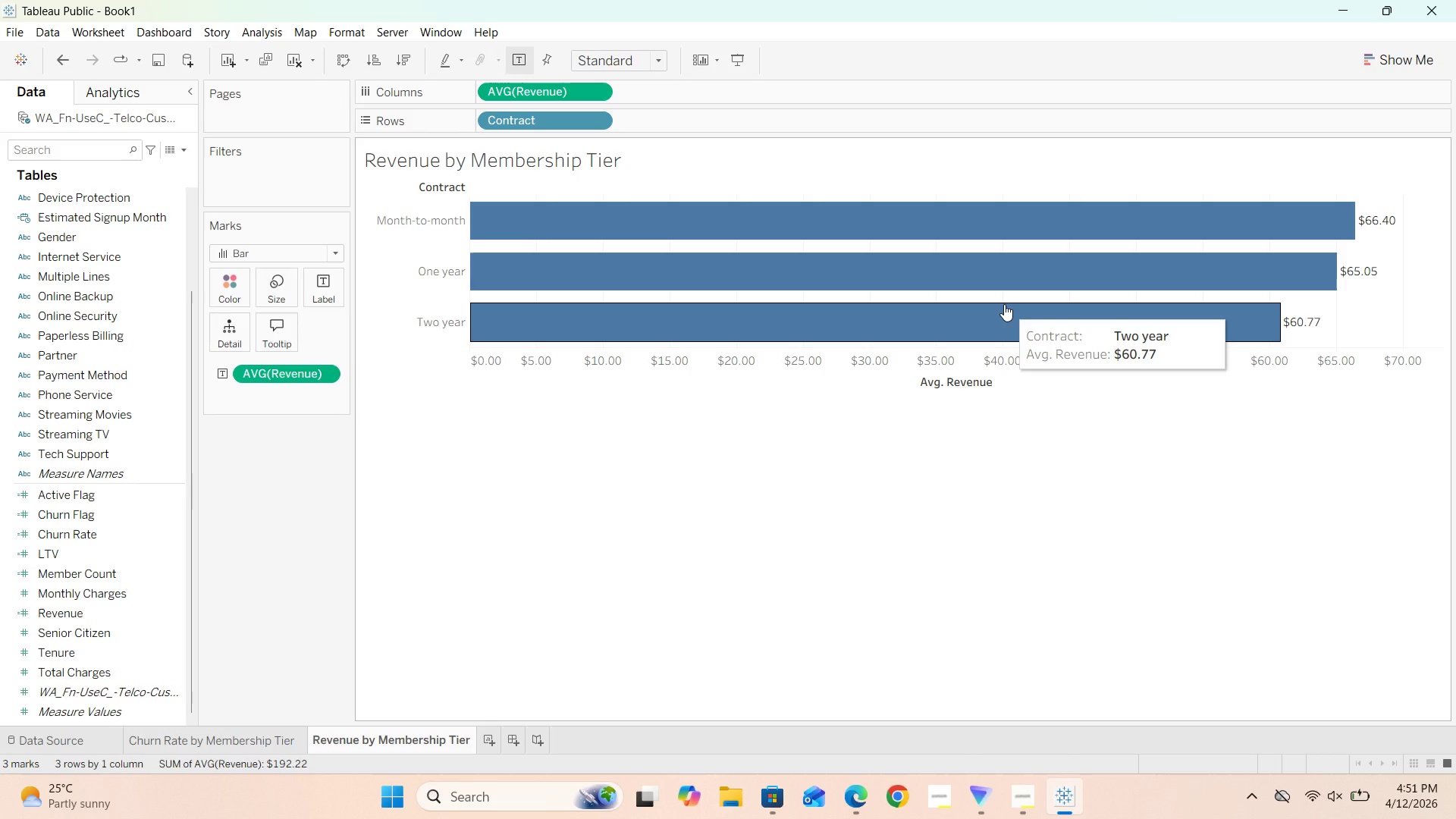 
wait(15.51)
 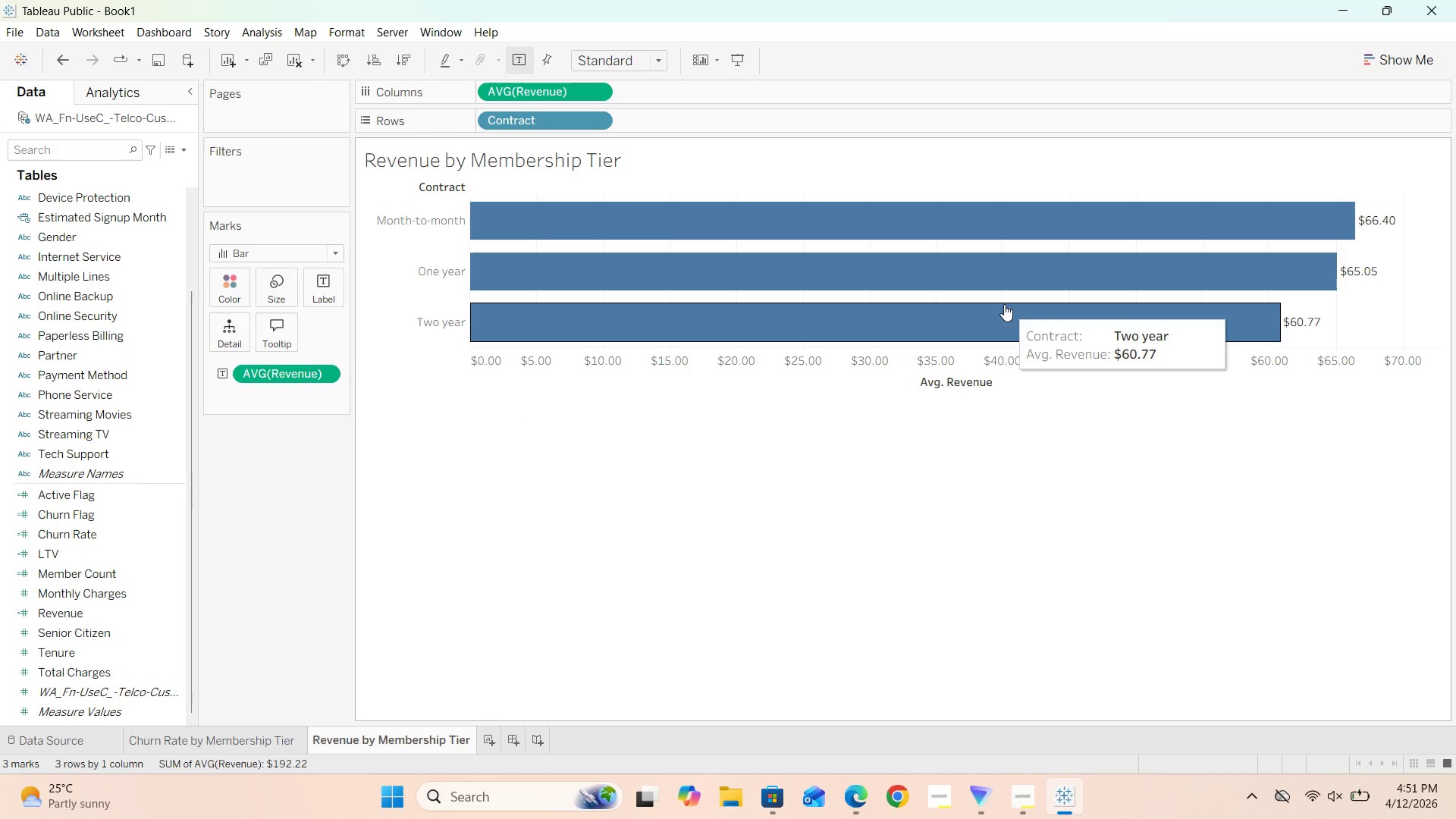 
double_click([590, 159])
 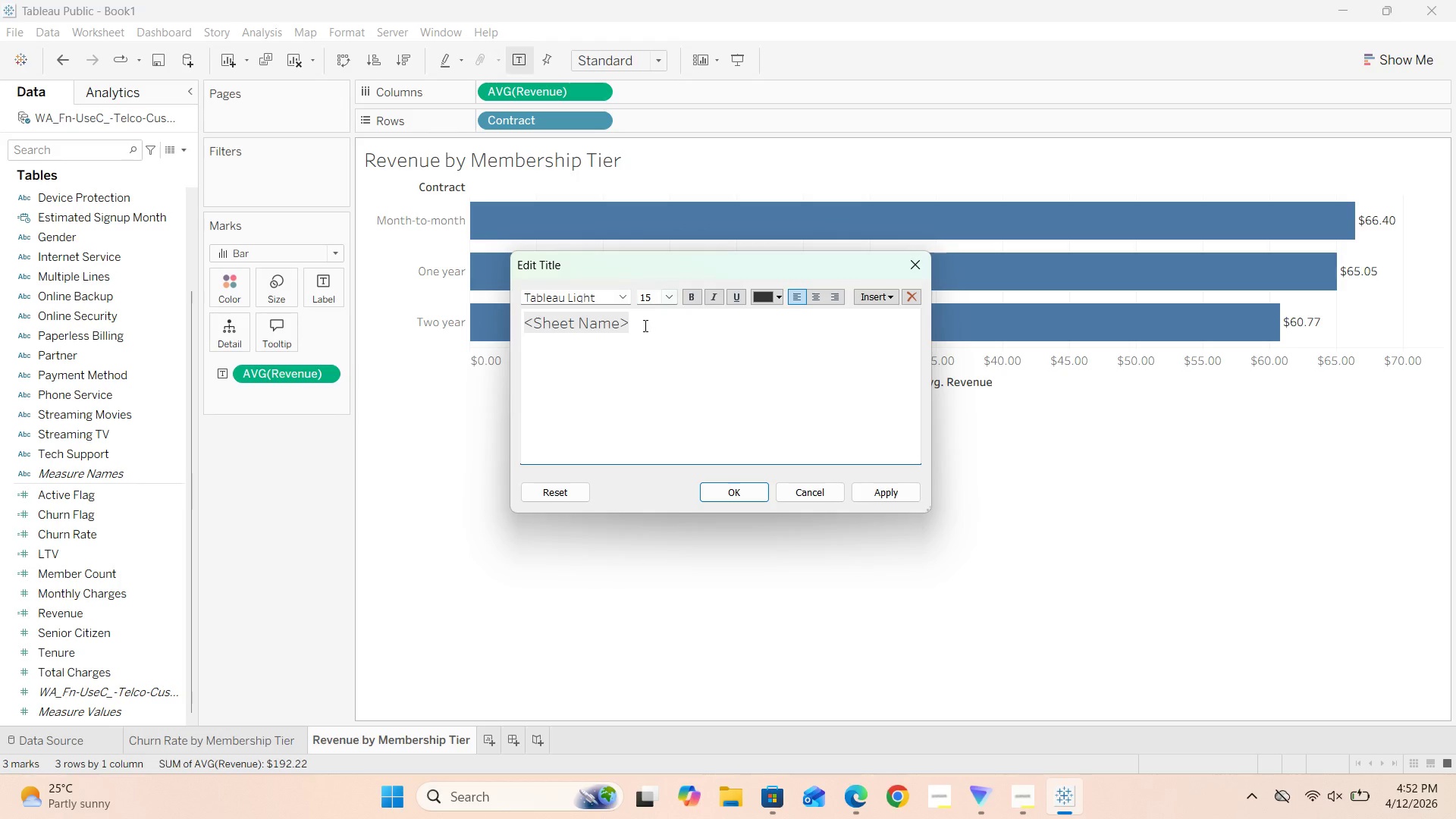 
left_click_drag(start_coordinate=[643, 325], to_coordinate=[529, 327])
 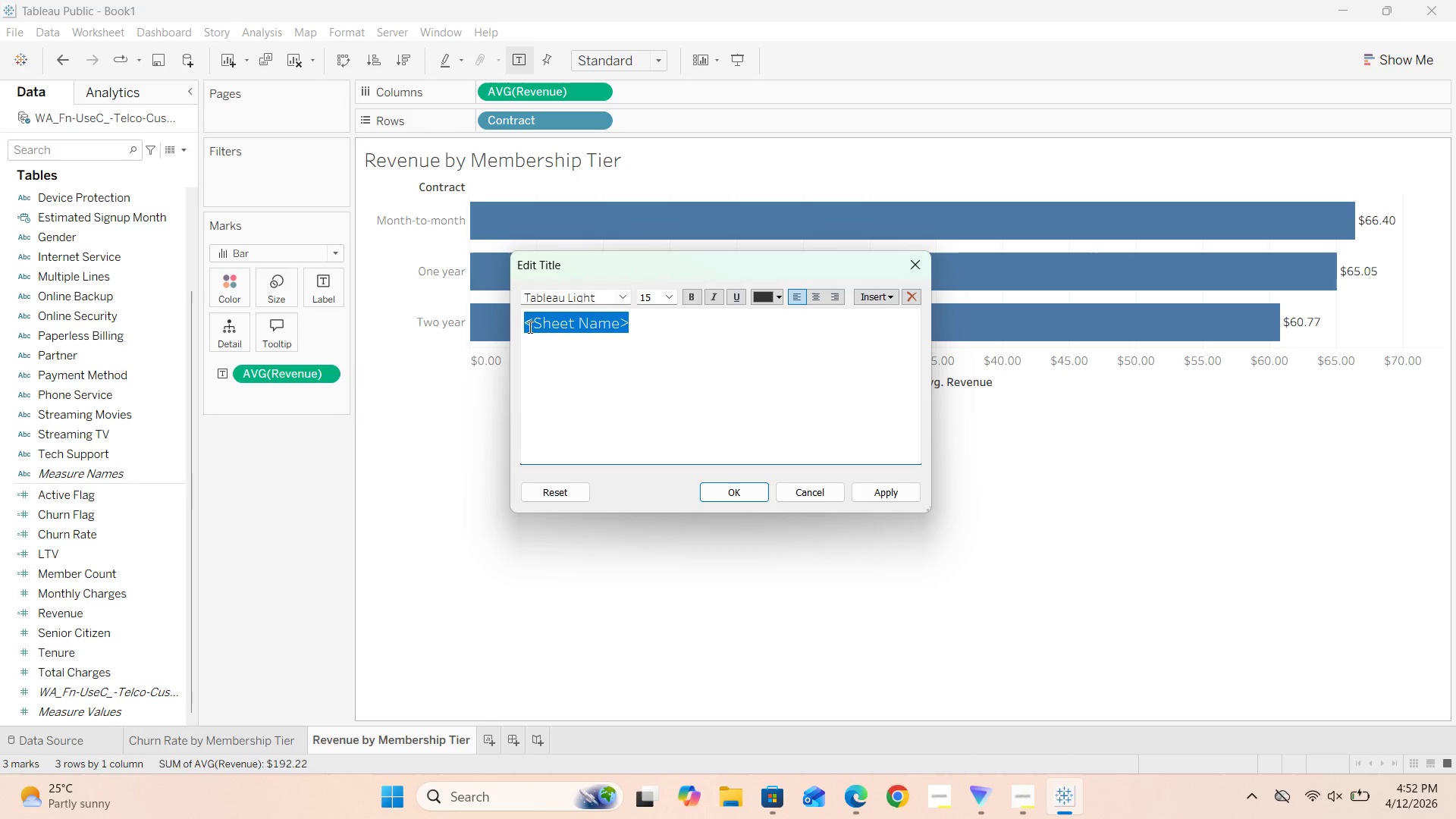 
key(Backspace)
type(Revenue by Men)
key(Backspace)
type(mber )
key(Backspace)
type(ship Tier)
 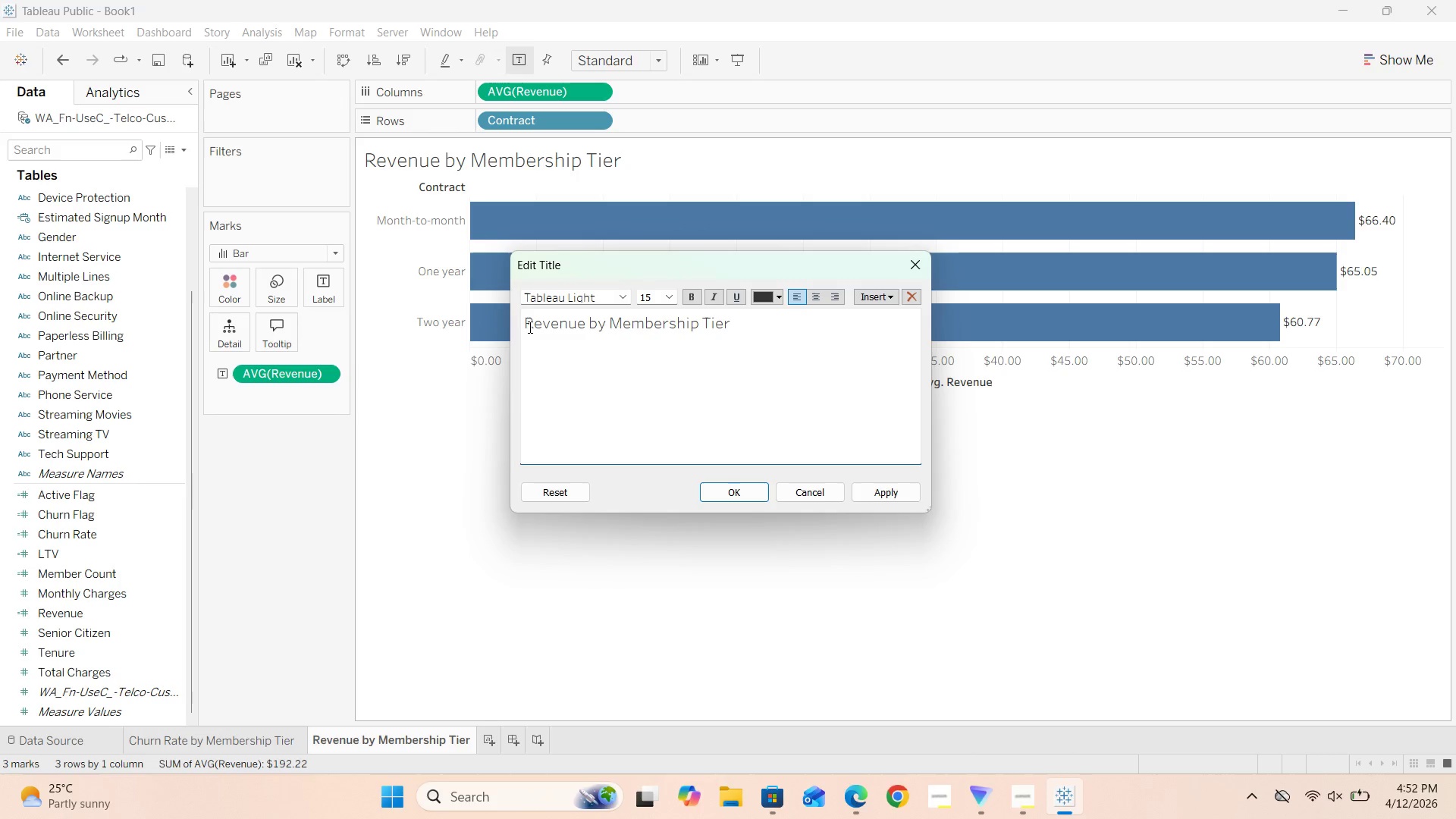 
left_click([731, 499])
 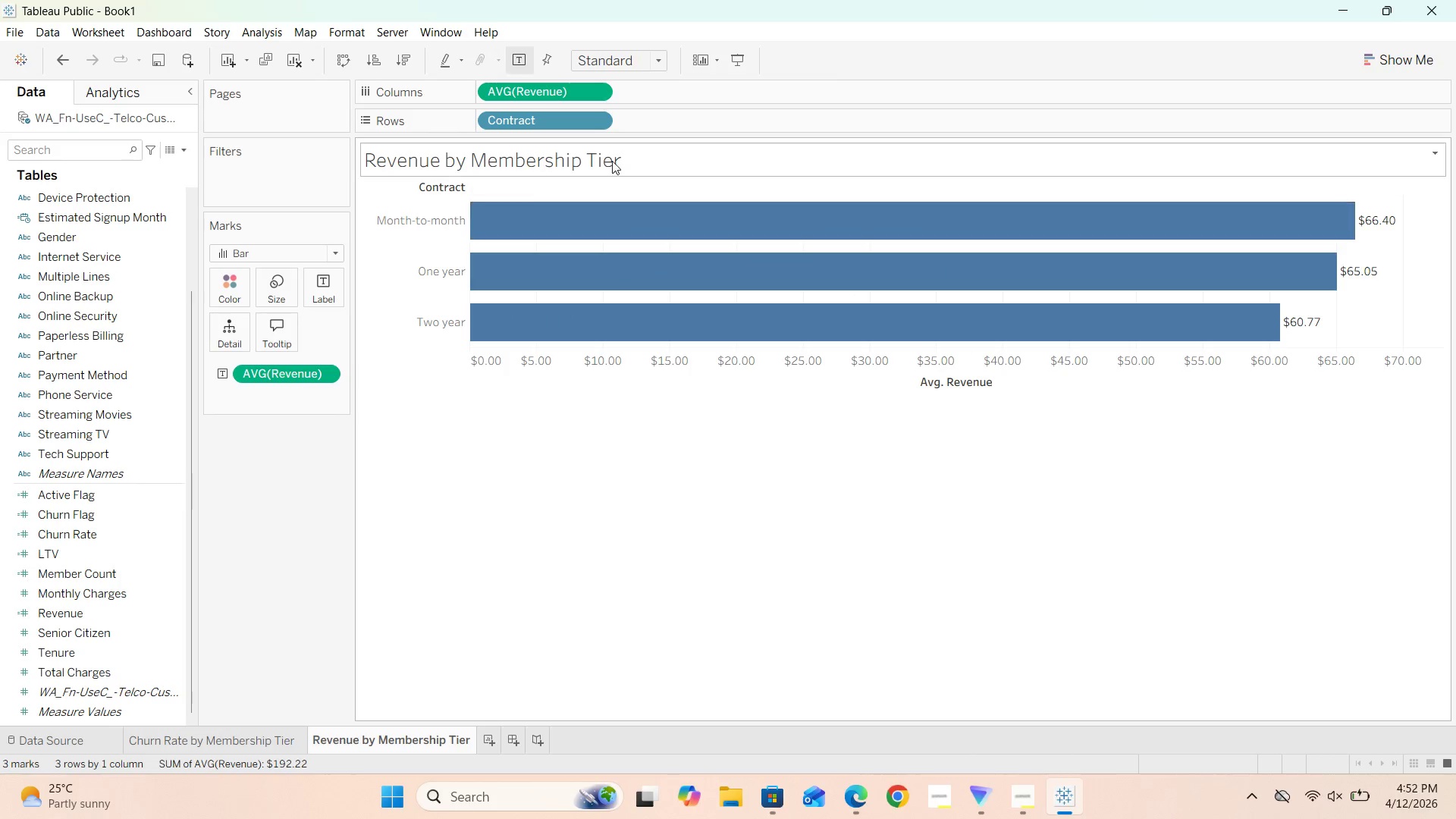 
double_click([613, 161])
 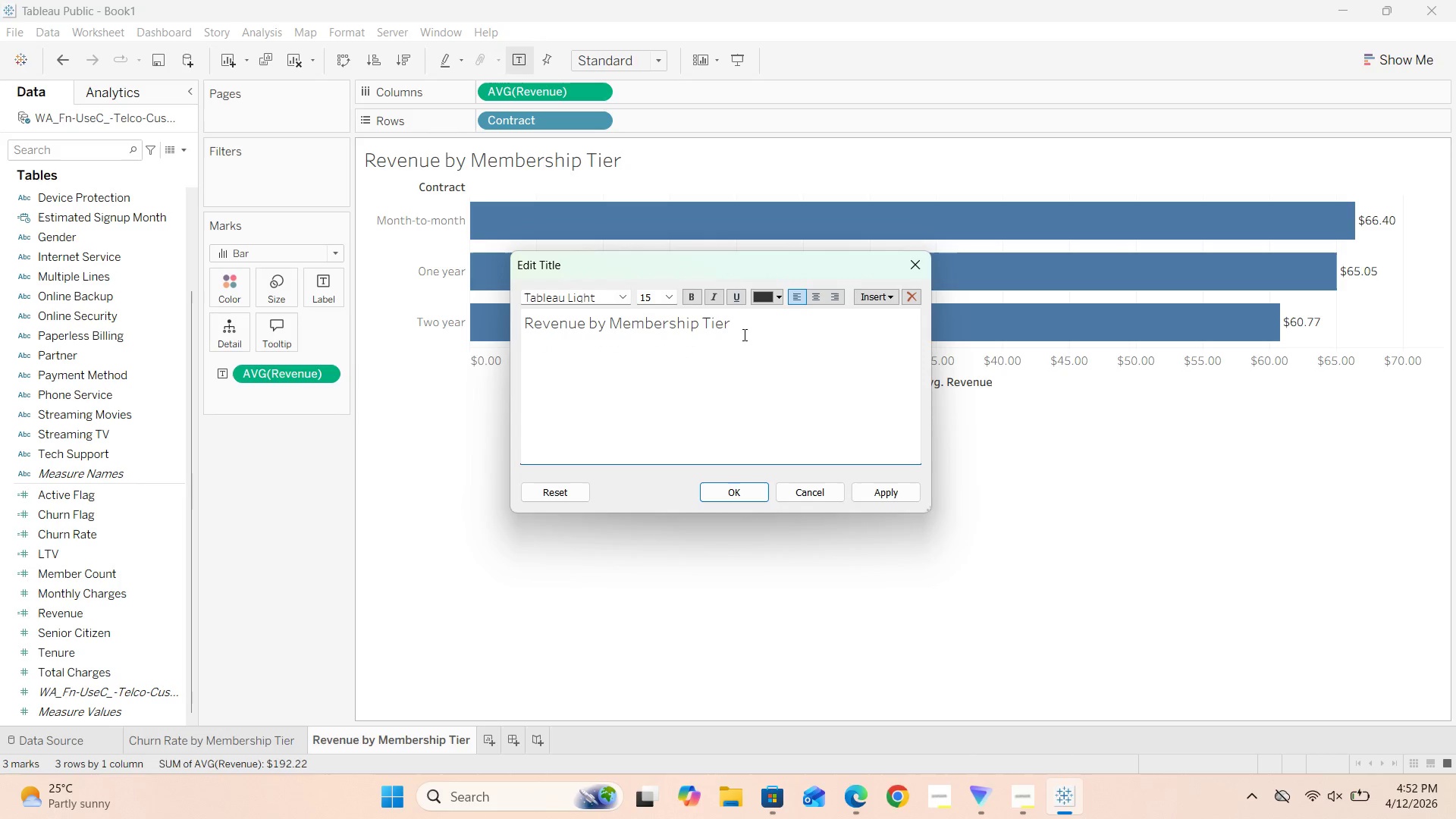 
left_click_drag(start_coordinate=[743, 328], to_coordinate=[521, 325])
 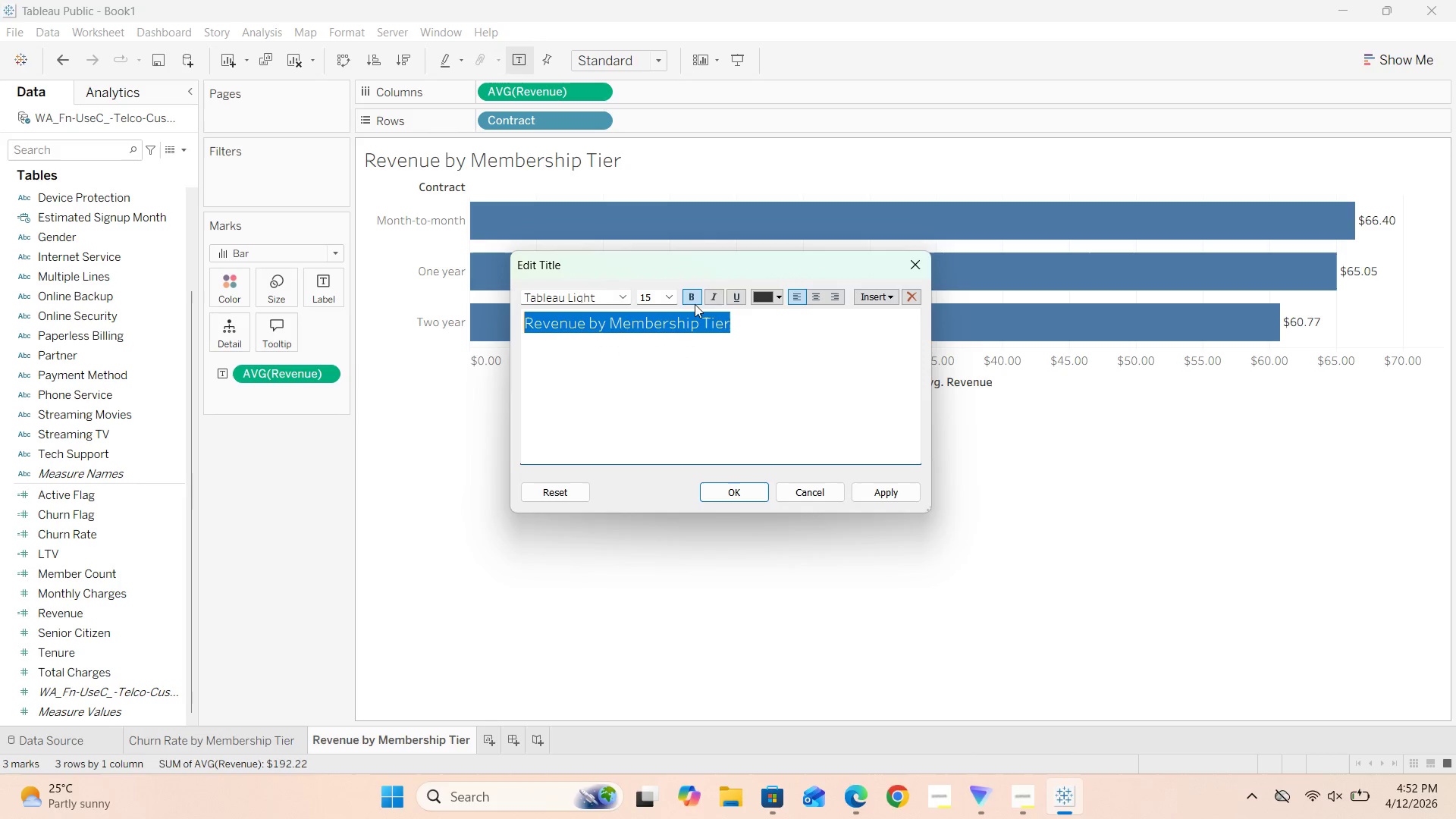 
left_click([690, 297])
 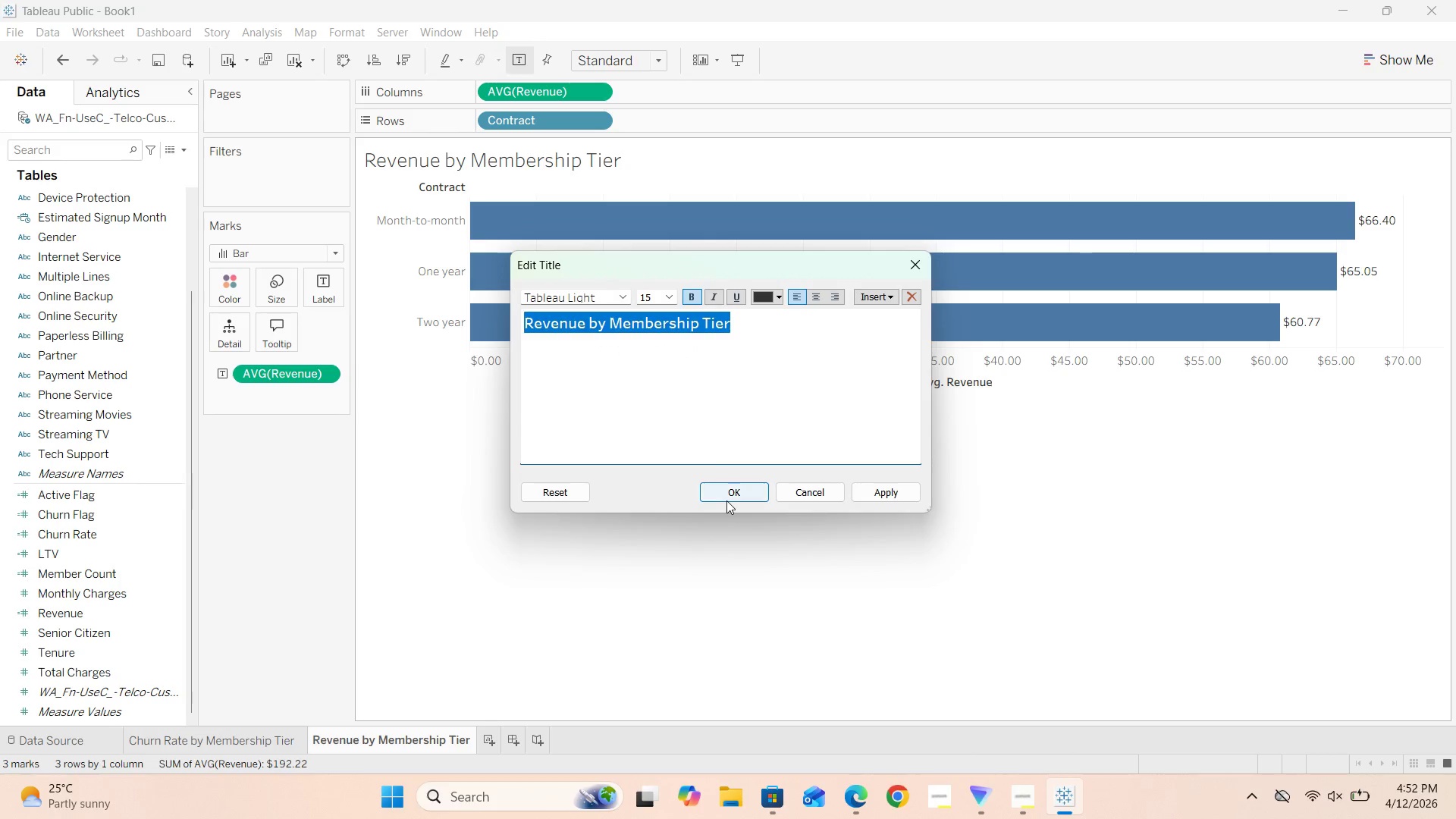 
left_click([726, 498])
 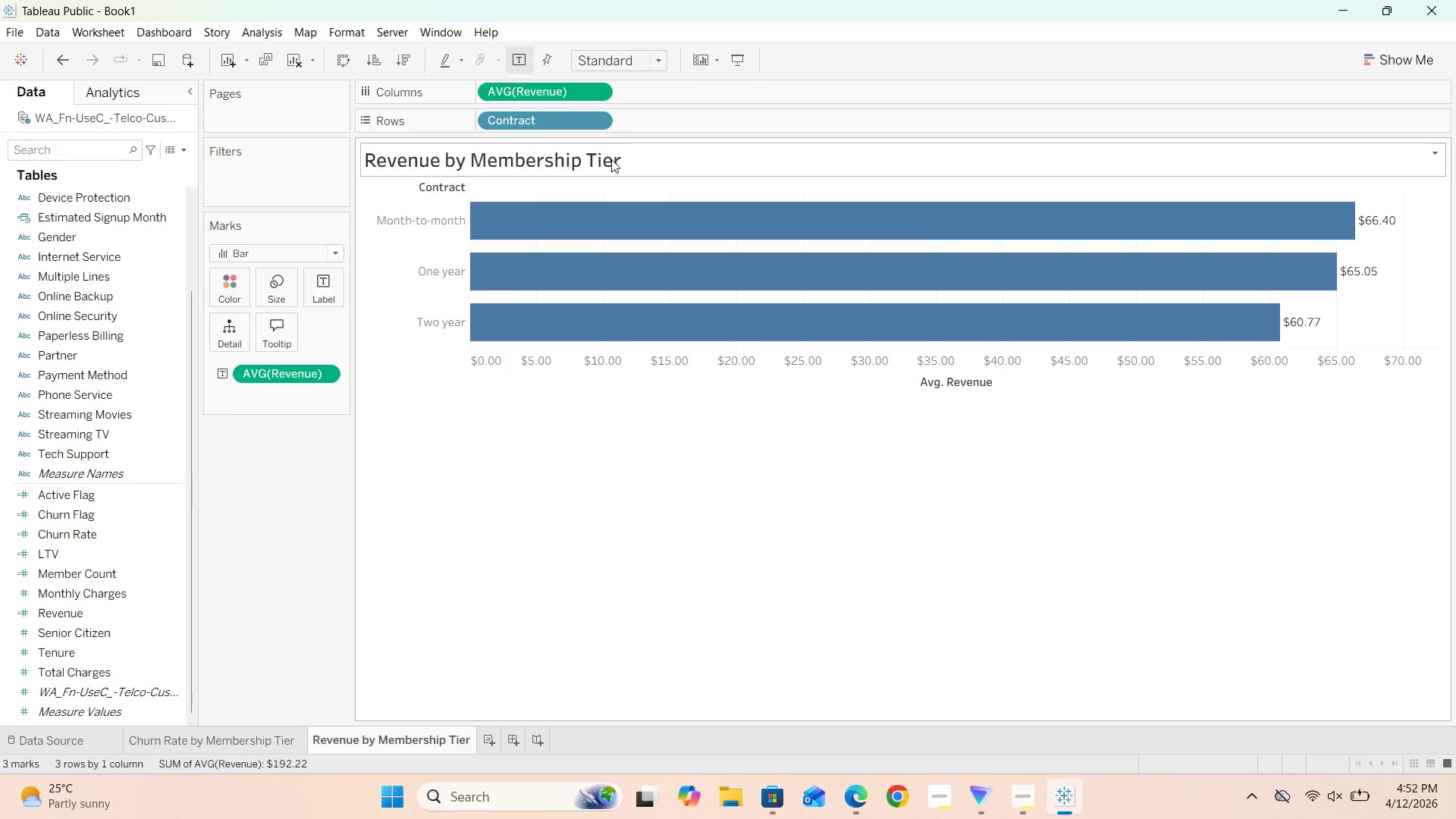 
double_click([611, 159])
 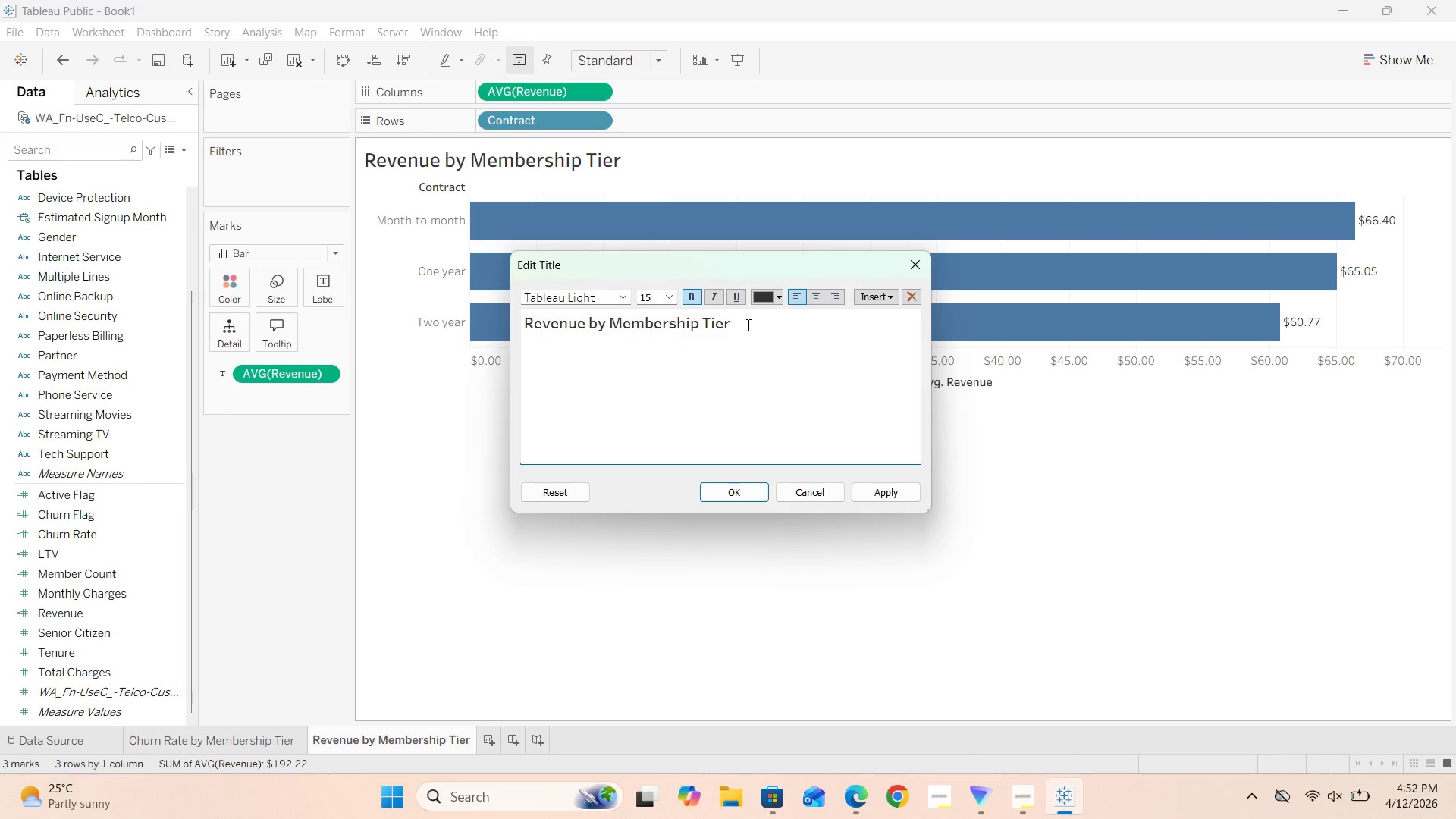 
left_click_drag(start_coordinate=[736, 325], to_coordinate=[521, 316])
 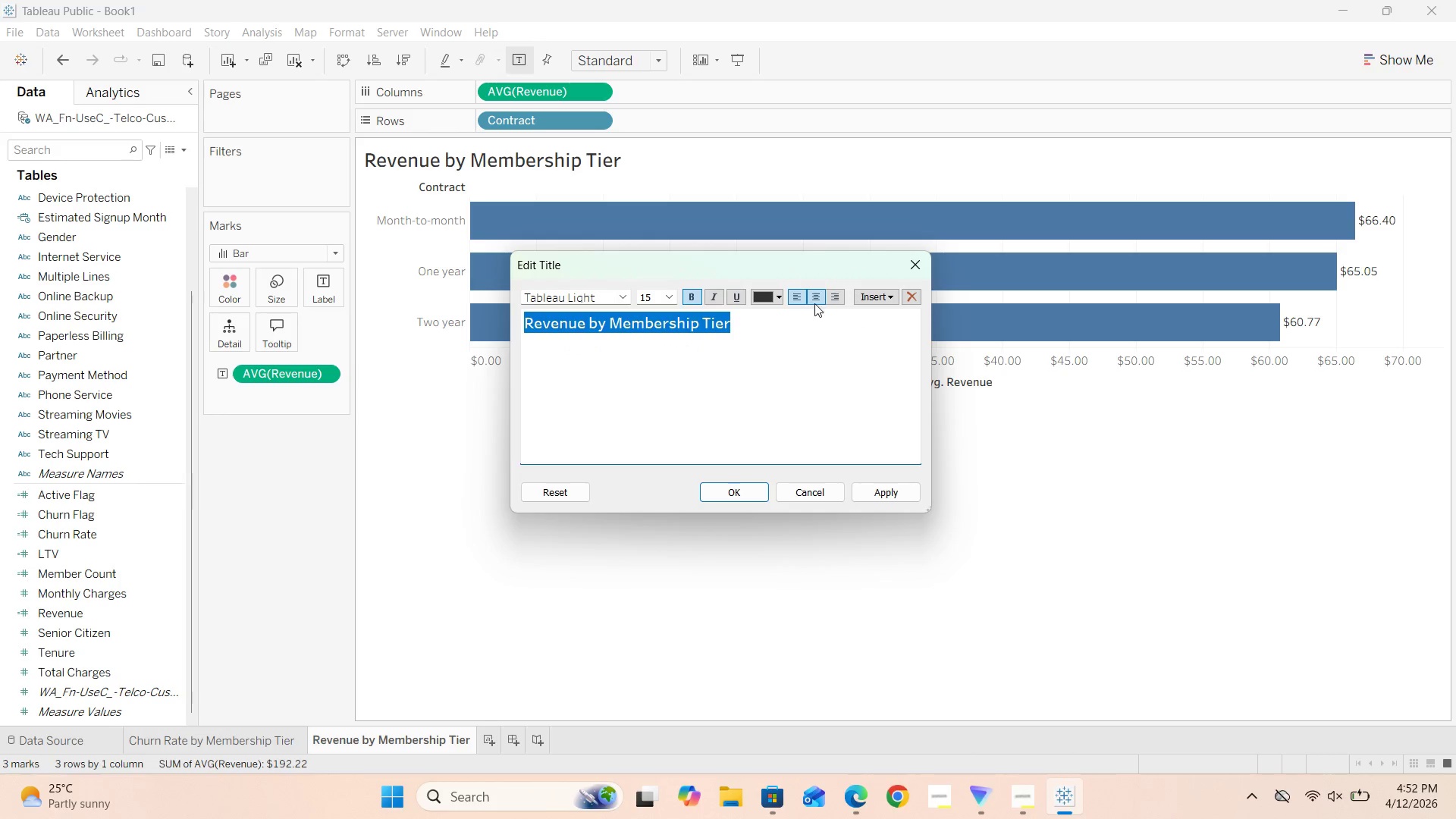 
left_click([815, 299])
 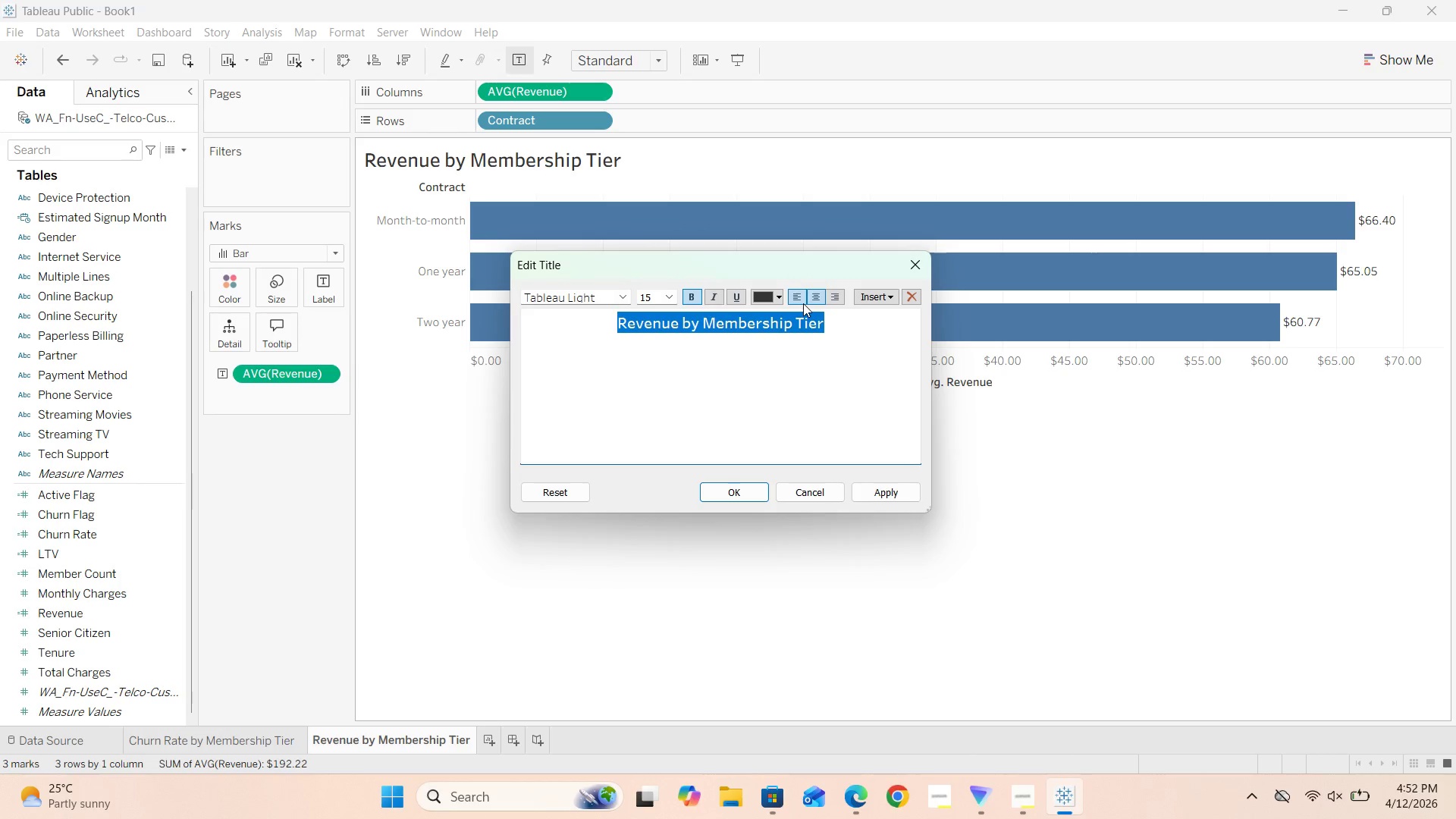 
left_click([739, 492])
 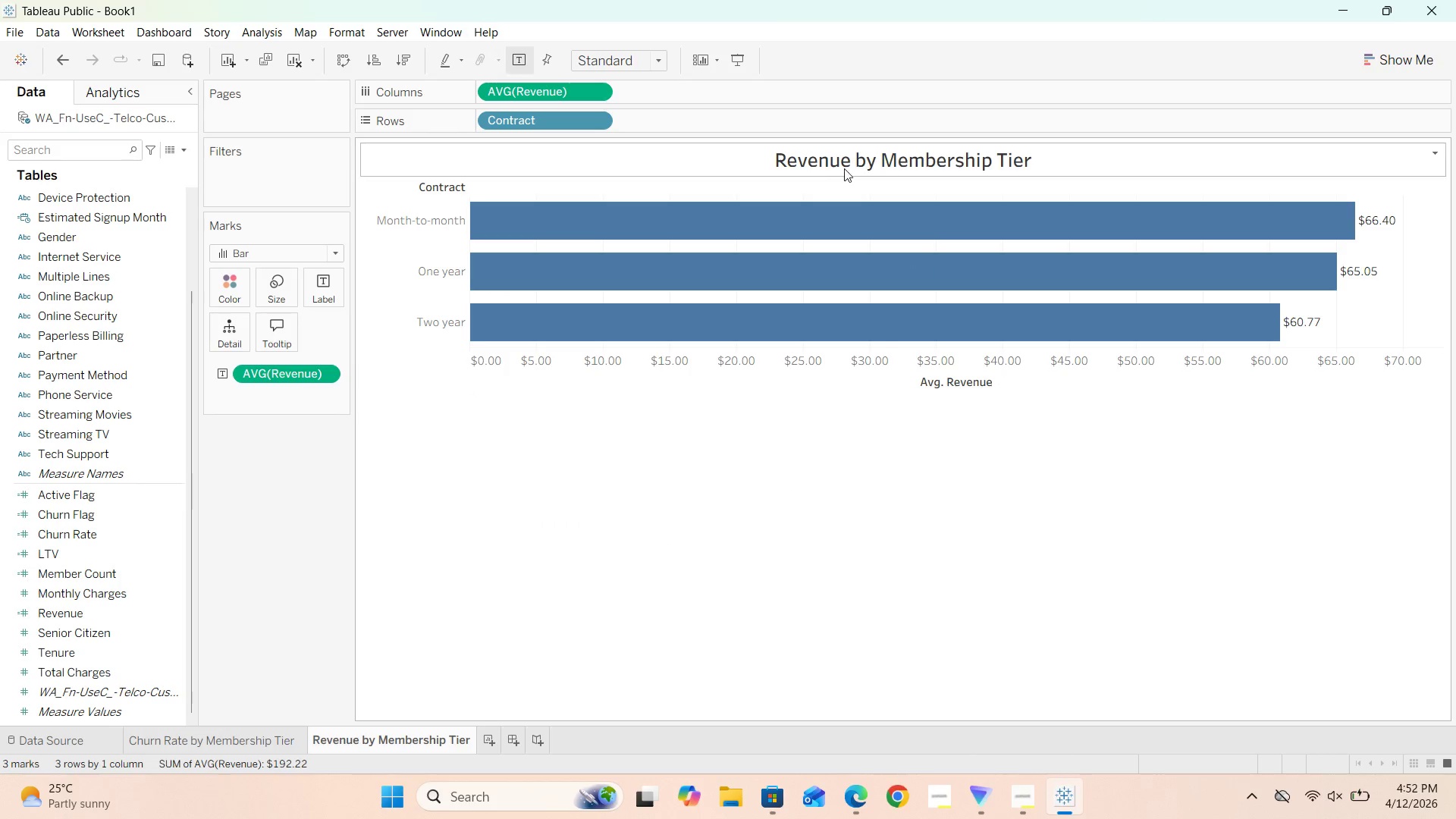 
double_click([846, 167])
 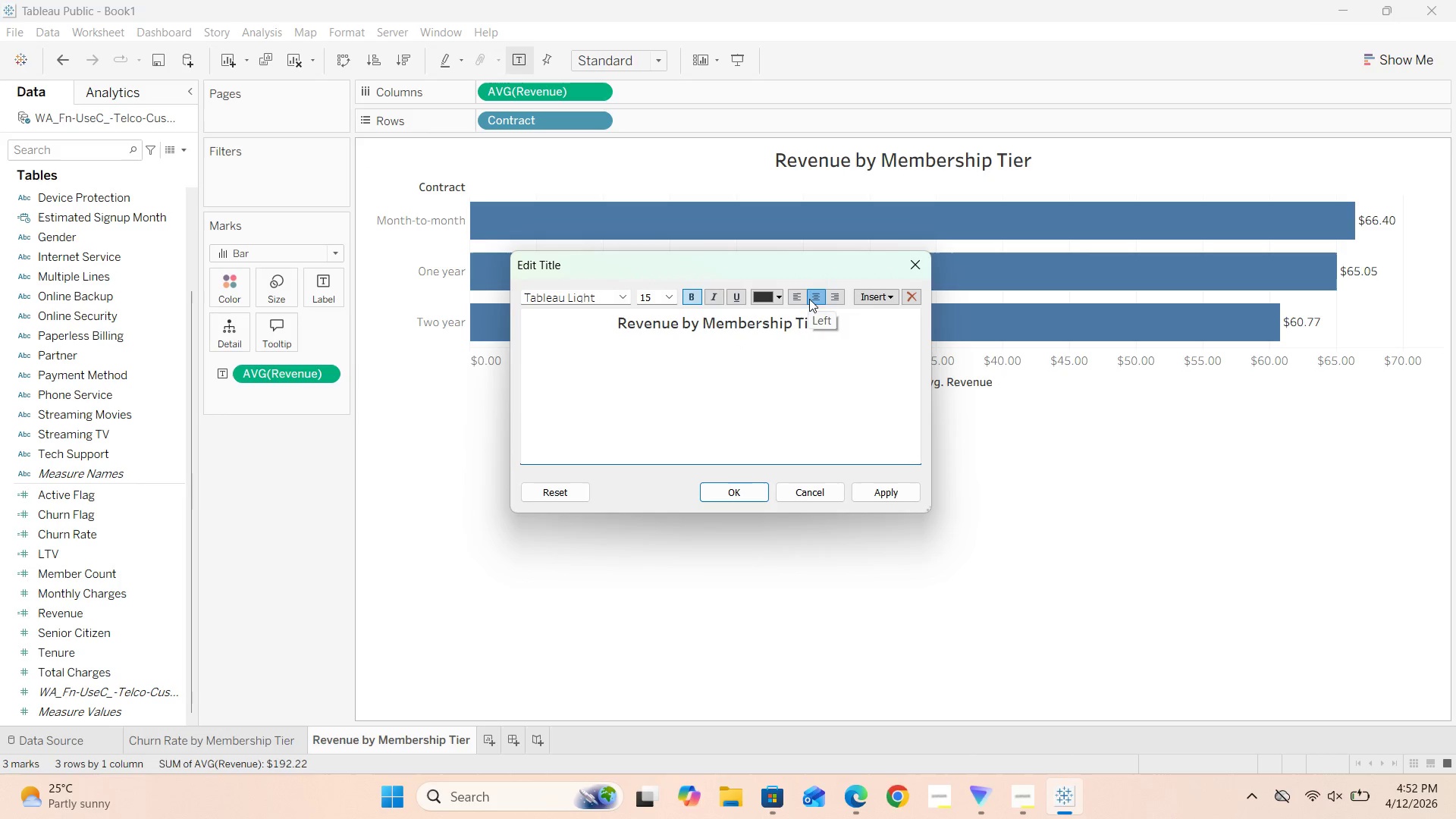 
left_click([778, 294])
 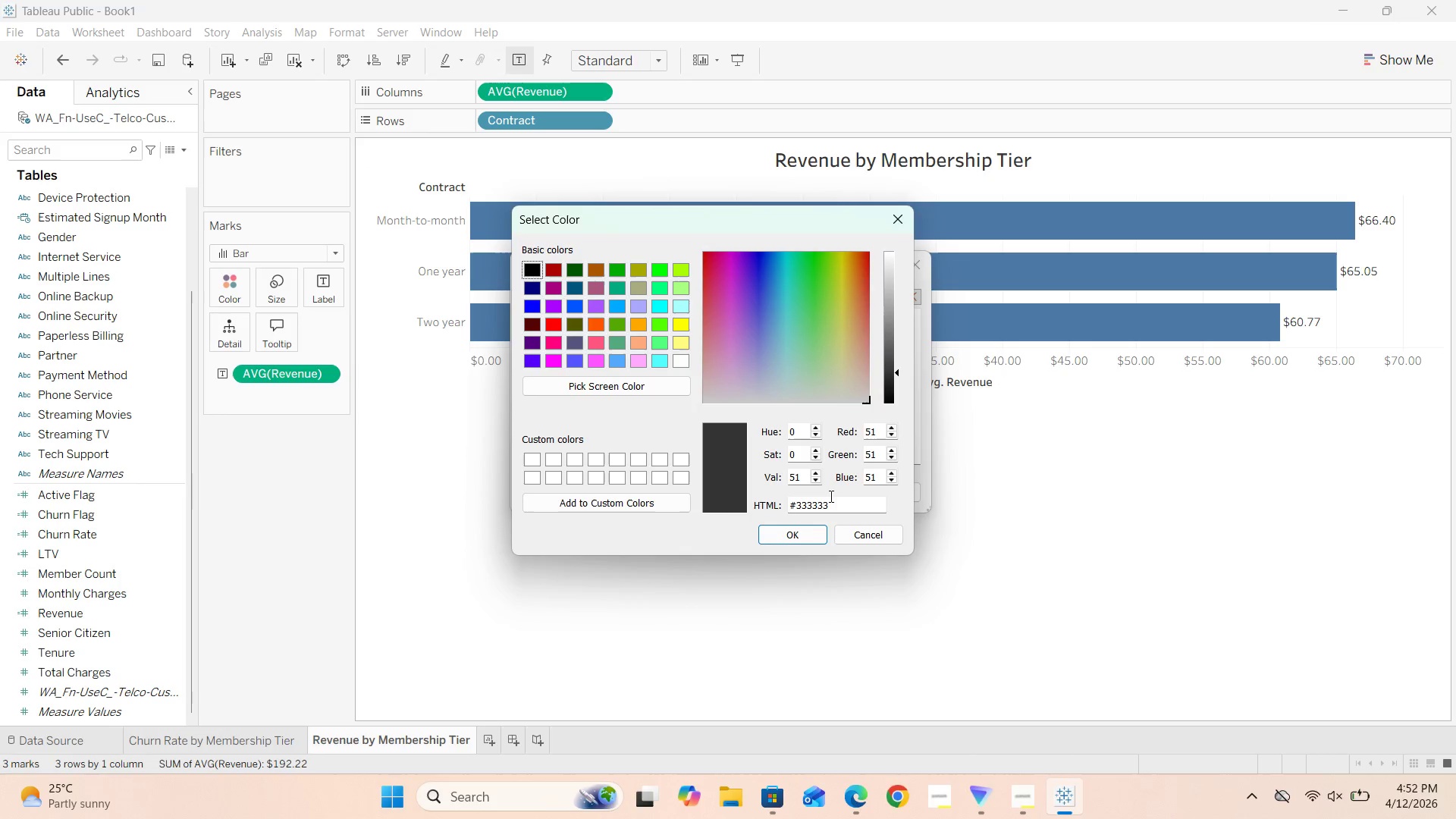 
left_click_drag(start_coordinate=[834, 503], to_coordinate=[787, 508])
 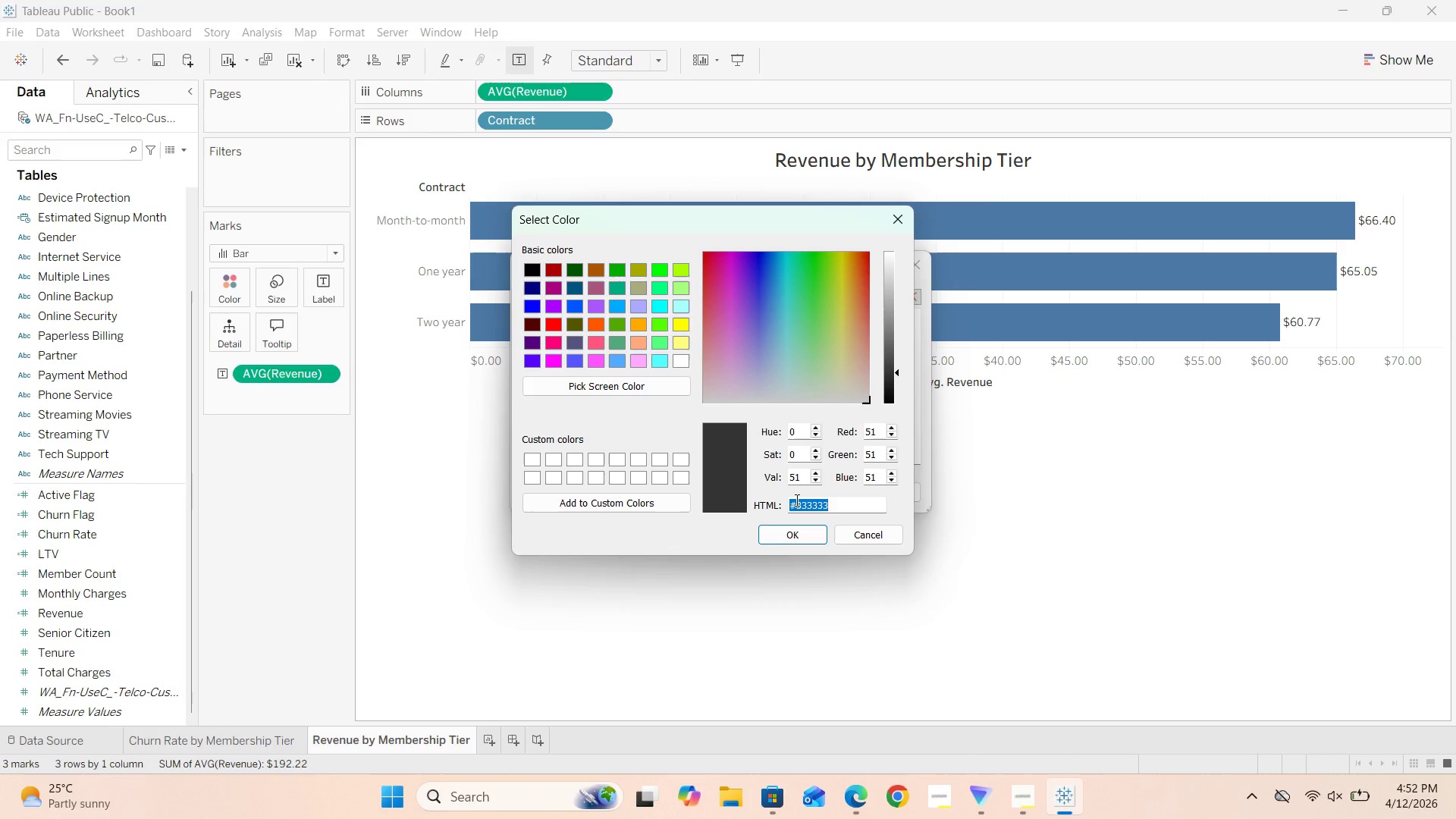 
wait(16.06)
 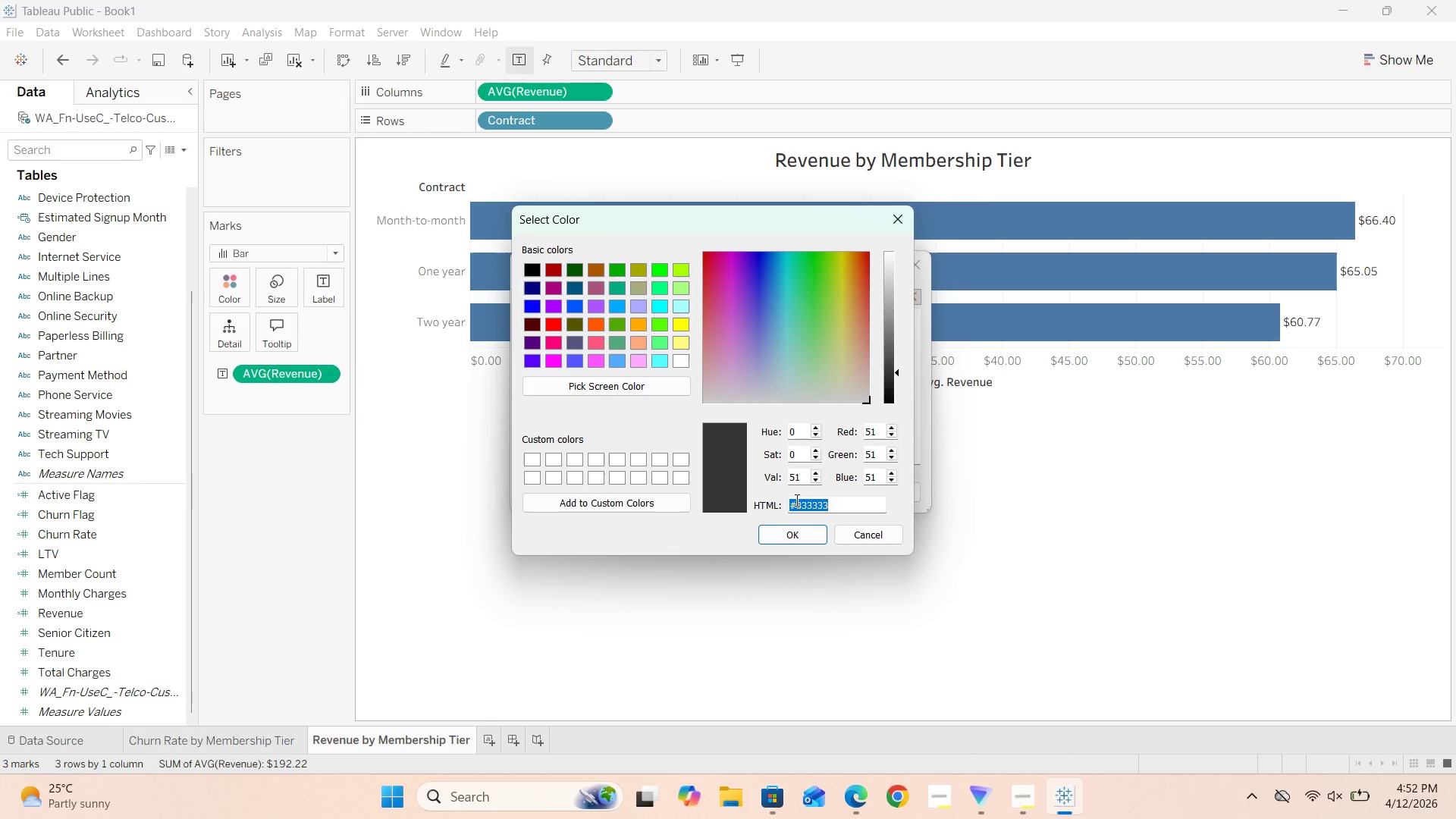 
key(Backspace)
 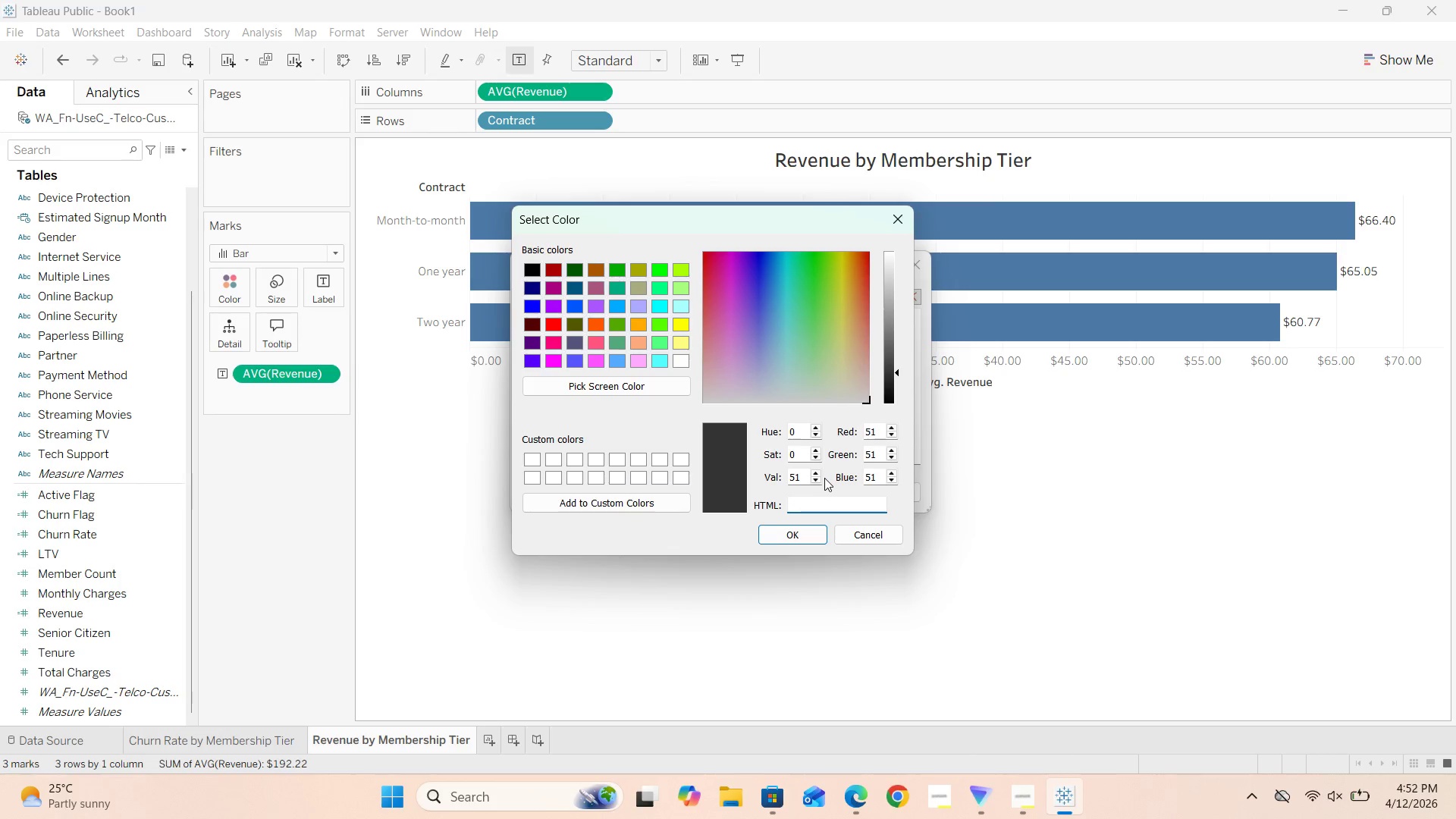 
key(Shift+3)
 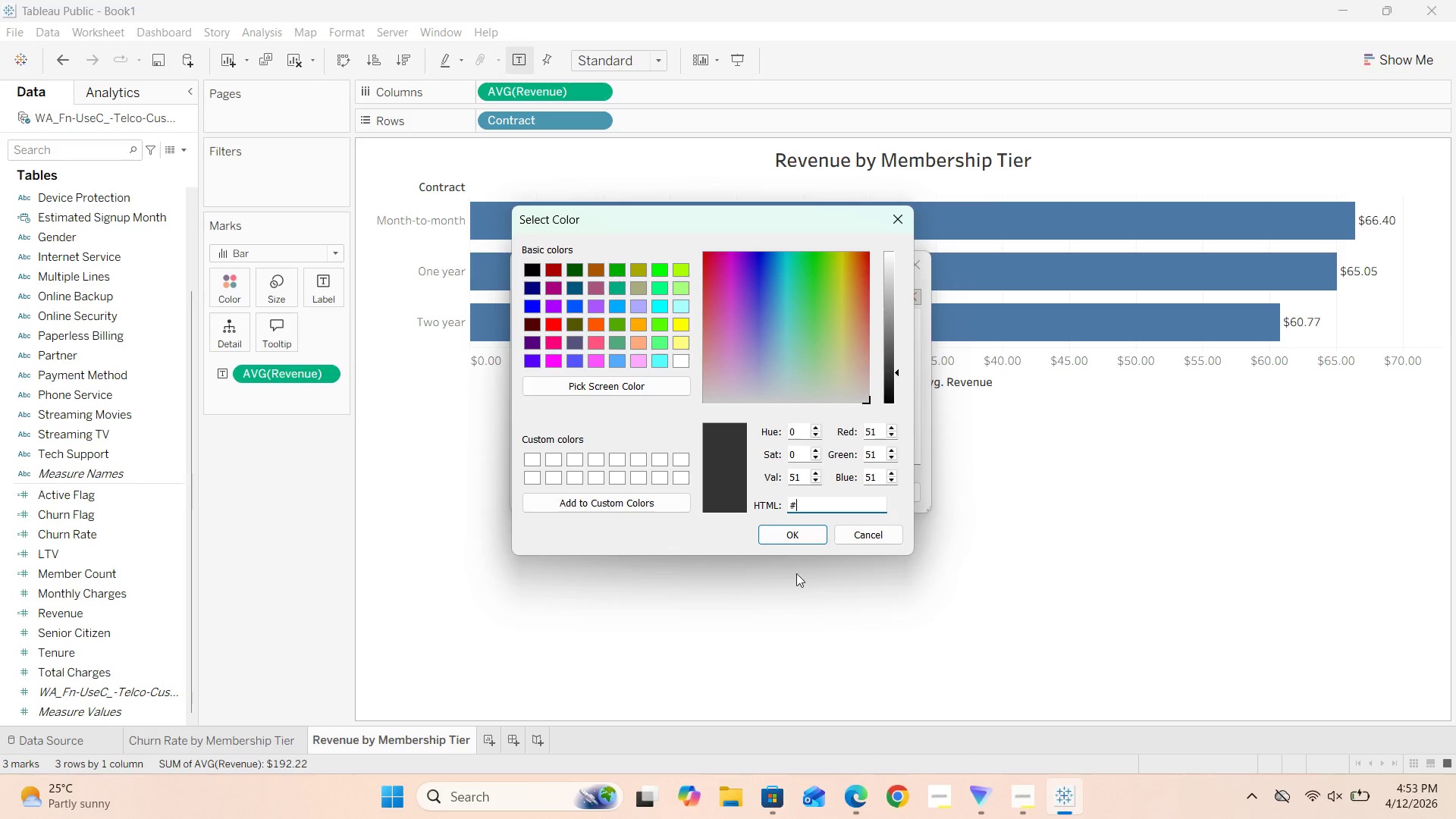 
wait(7.47)
 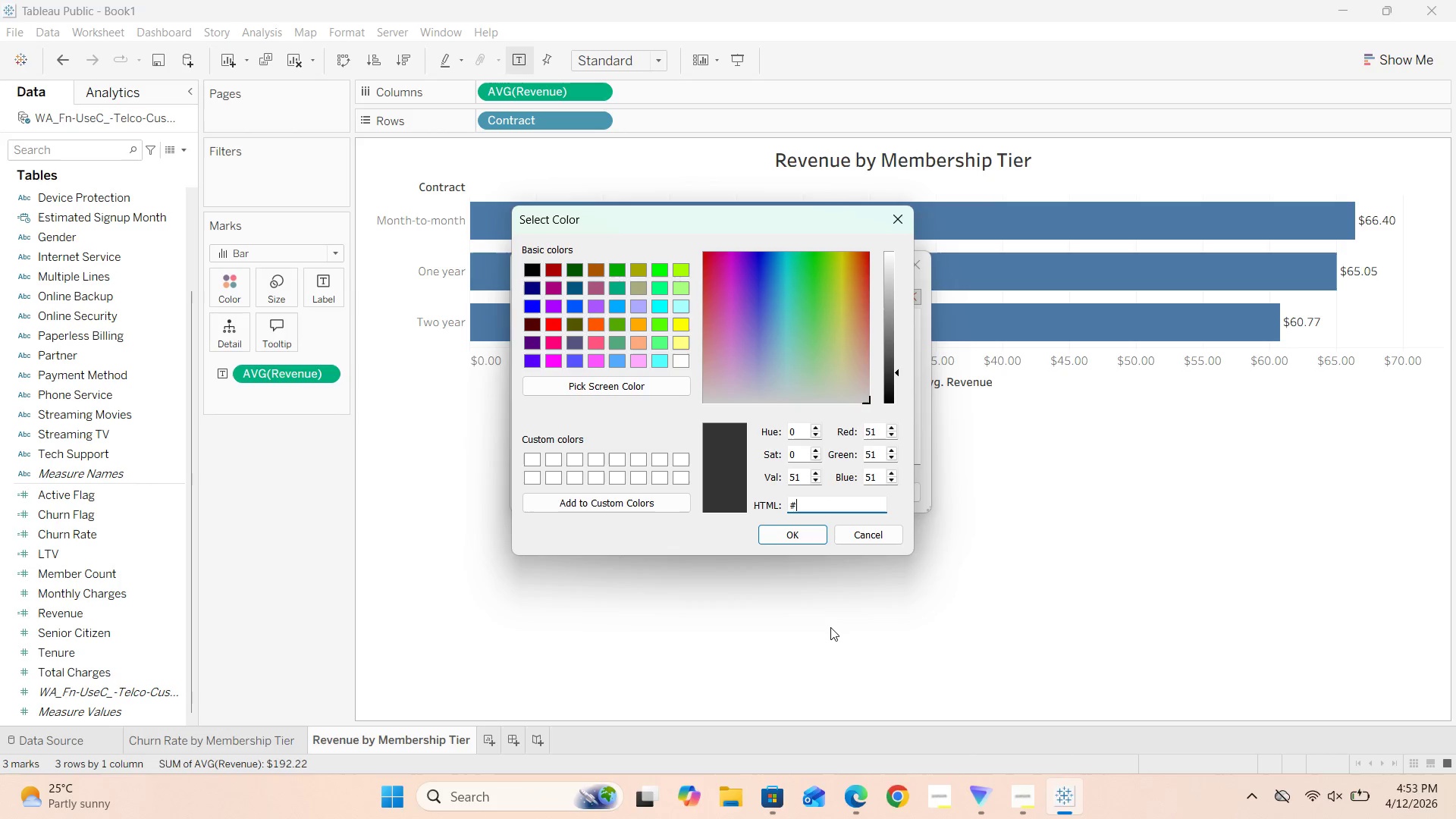 
type(3E)
 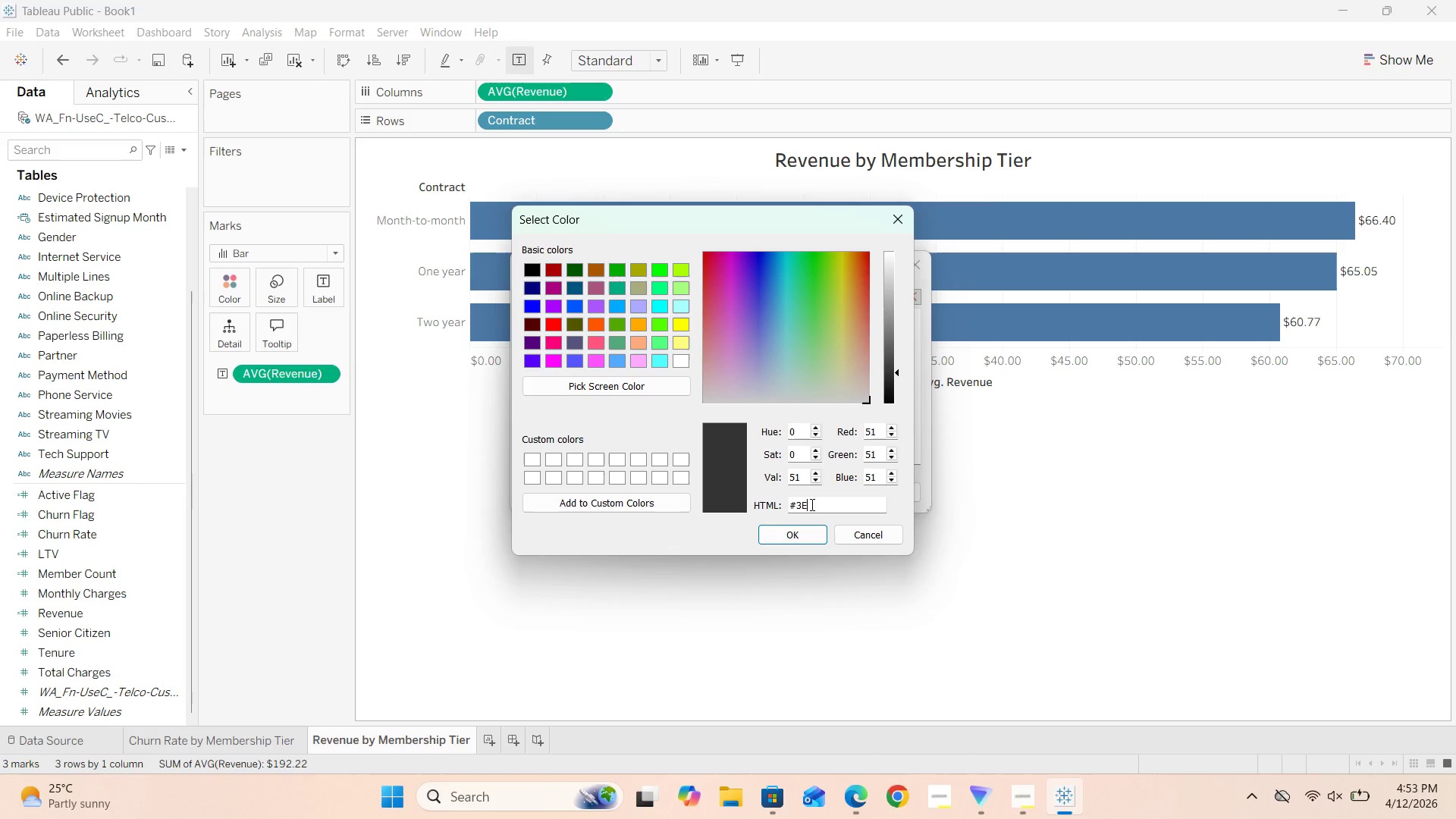 
type(4A46)
 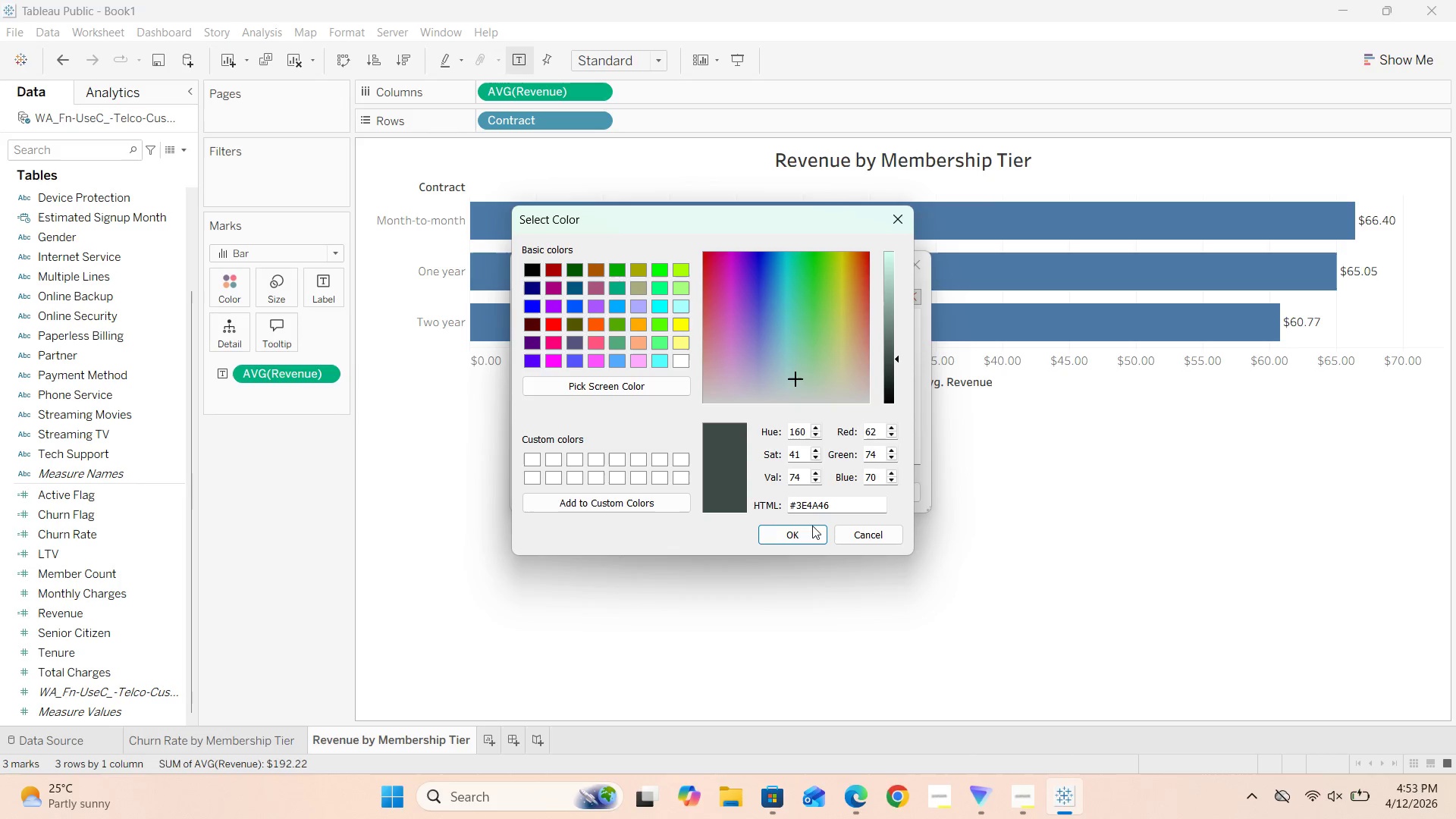 
left_click([814, 528])
 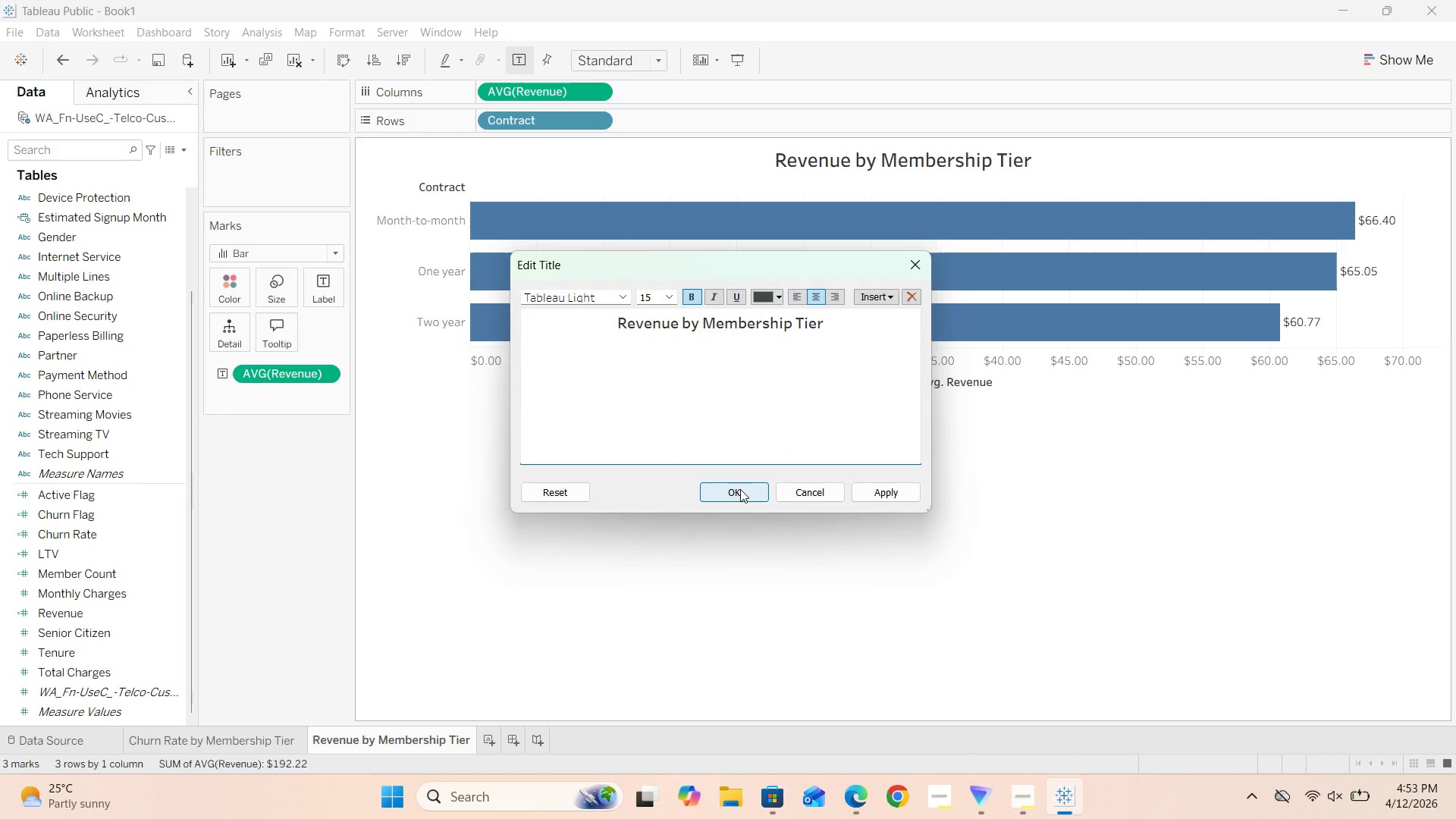 
left_click([740, 489])
 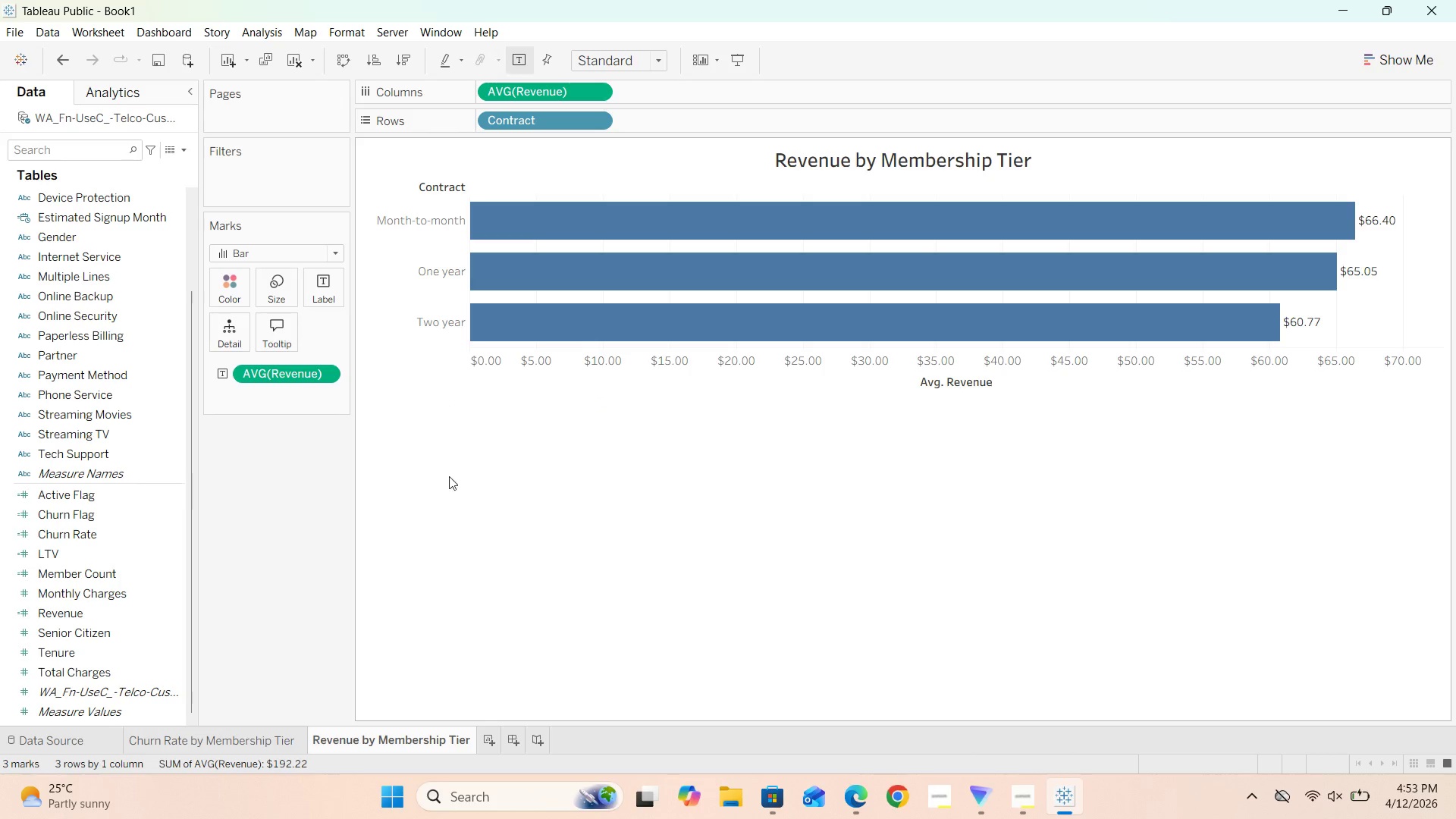 
left_click([265, 742])
 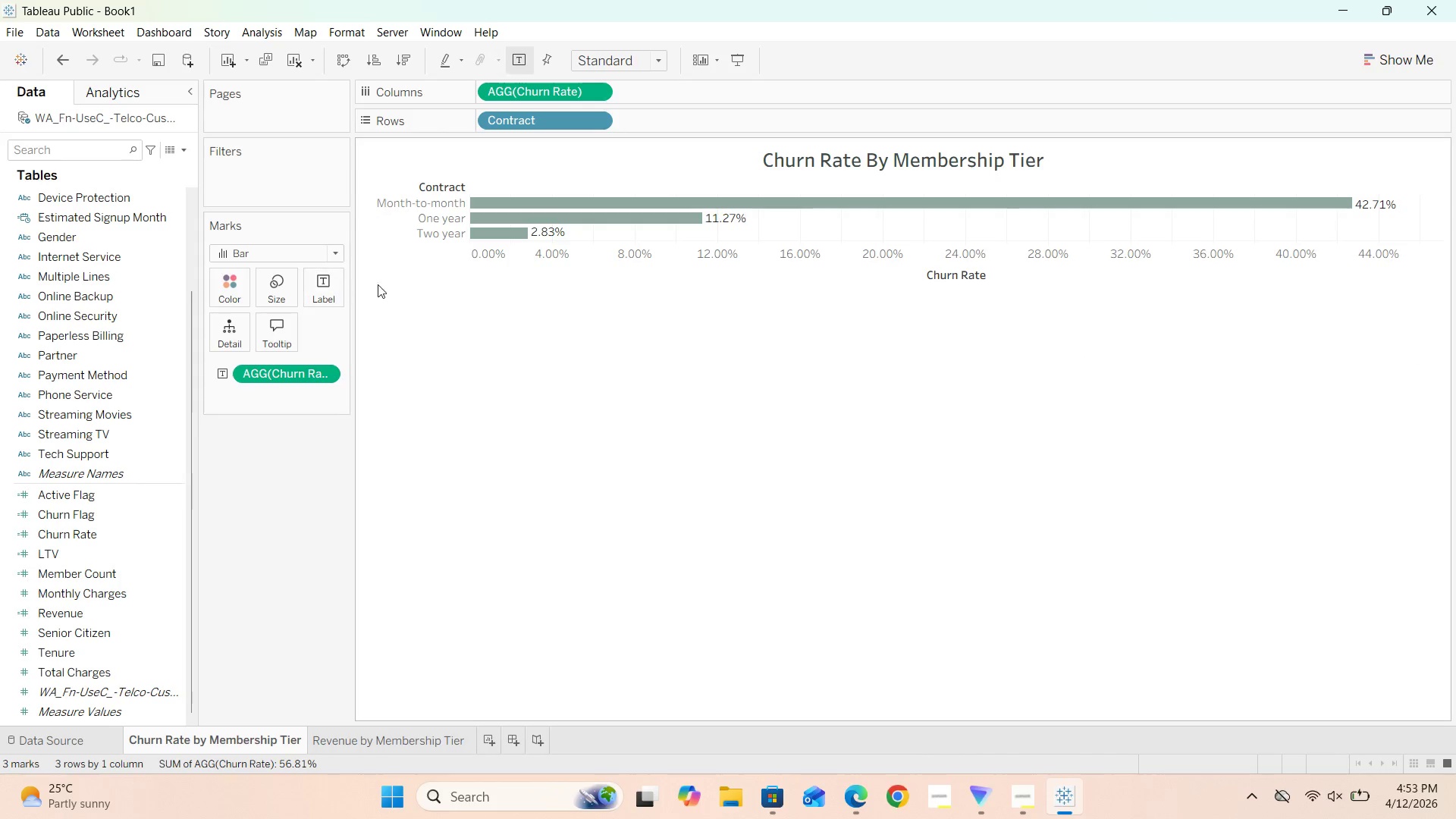 
left_click([594, 237])
 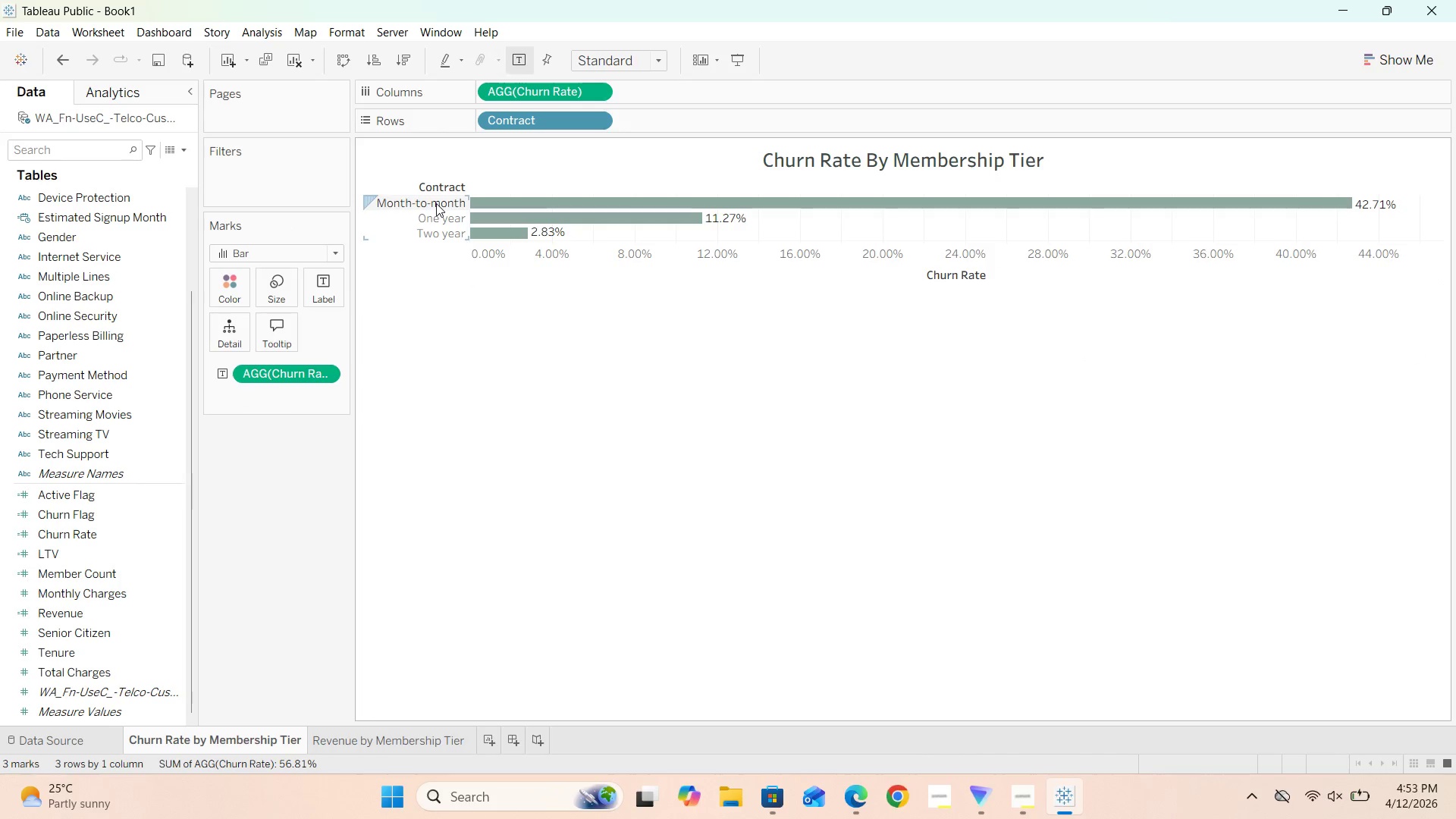 
left_click([436, 216])
 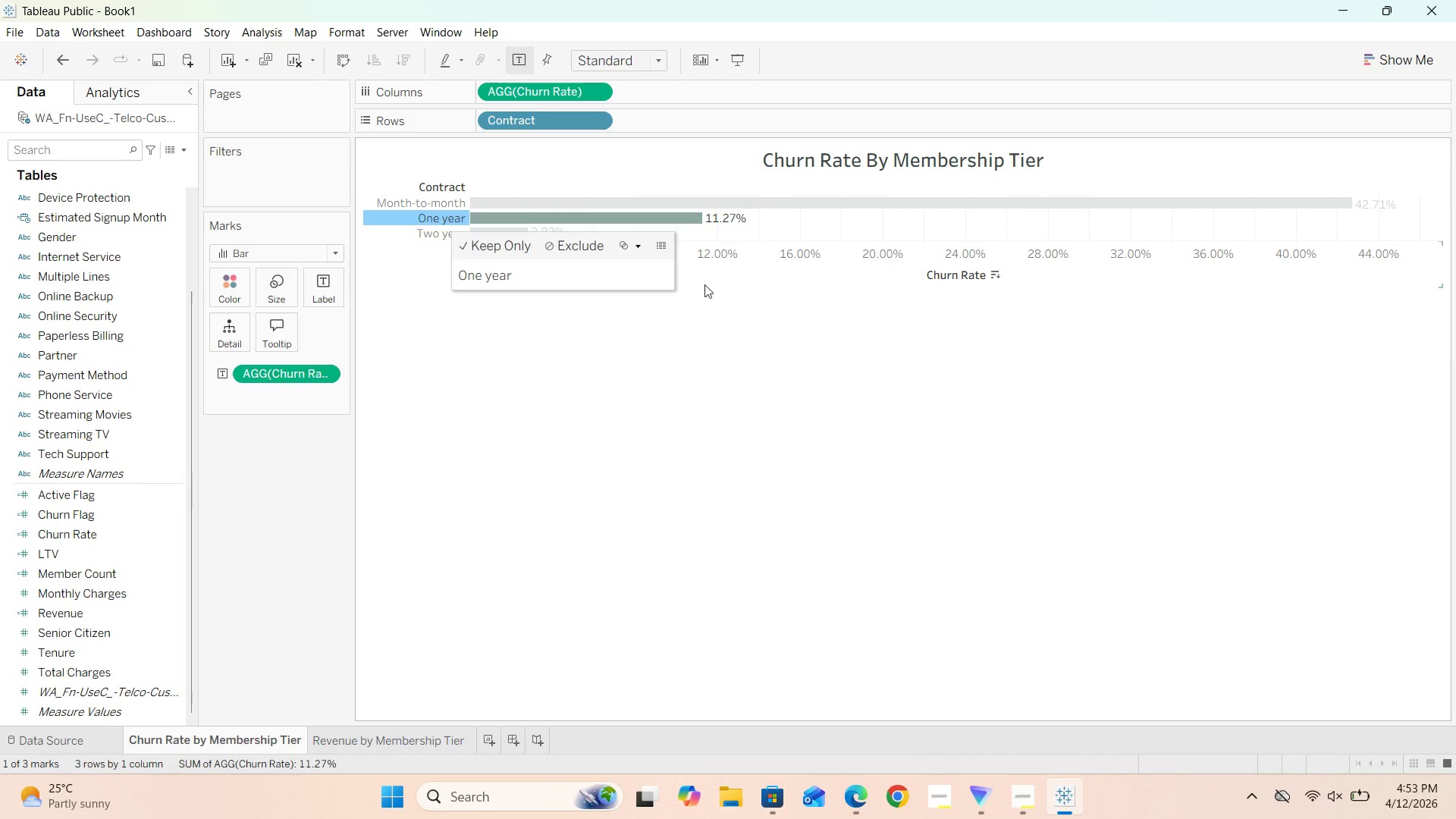 
left_click([806, 283])
 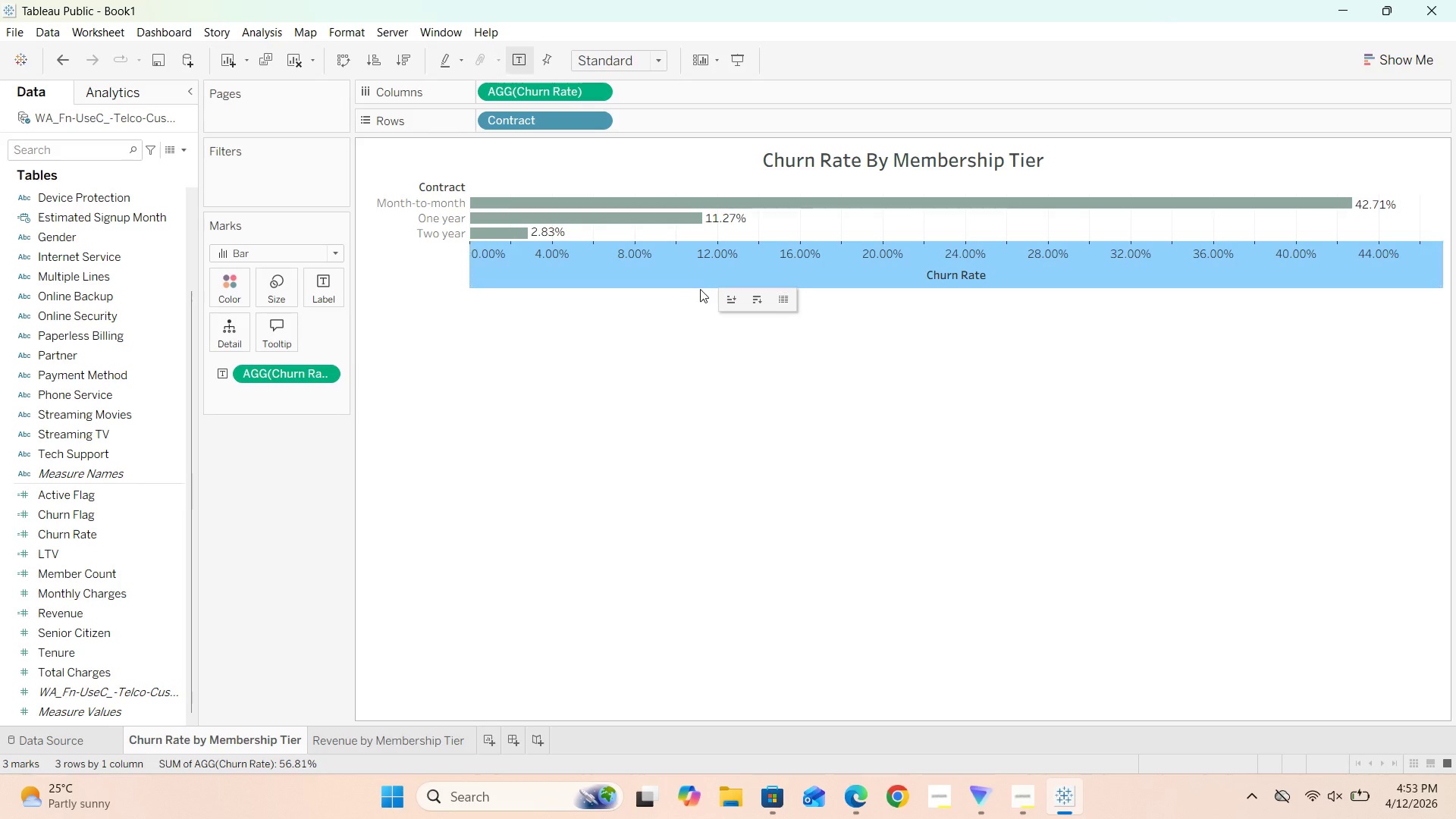 
left_click_drag(start_coordinate=[701, 287], to_coordinate=[710, 479])
 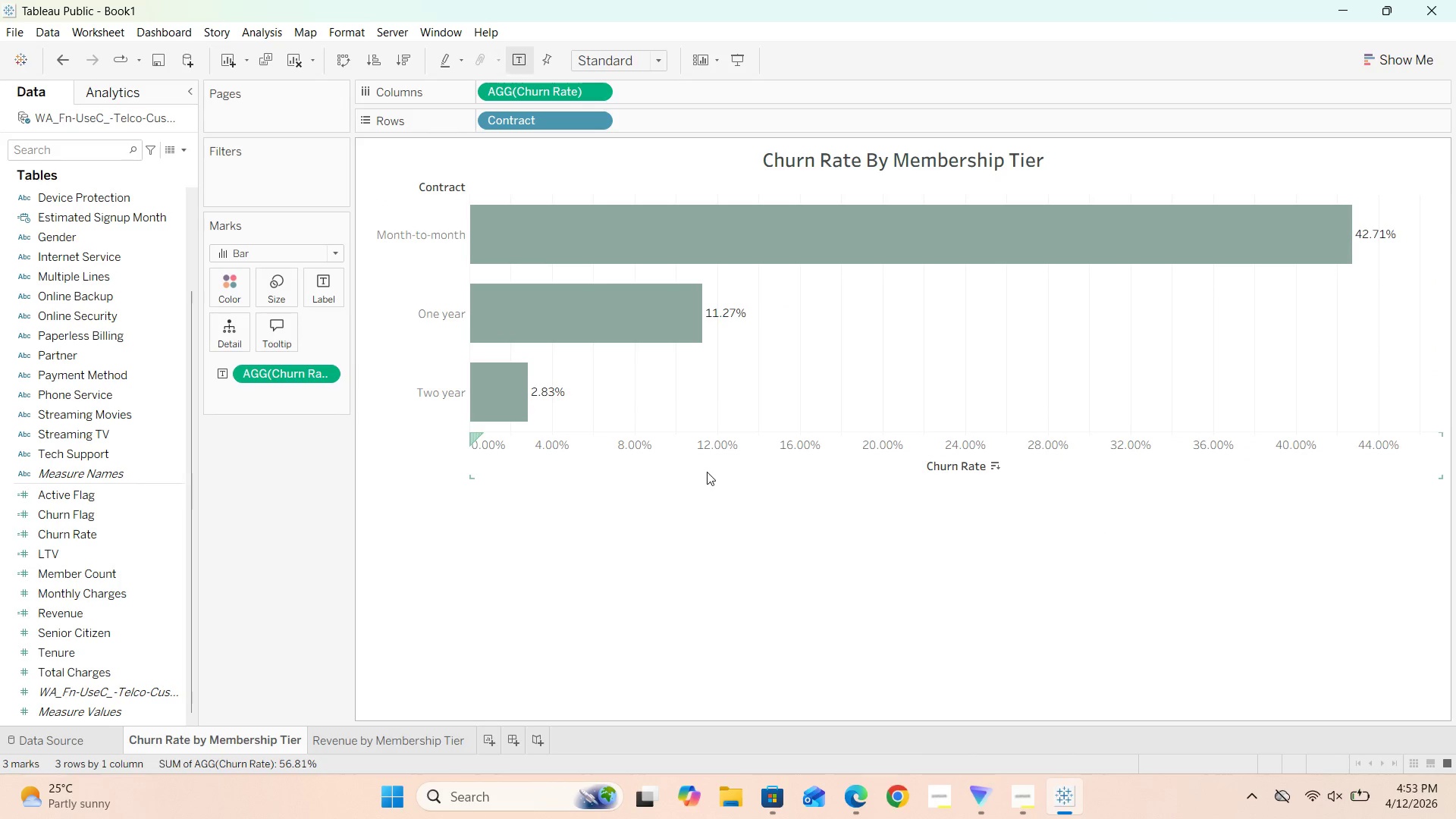 
wait(6.61)
 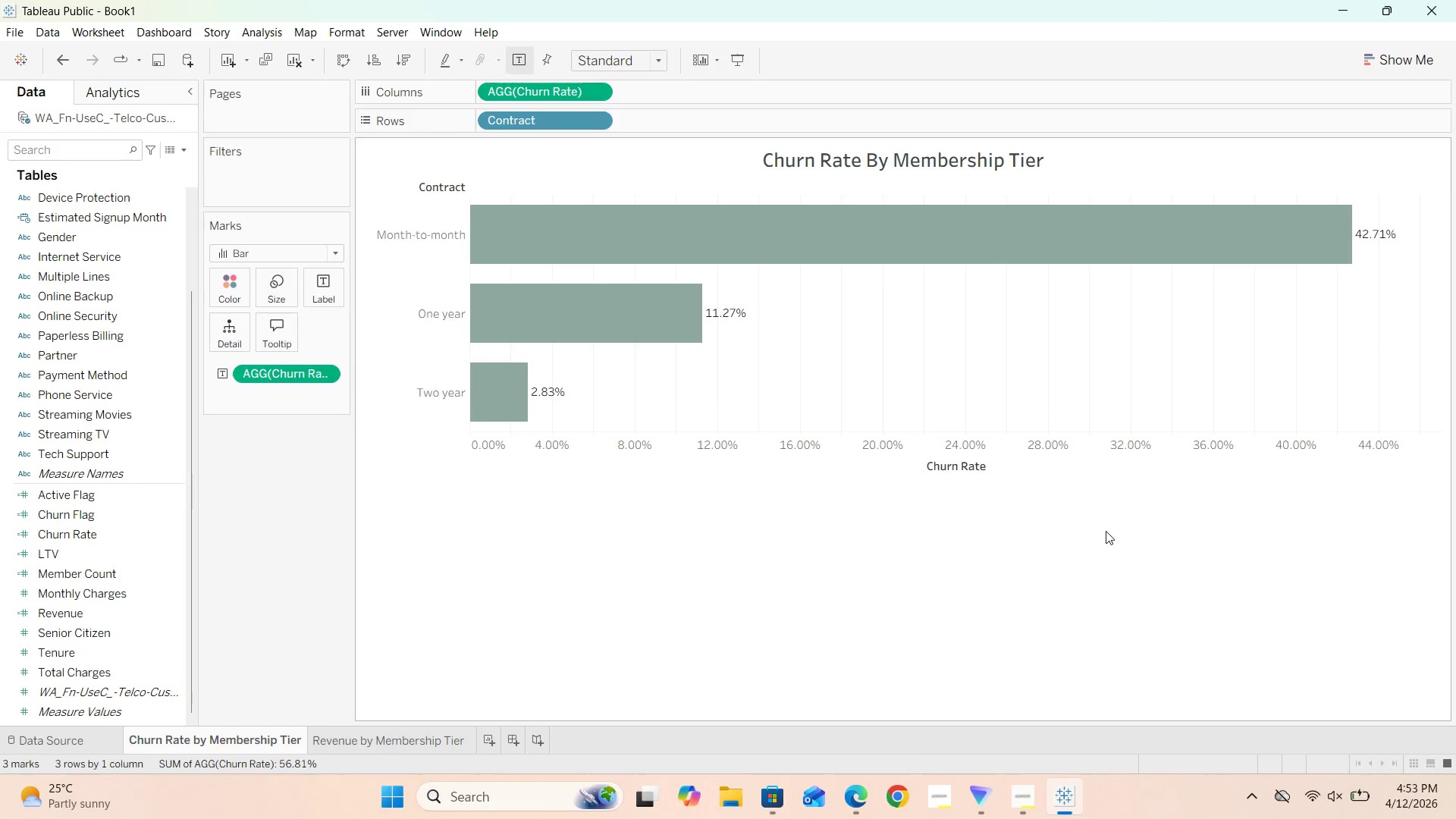 
left_click_drag(start_coordinate=[708, 478], to_coordinate=[714, 572])
 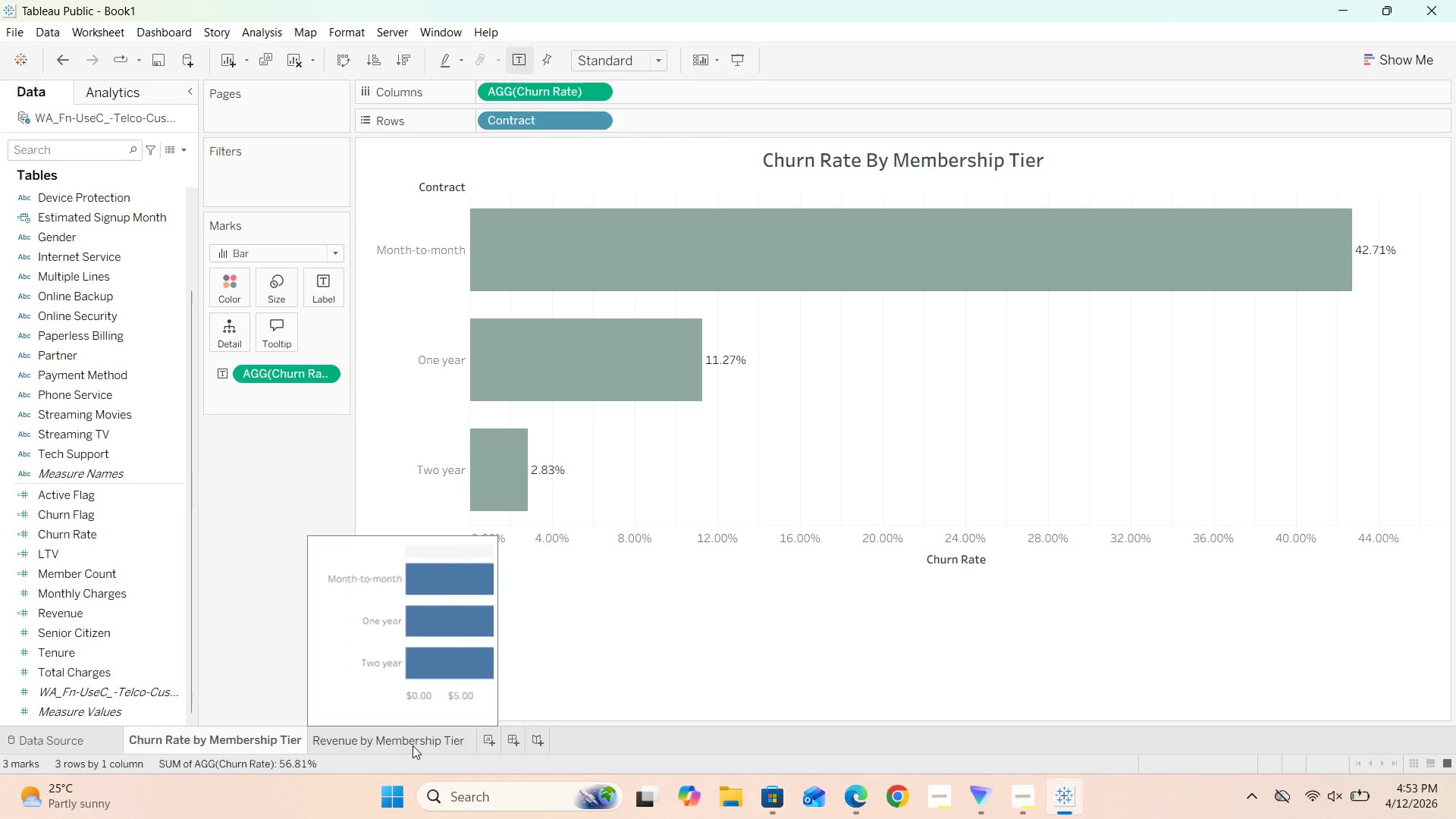 
wait(6.59)
 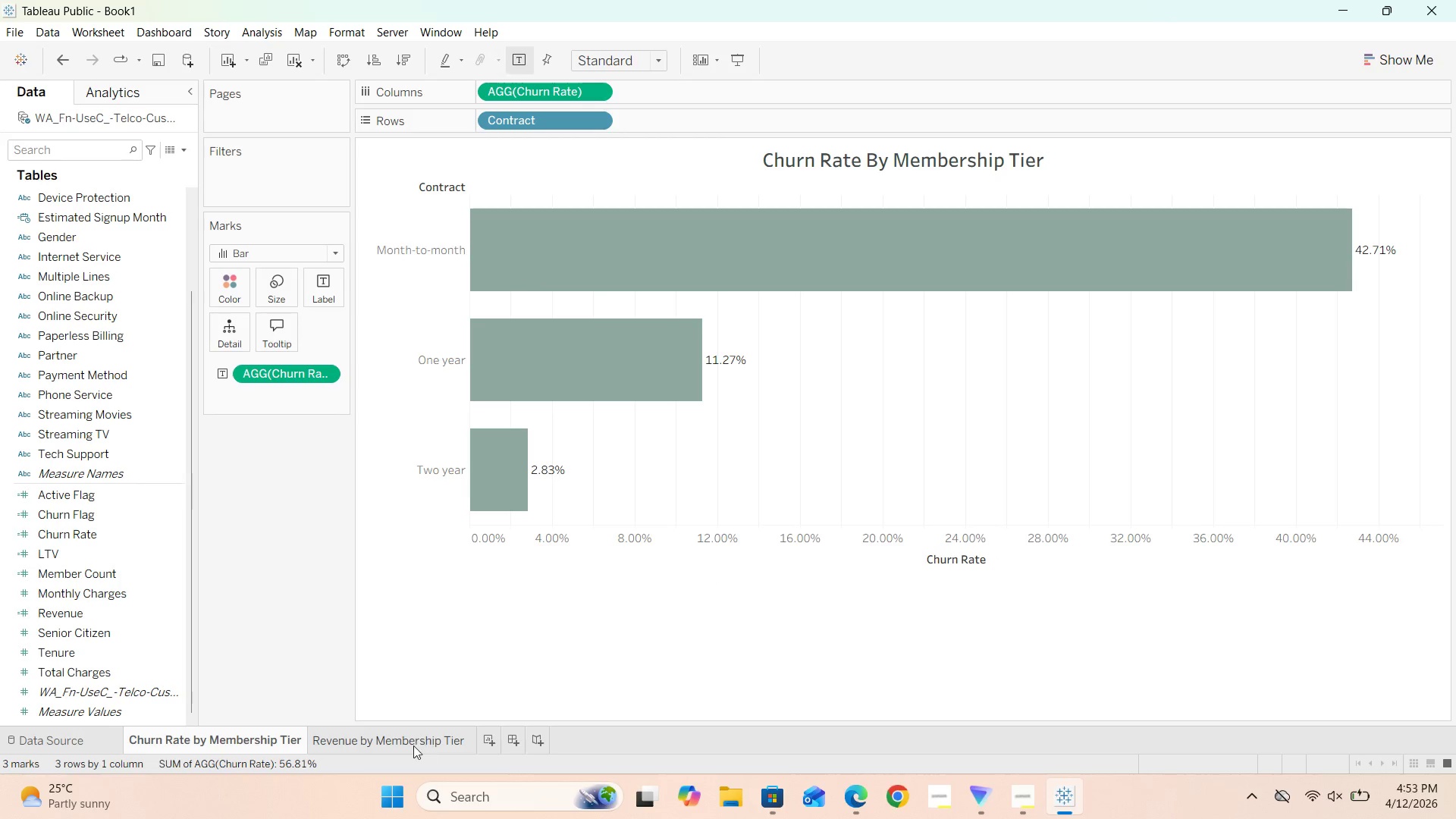 
left_click([413, 745])
 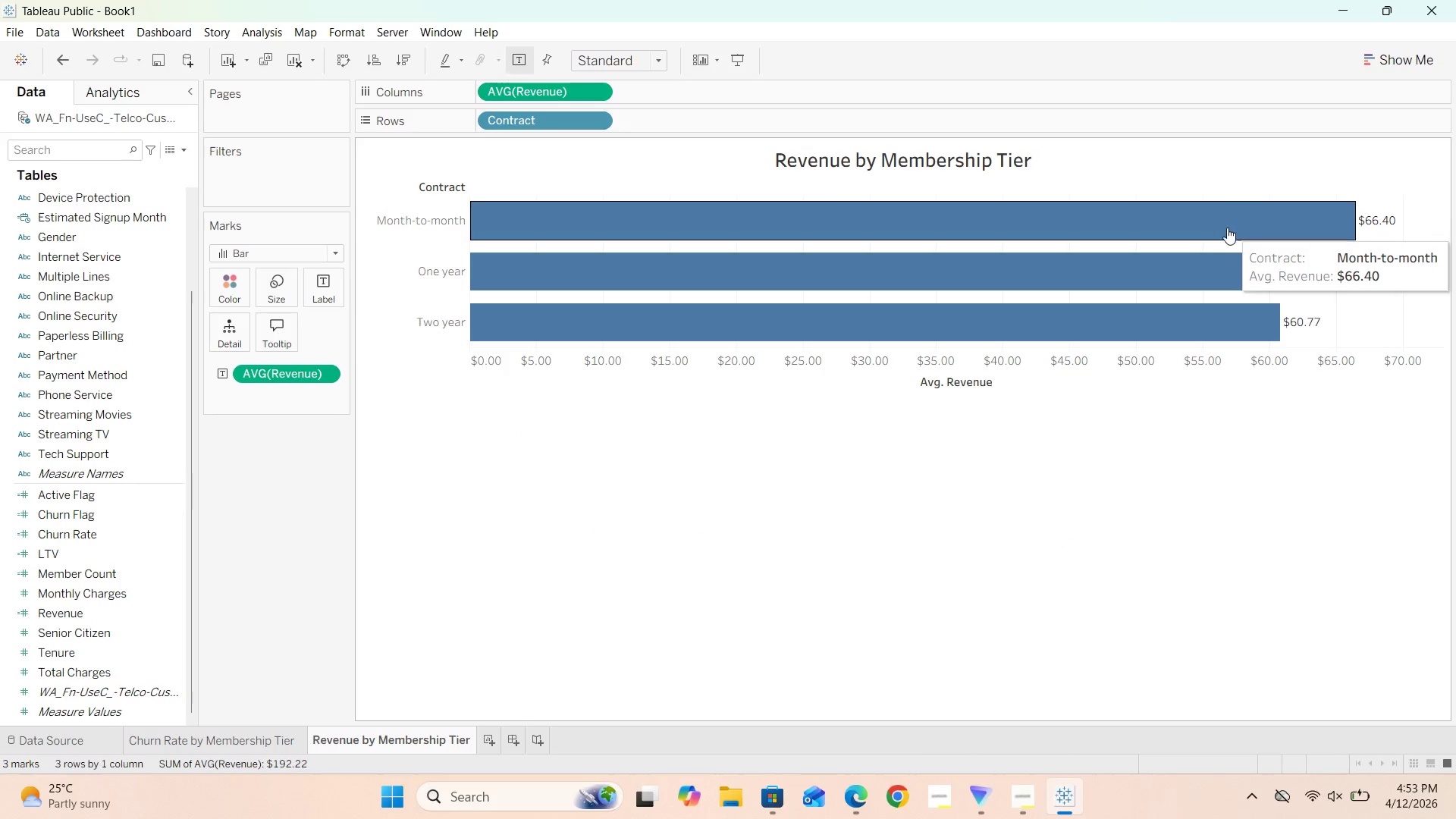 
mouse_move([1177, 337])
 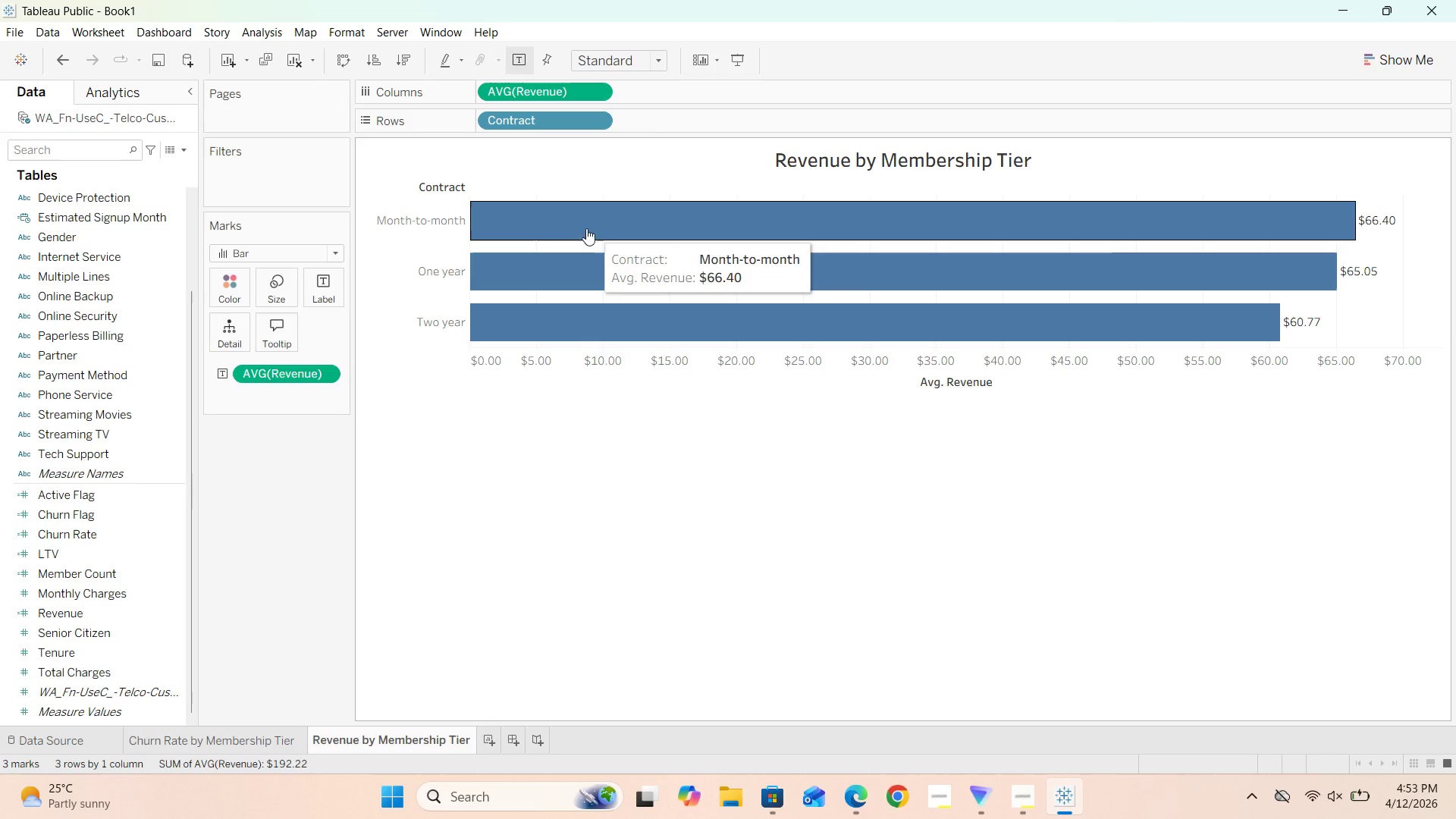 
wait(5.23)
 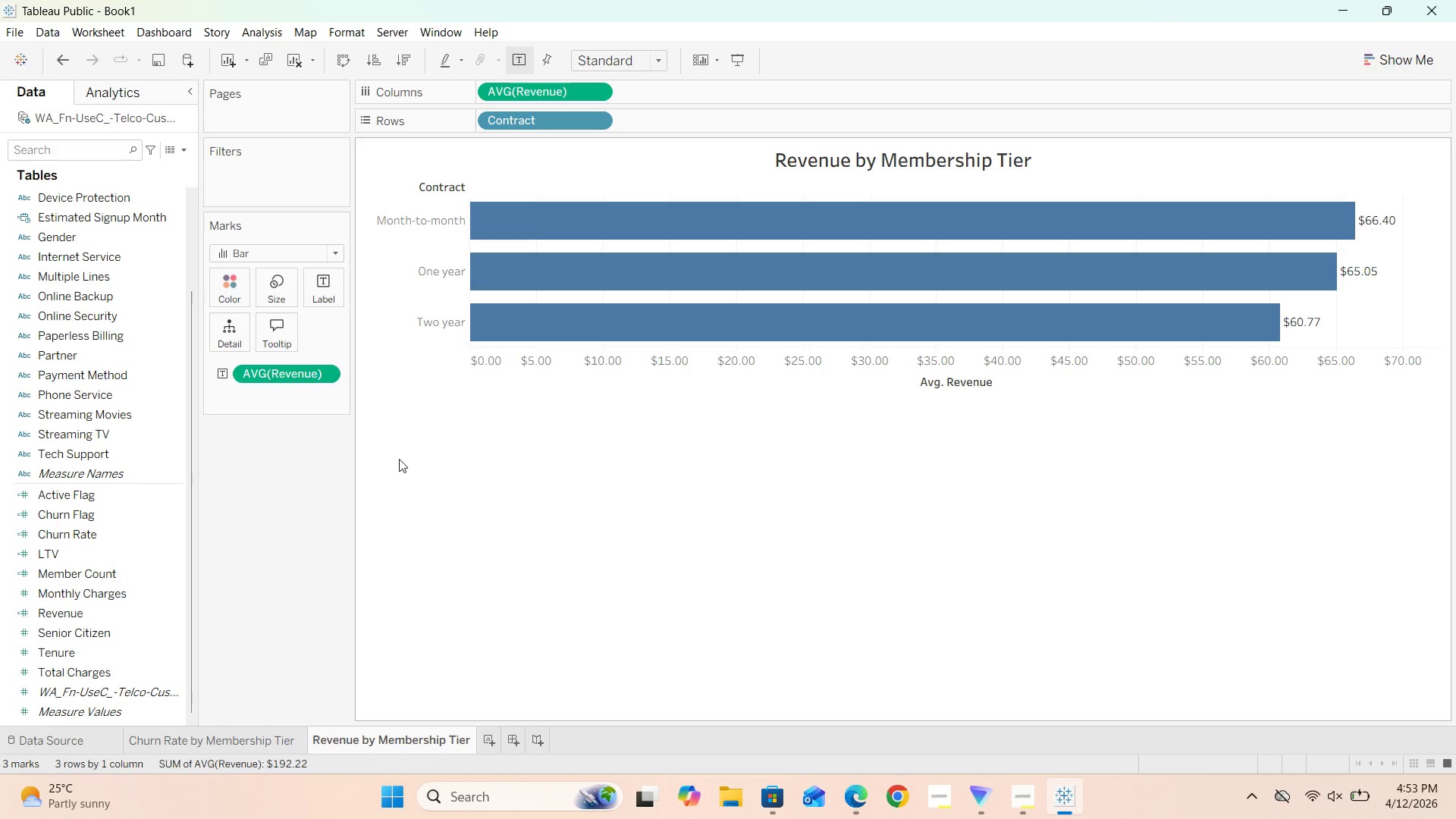 
left_click([237, 286])
 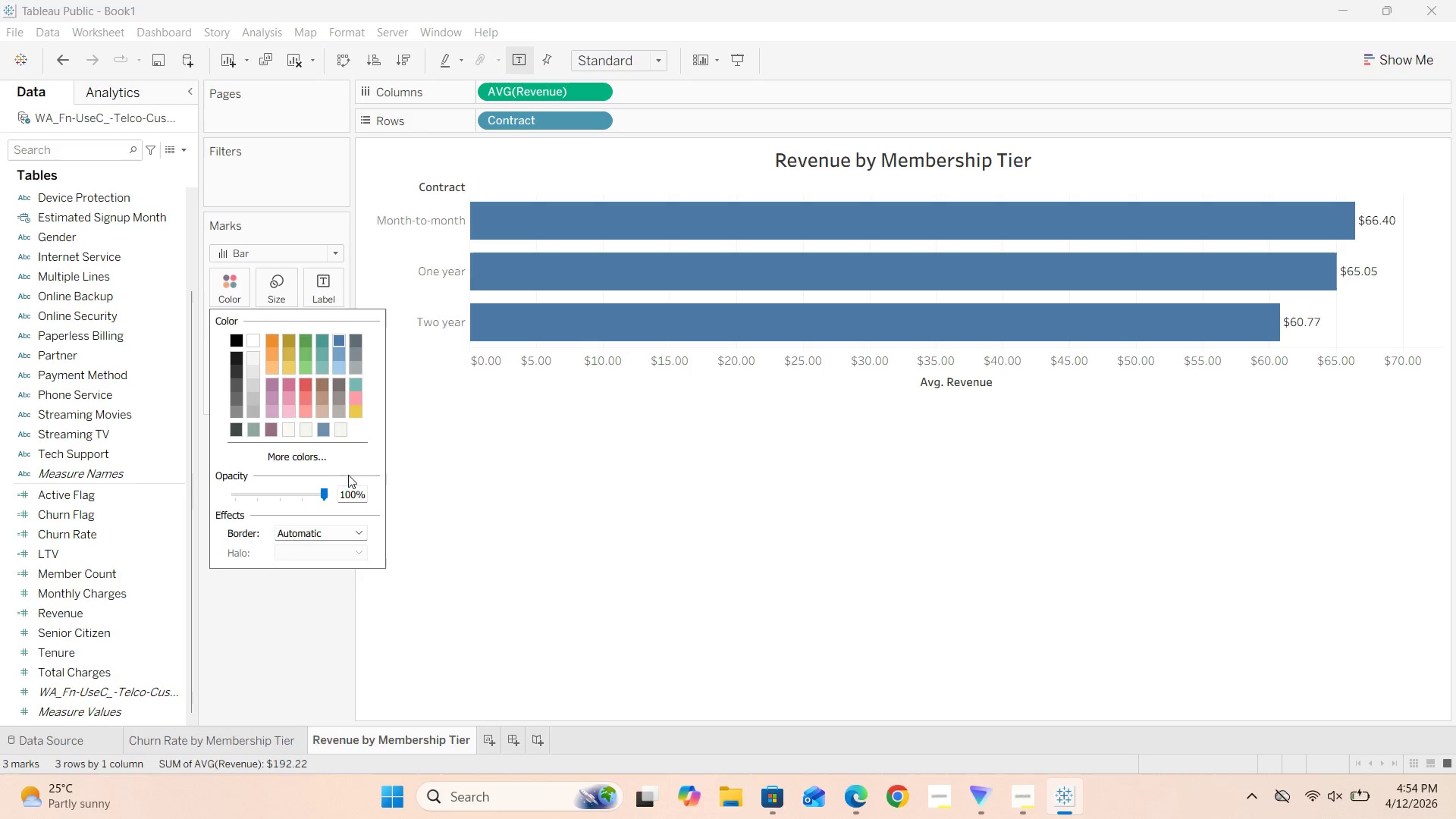 
left_click([344, 457])
 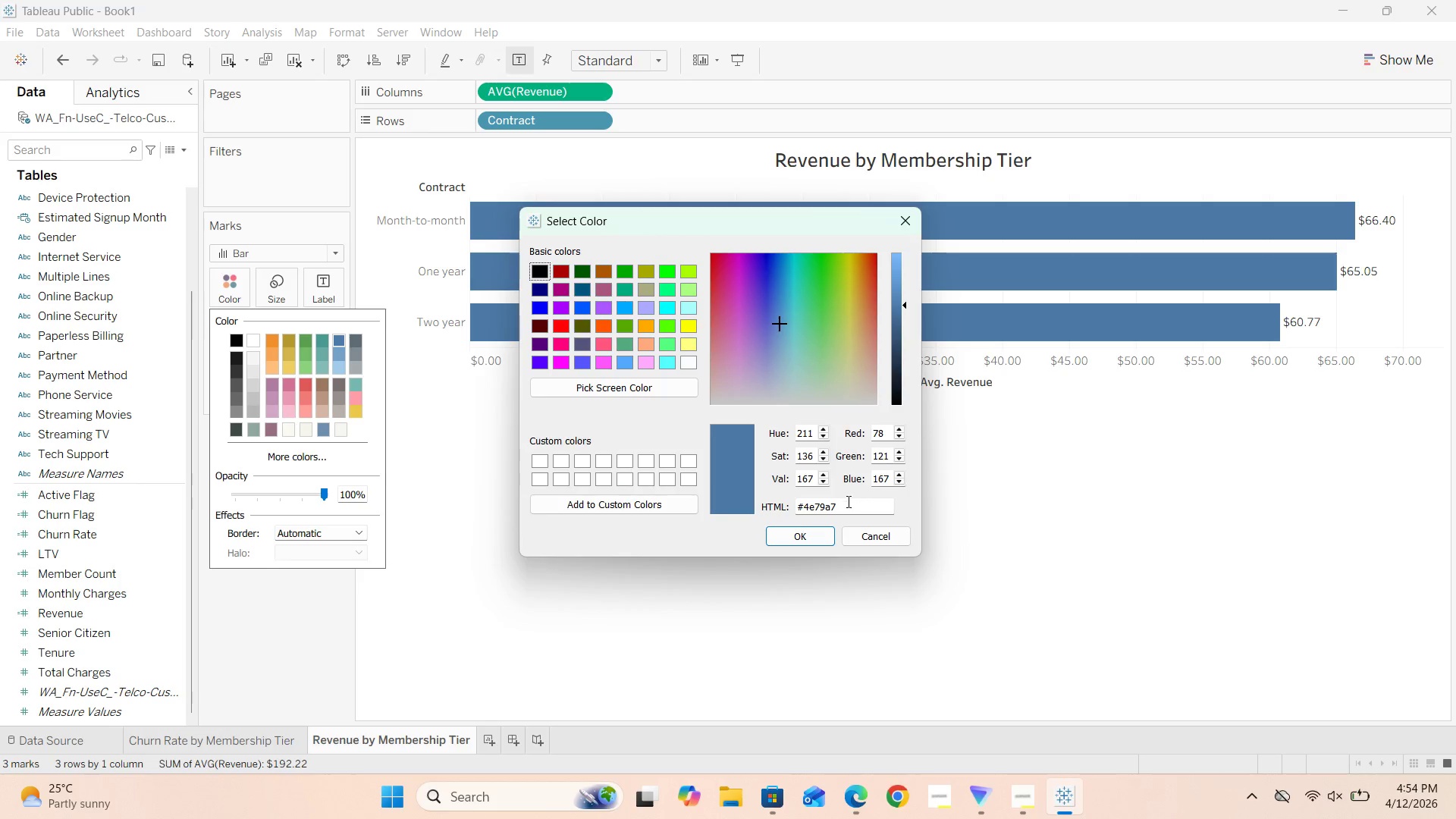 
left_click_drag(start_coordinate=[846, 502], to_coordinate=[794, 505])
 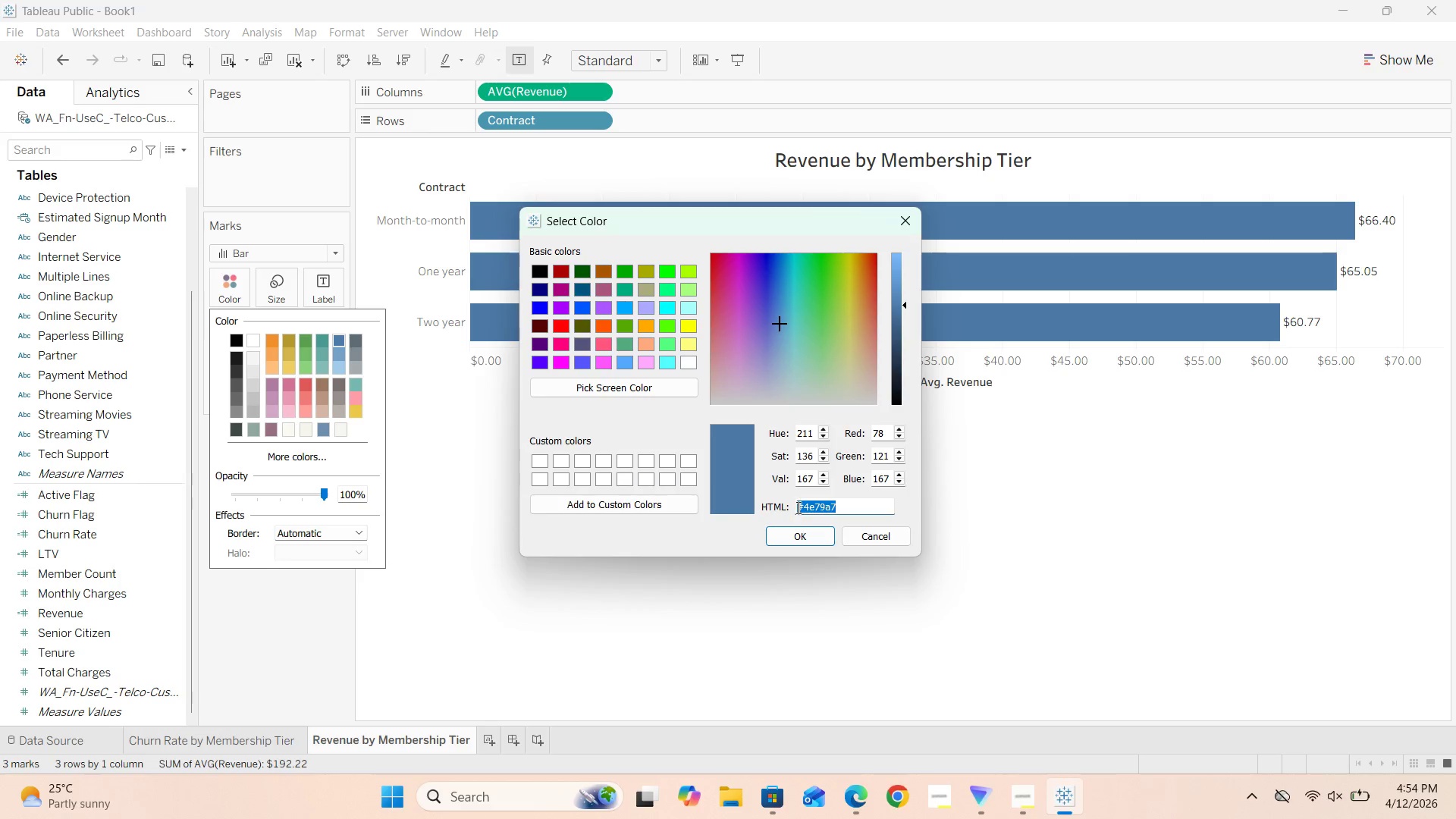 
key(Backspace)
 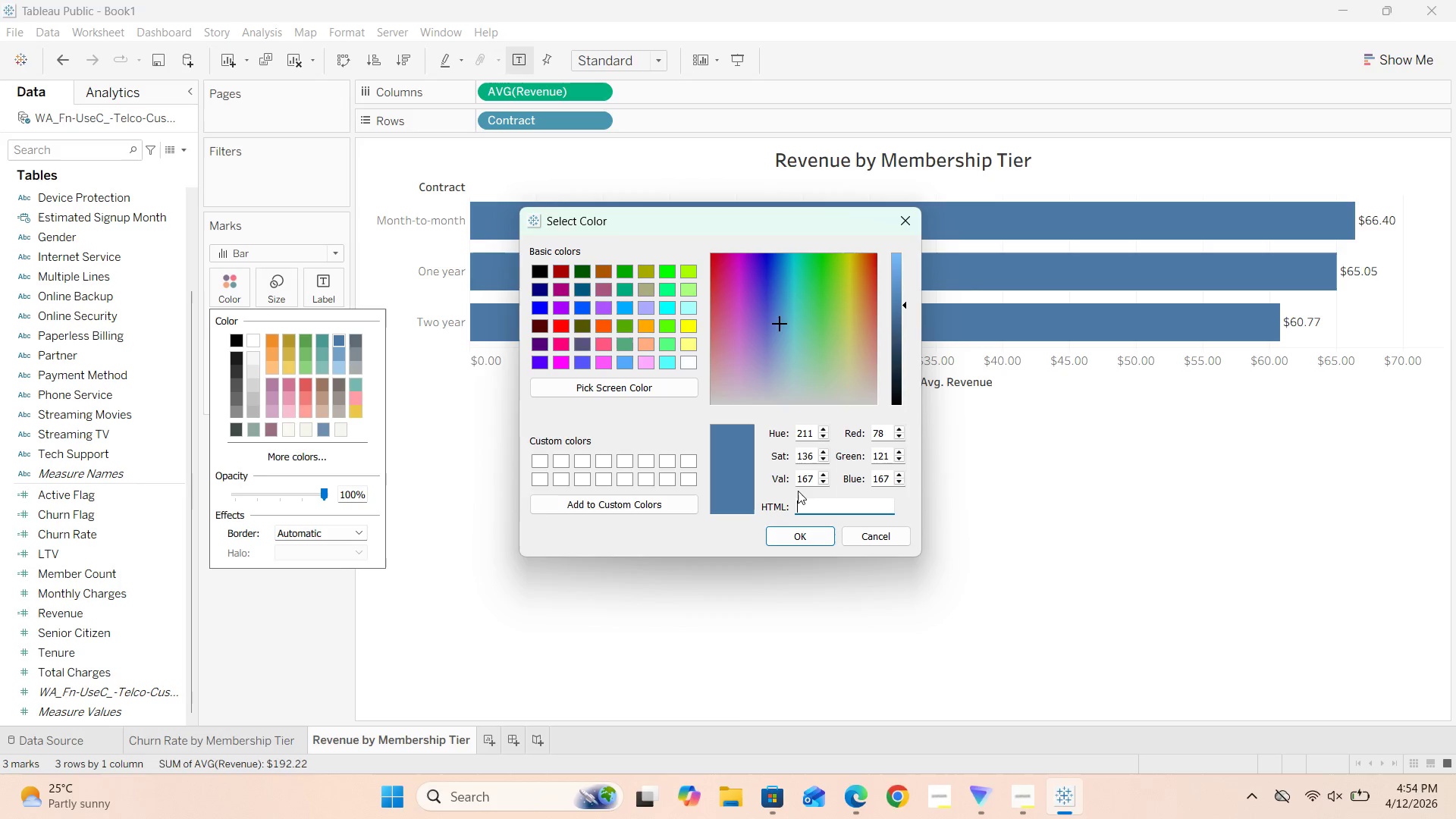 
wait(6.2)
 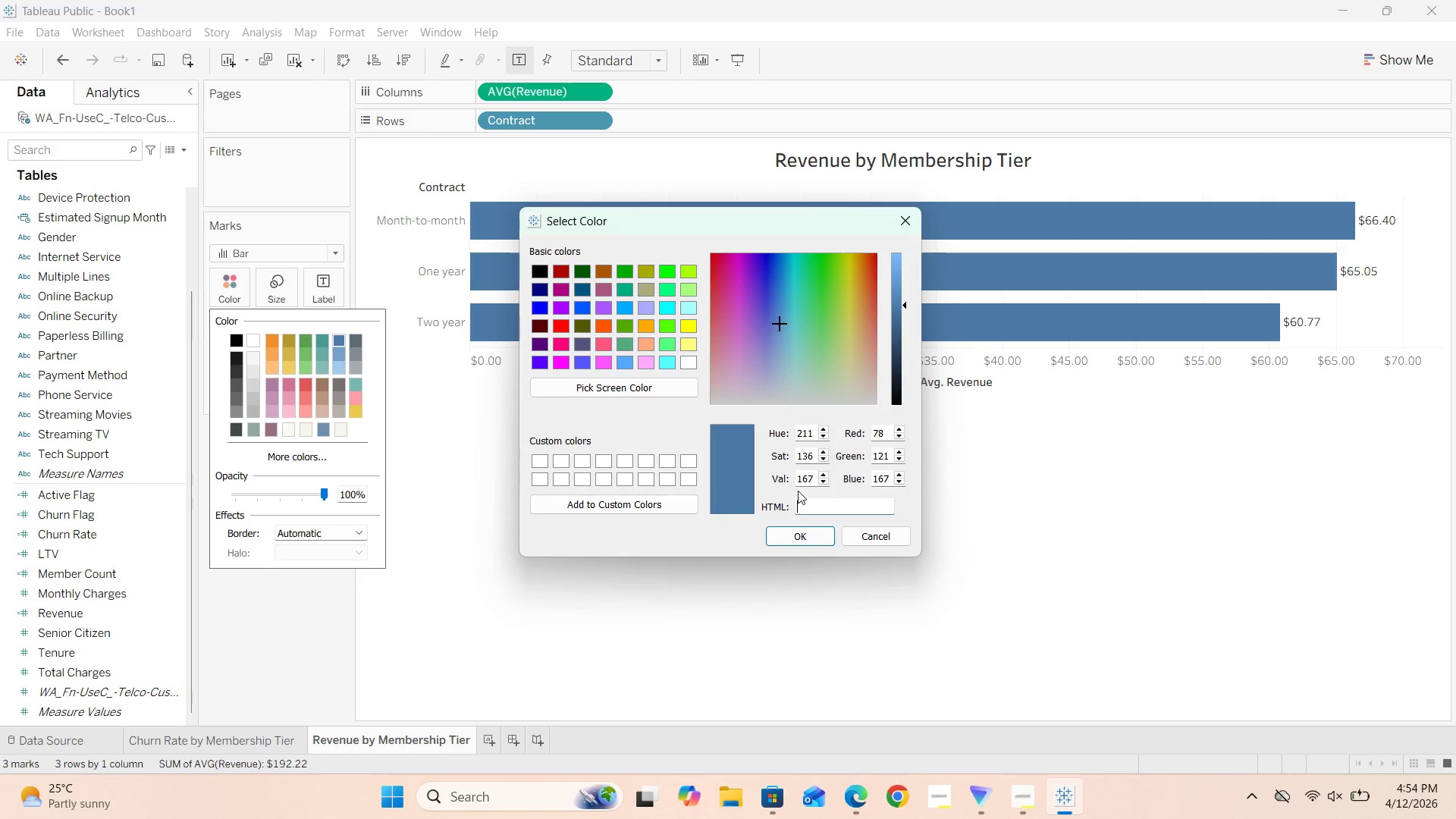 
key(Shift+3)
 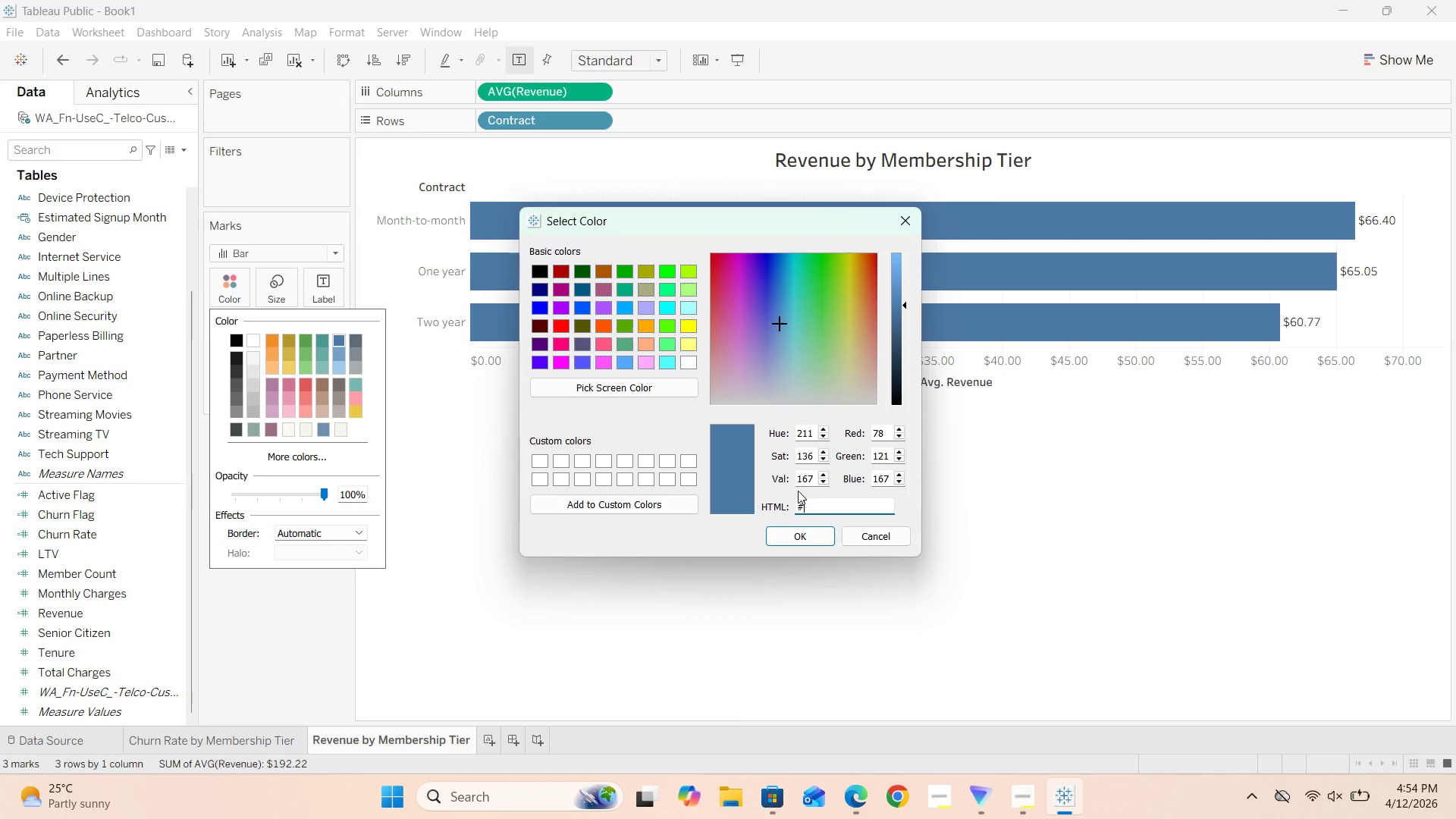 
type(3E4A46)
 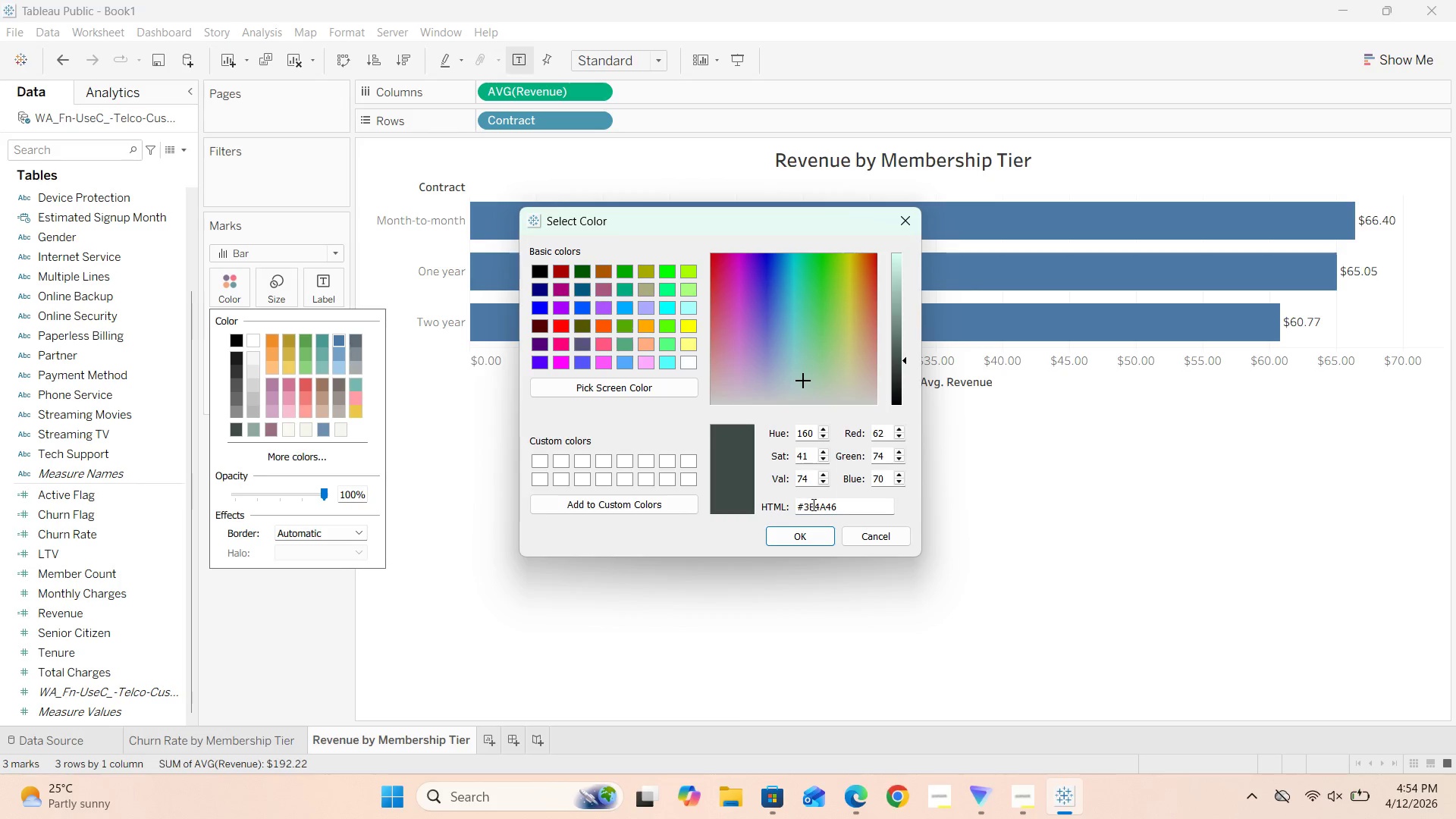 
hold_key(key=Backspace, duration=0.8)
 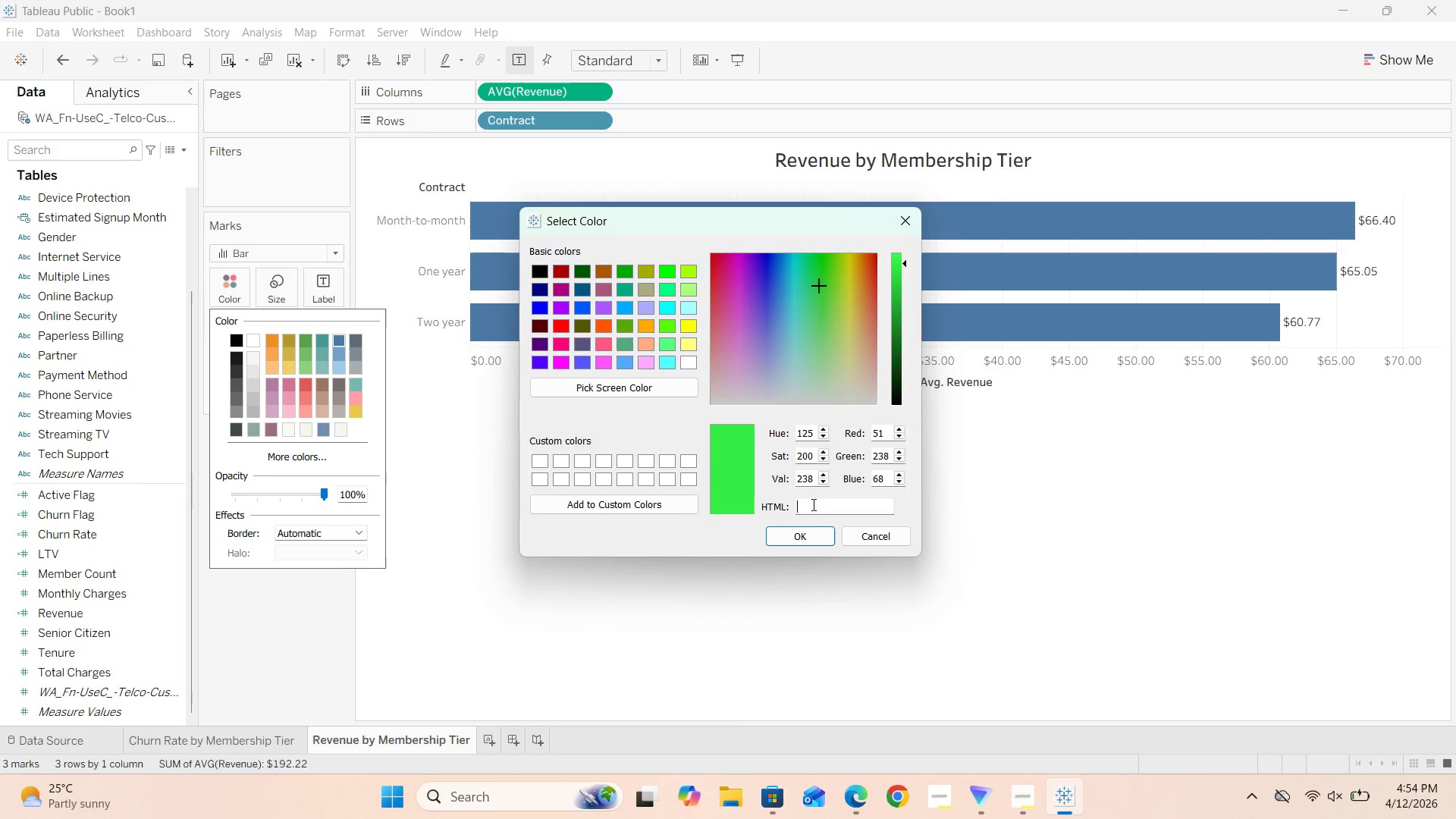 
type(#8FA7A0)
 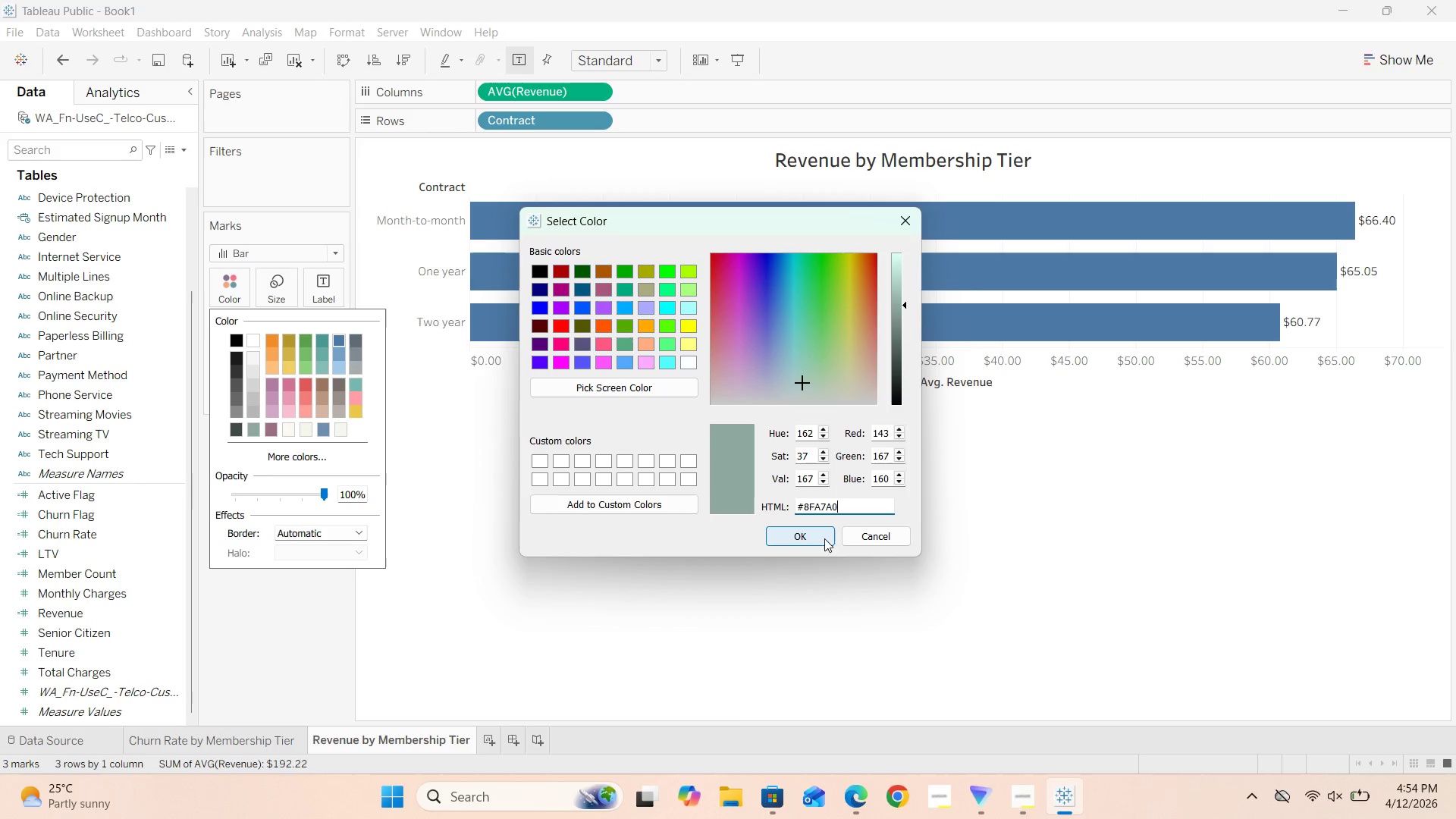 
wait(6.12)
 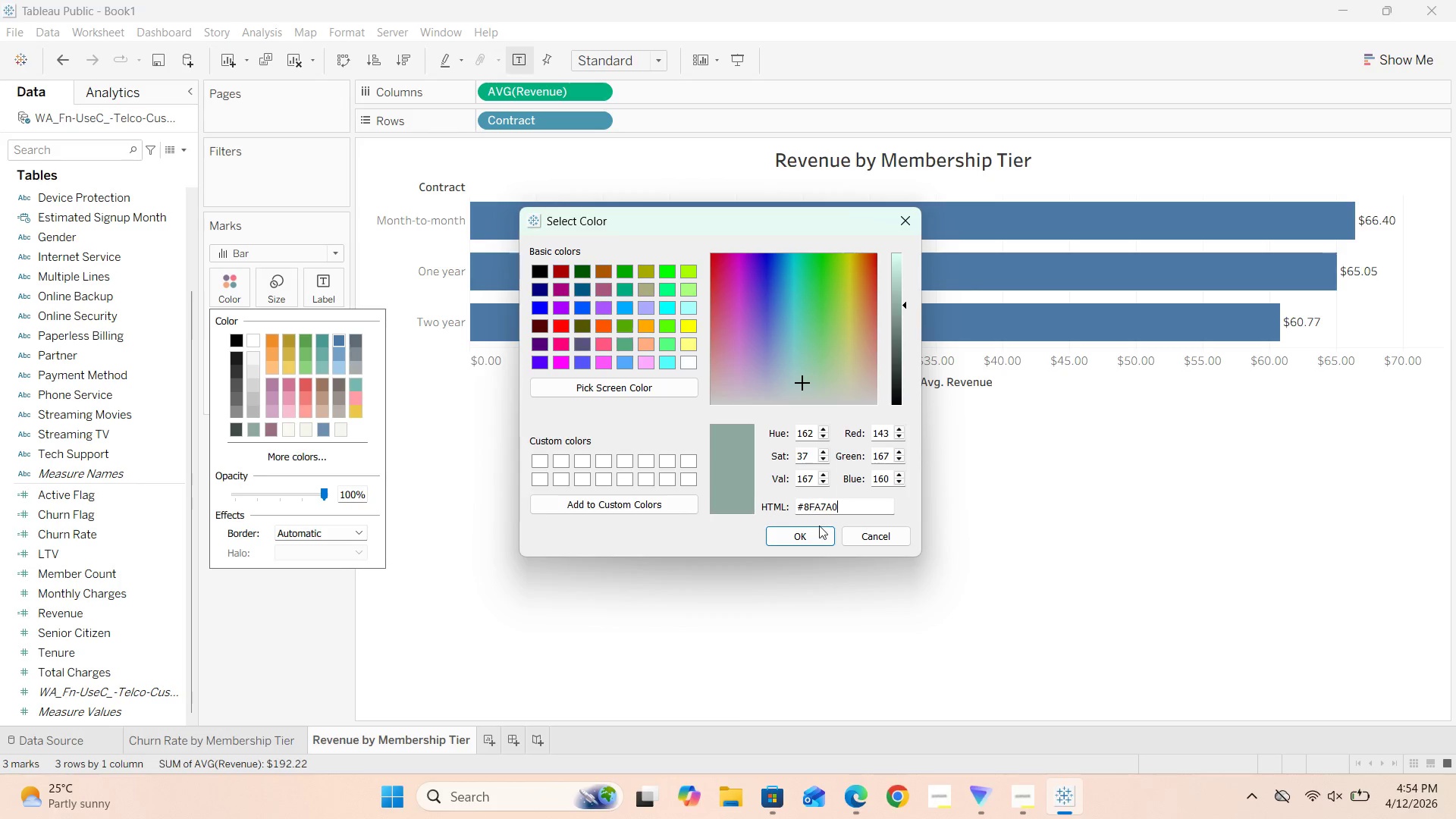 
left_click([734, 470])
 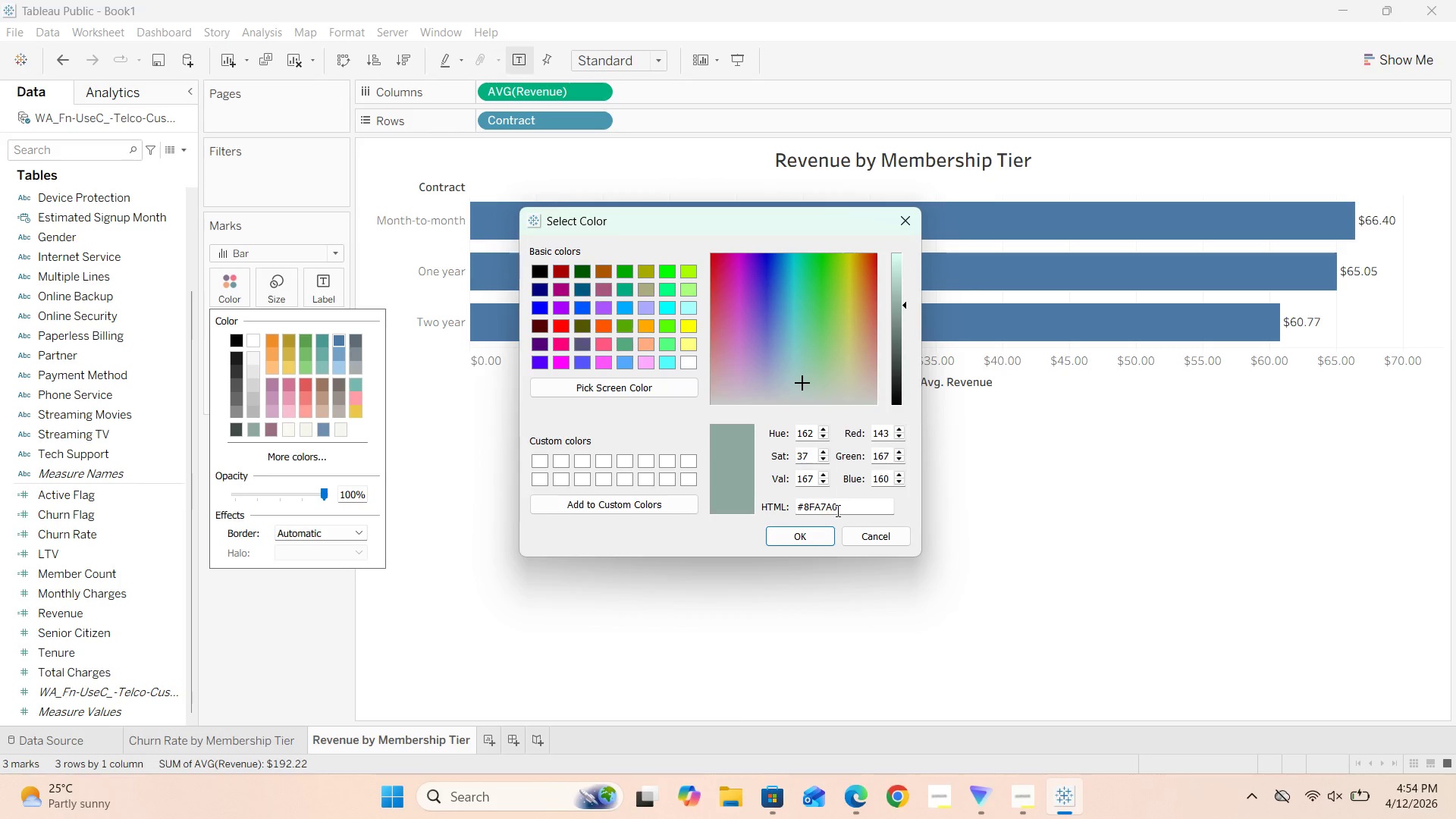 
left_click([812, 536])
 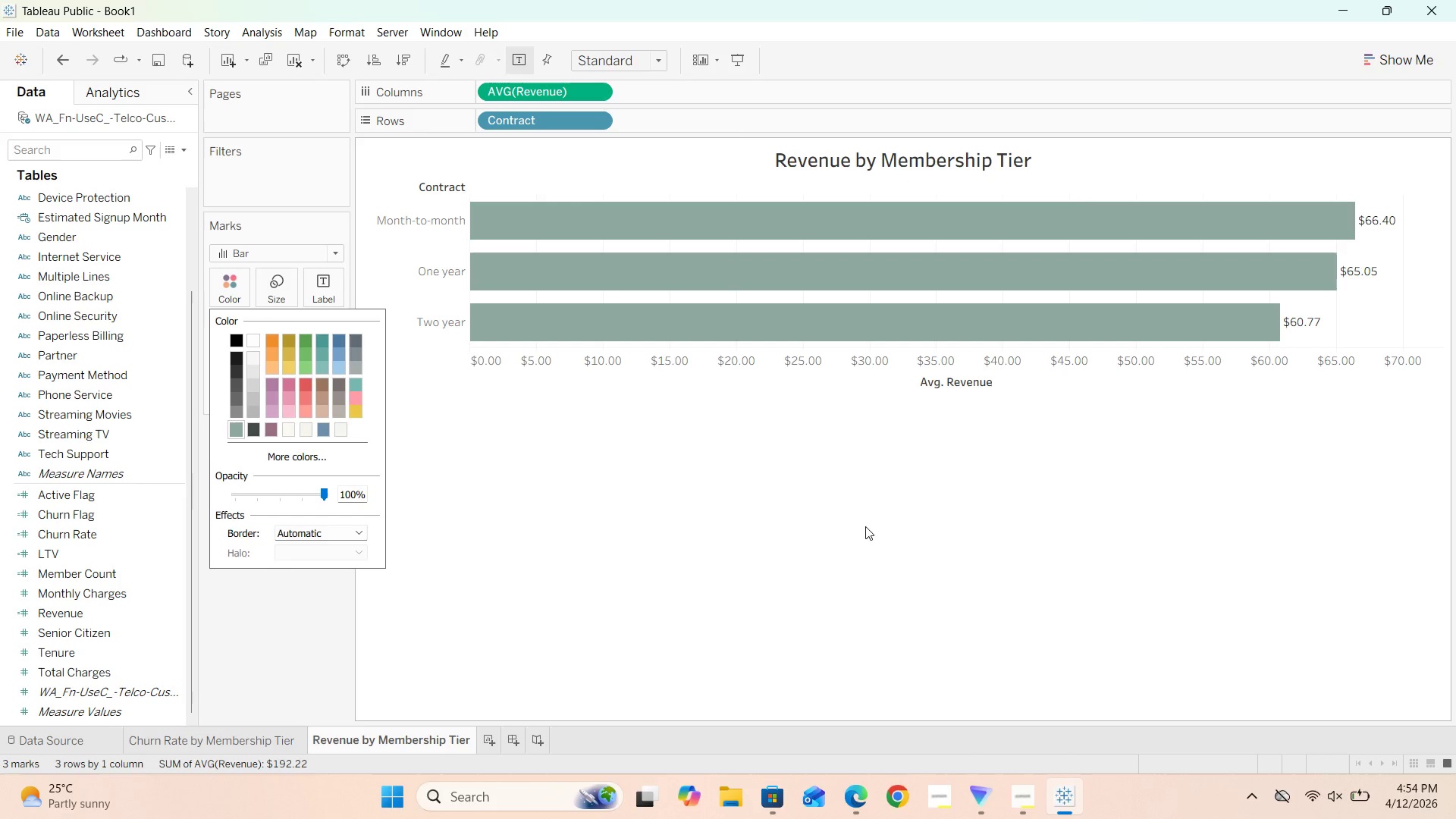 
left_click([886, 525])
 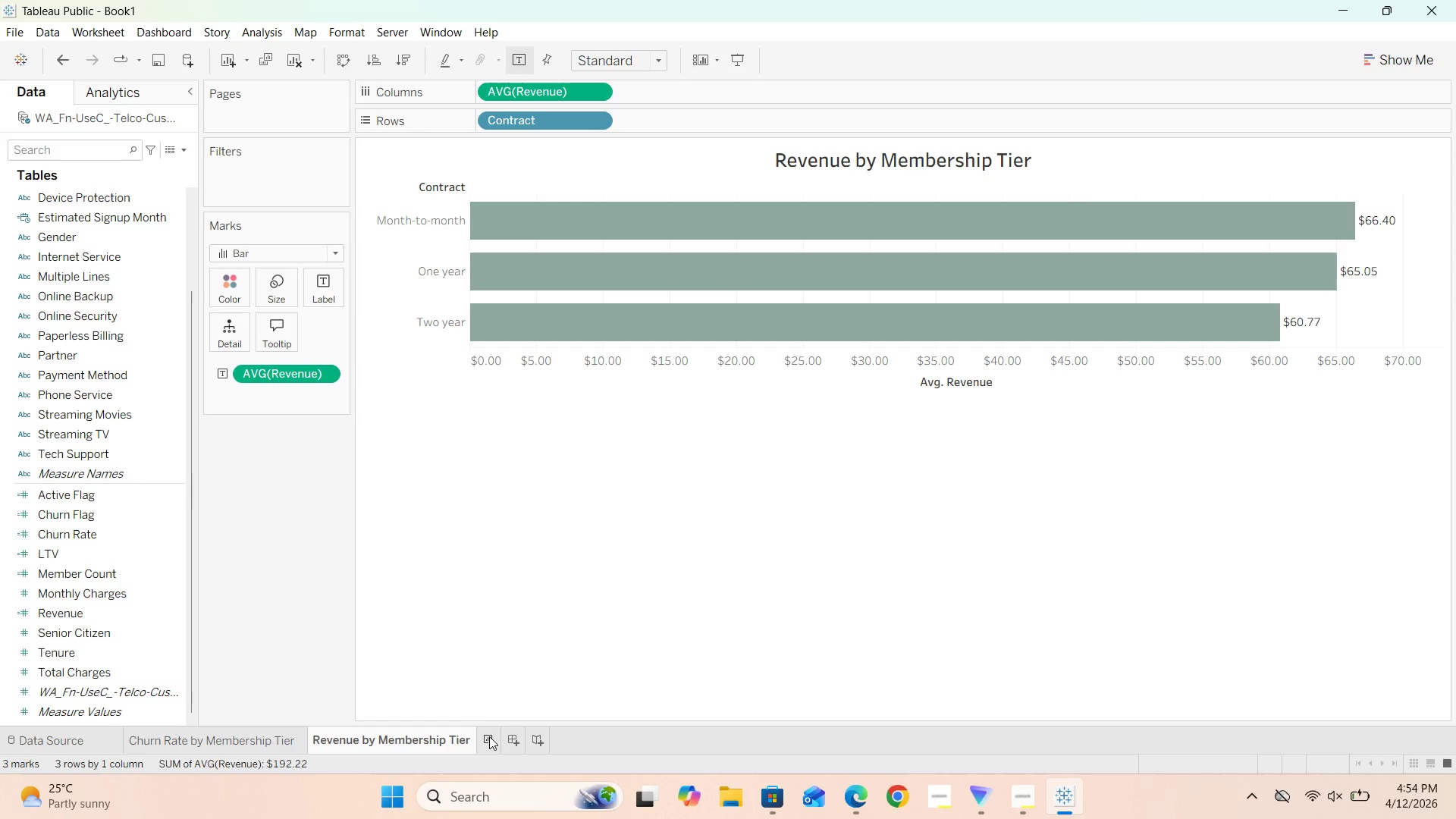 
wait(5.75)
 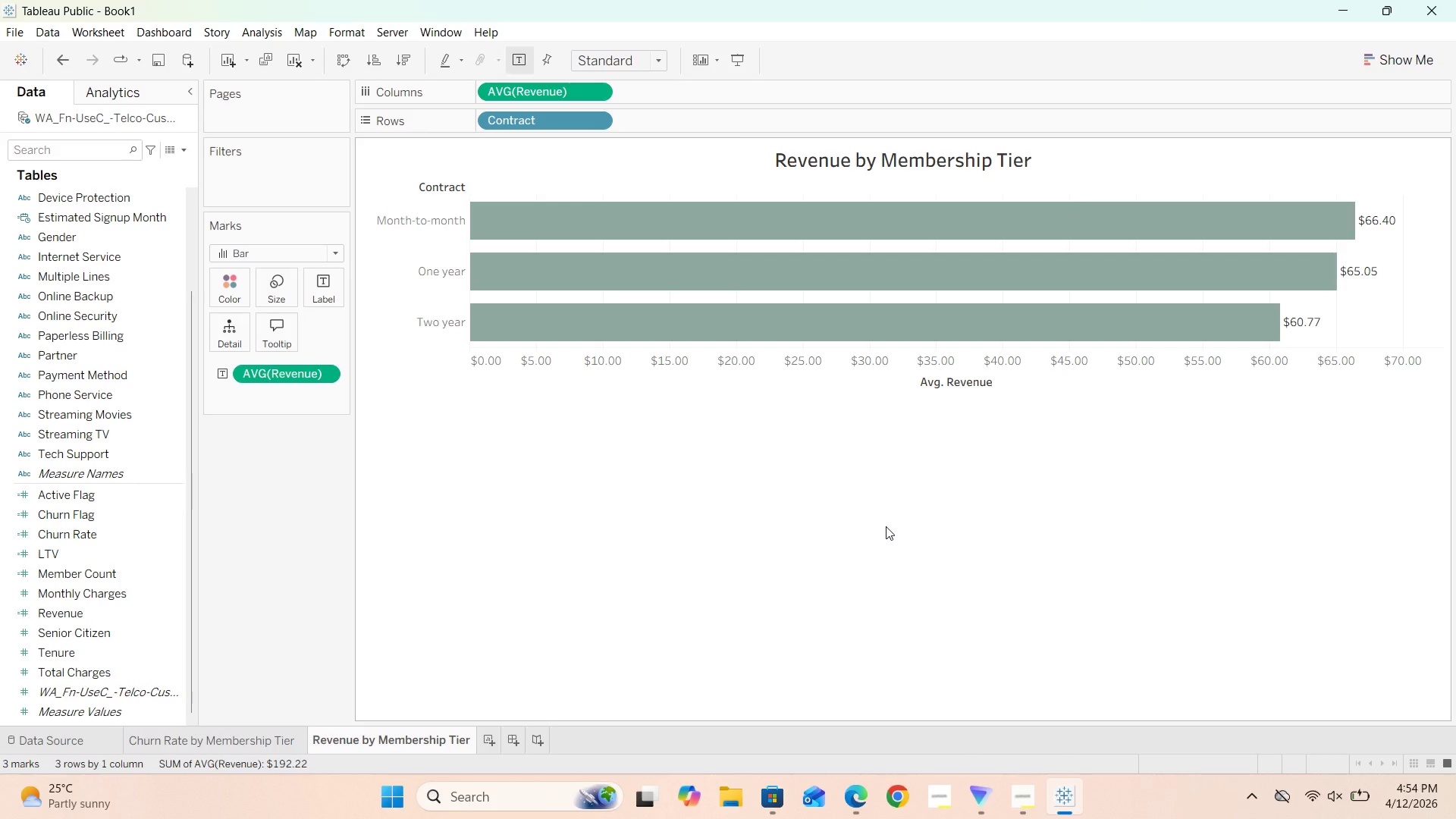 
left_click([489, 736])
 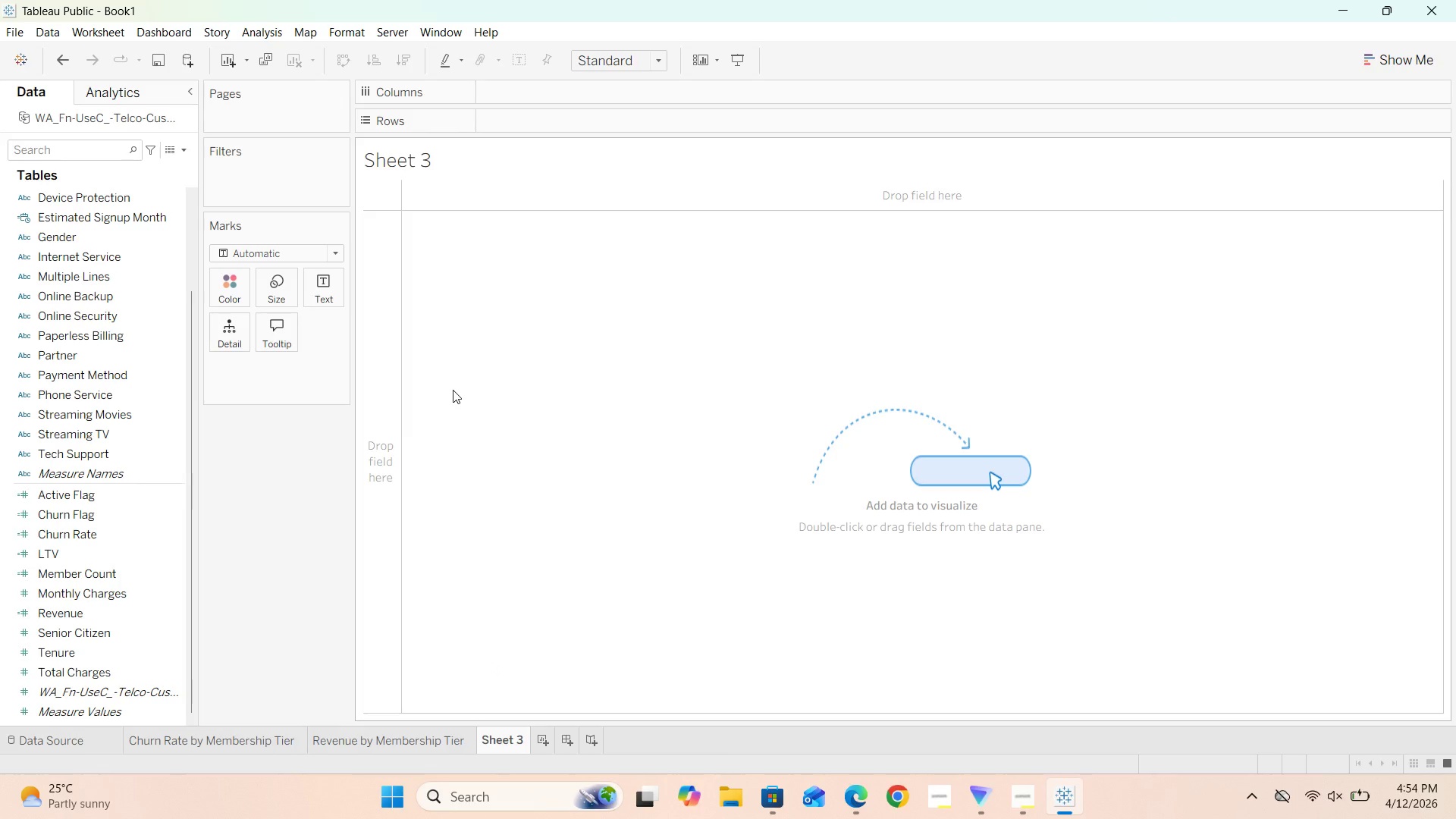 
wait(13.02)
 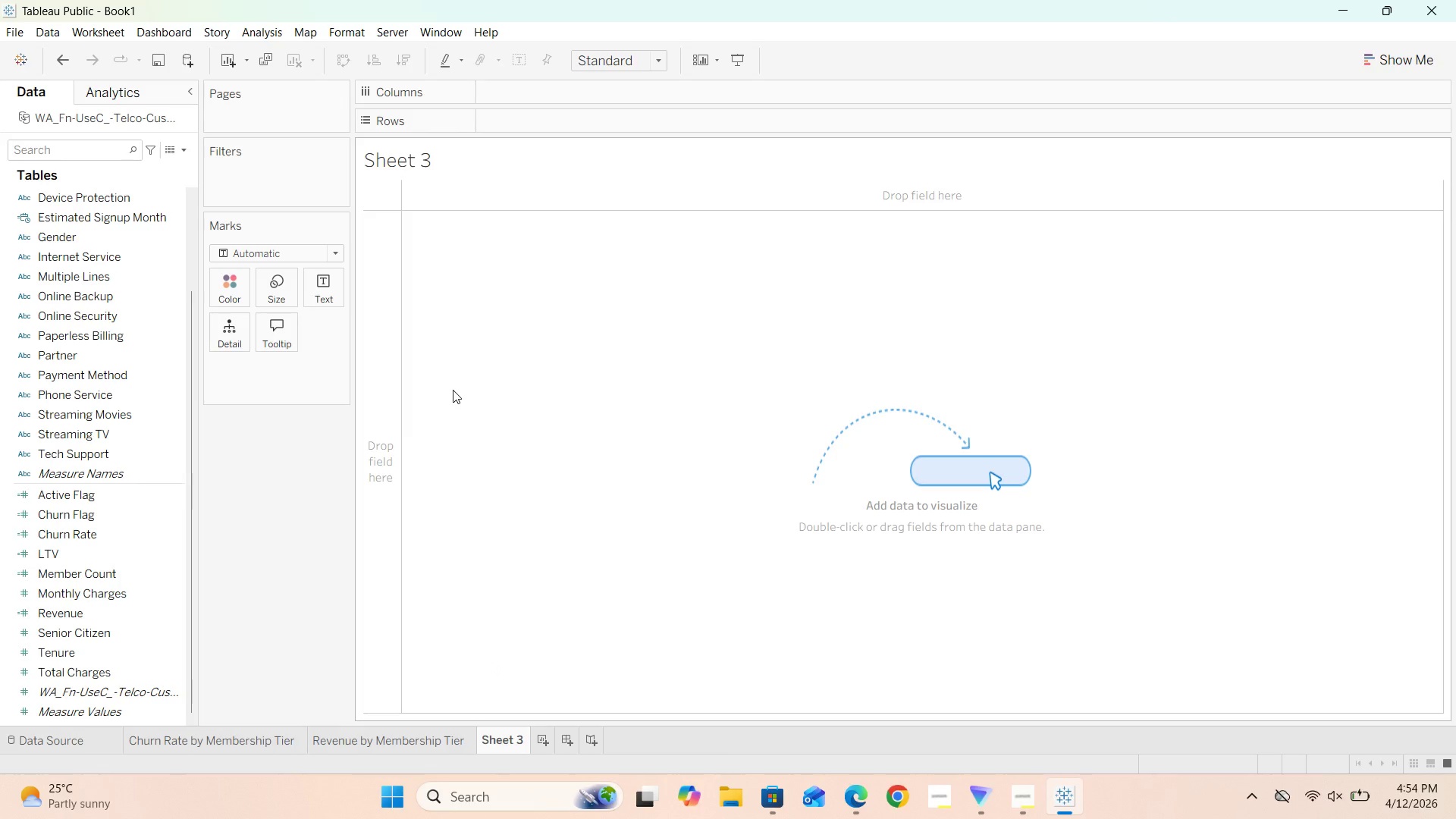 
right_click([507, 748])
 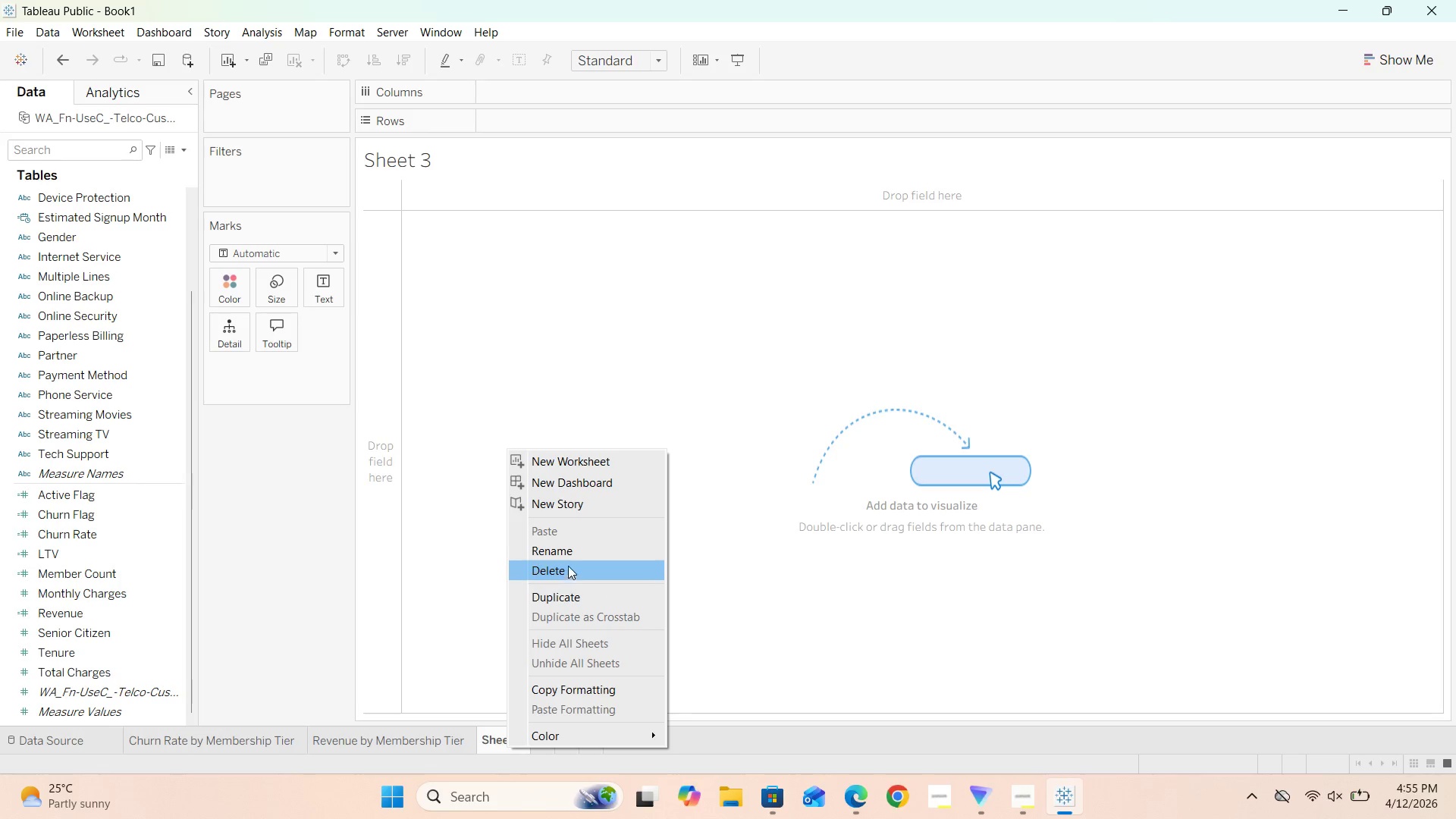 
left_click([572, 552])
 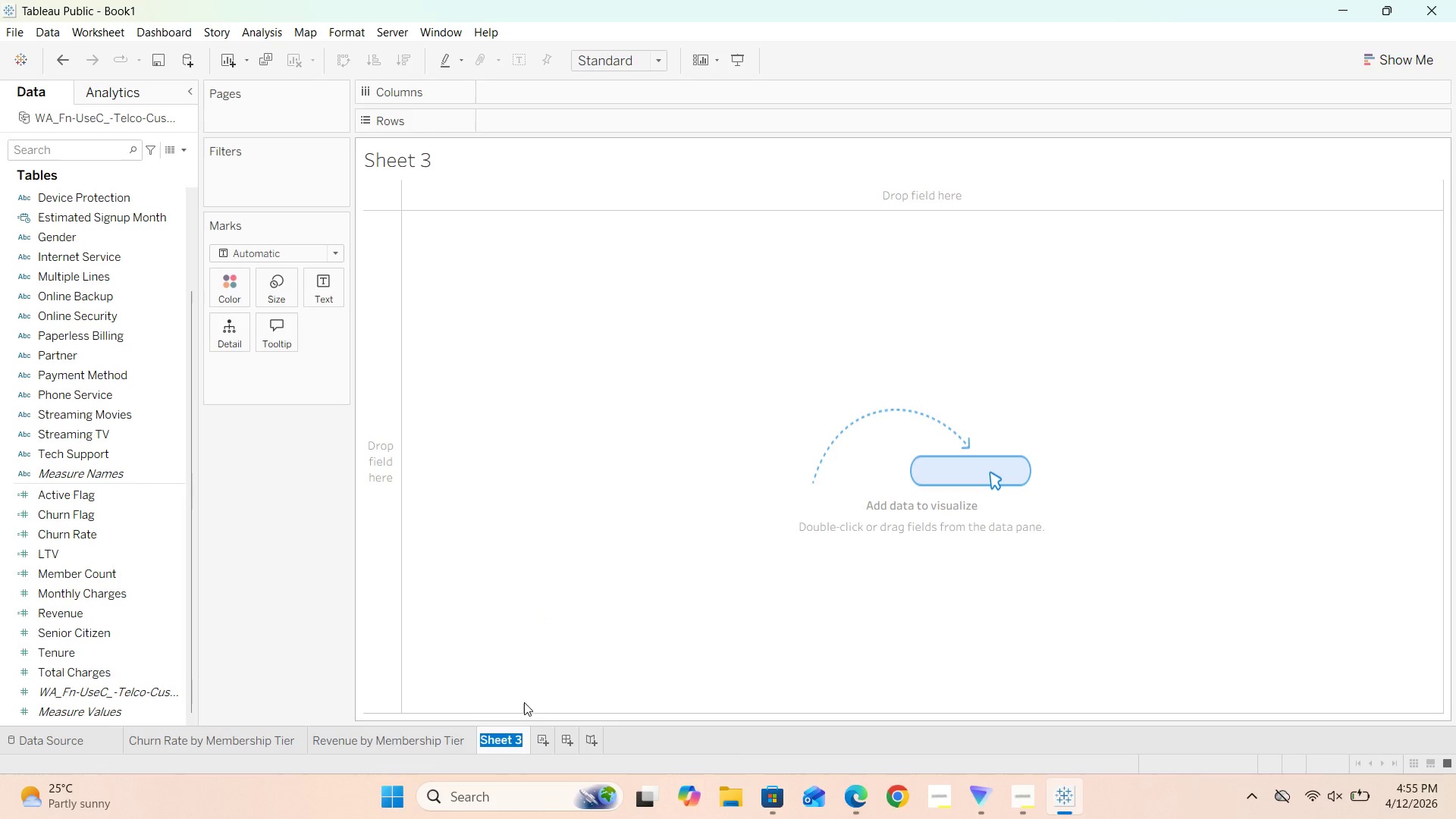 
key(Backspace)
type(Churn by Payment Method)
 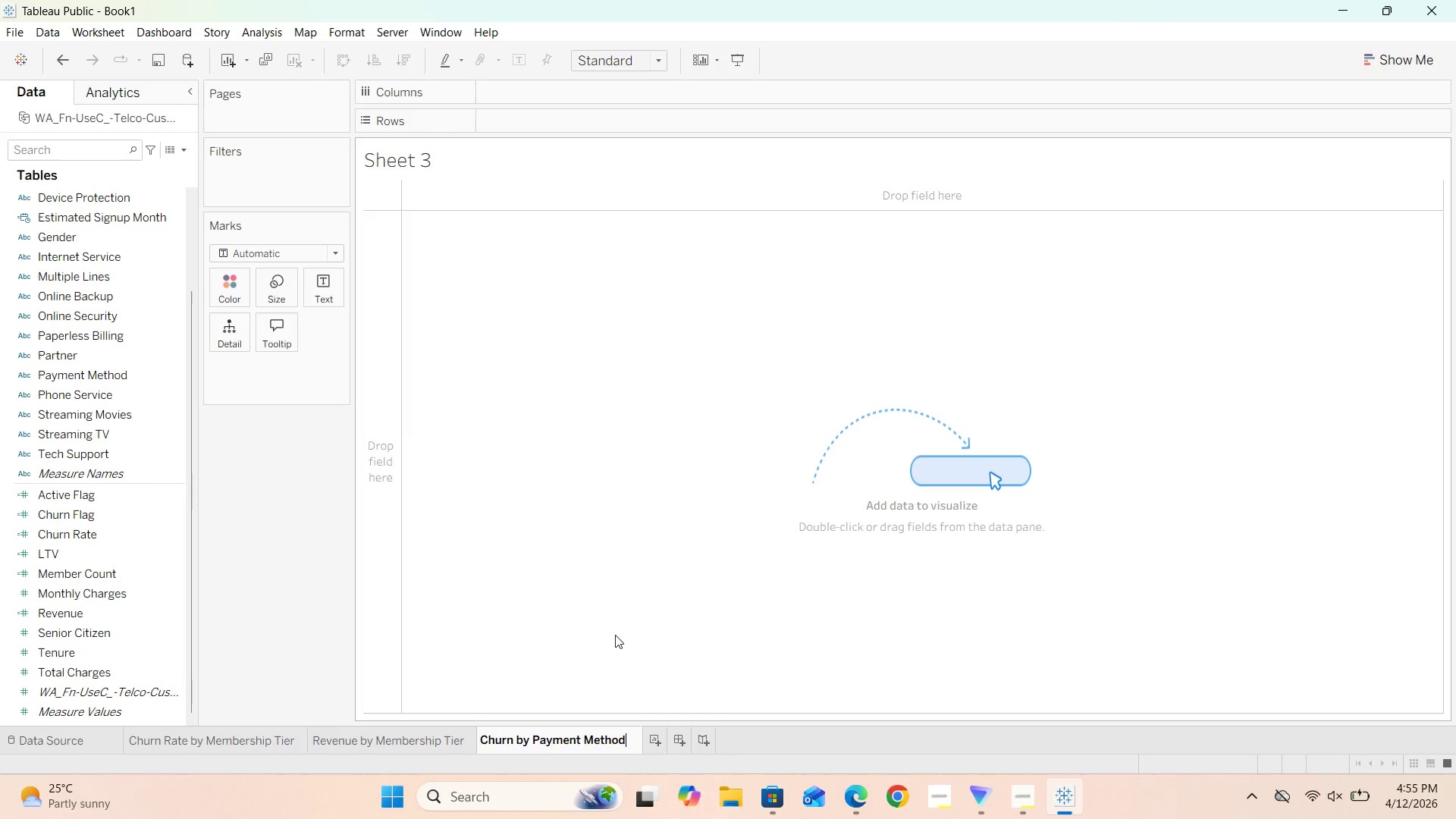 
left_click([609, 629])
 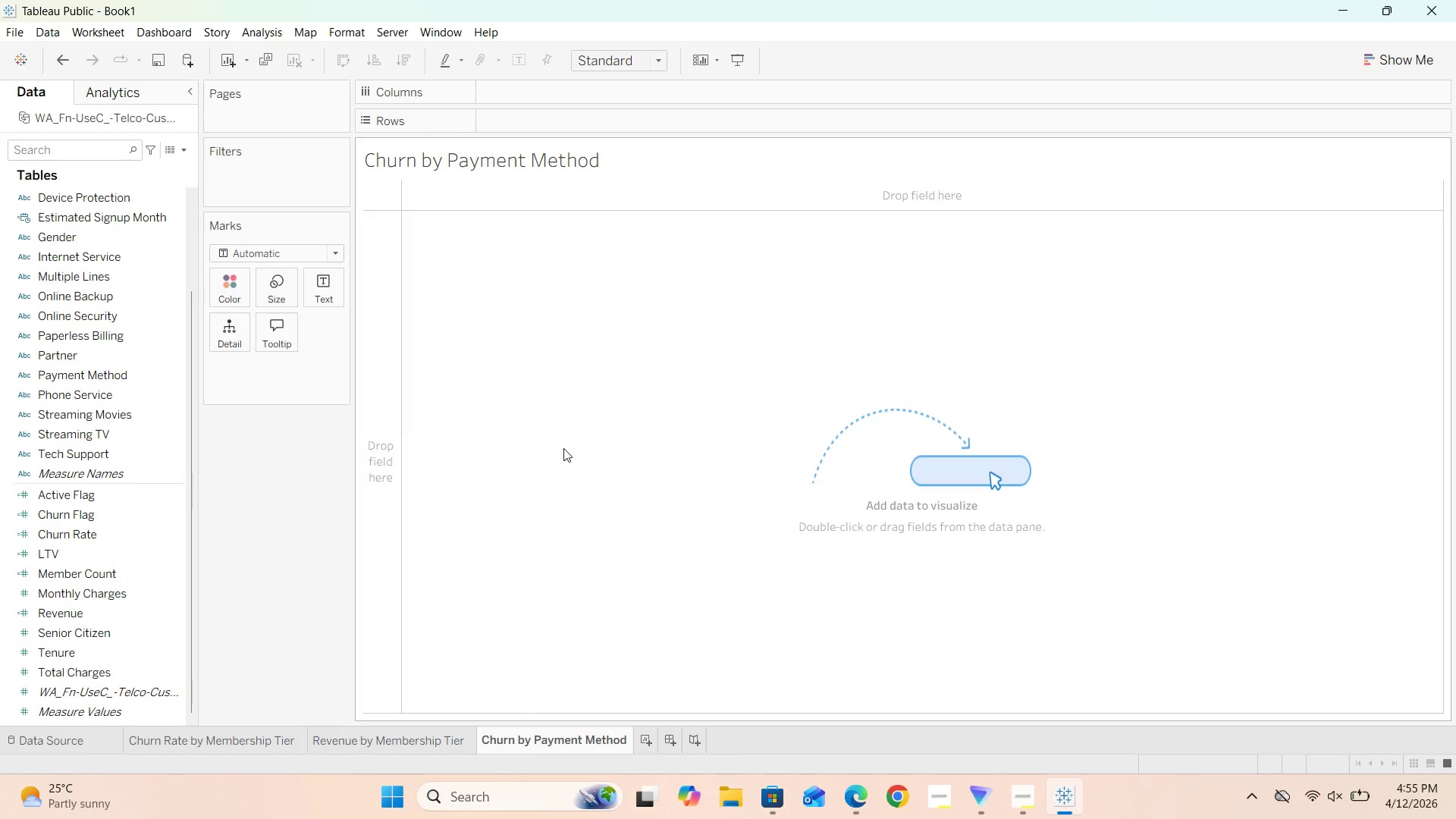 
wait(10.92)
 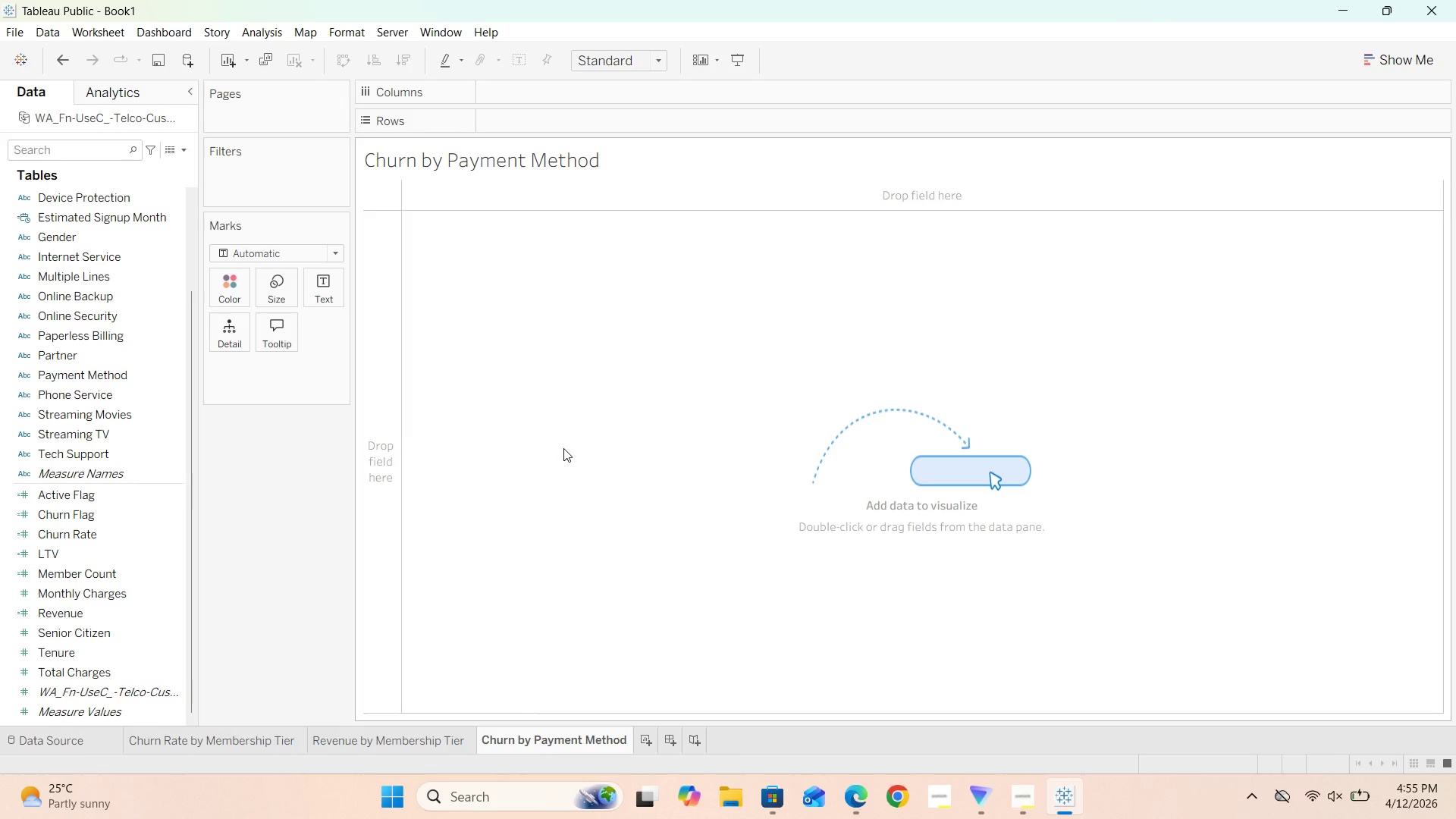 
left_click([535, 359])
 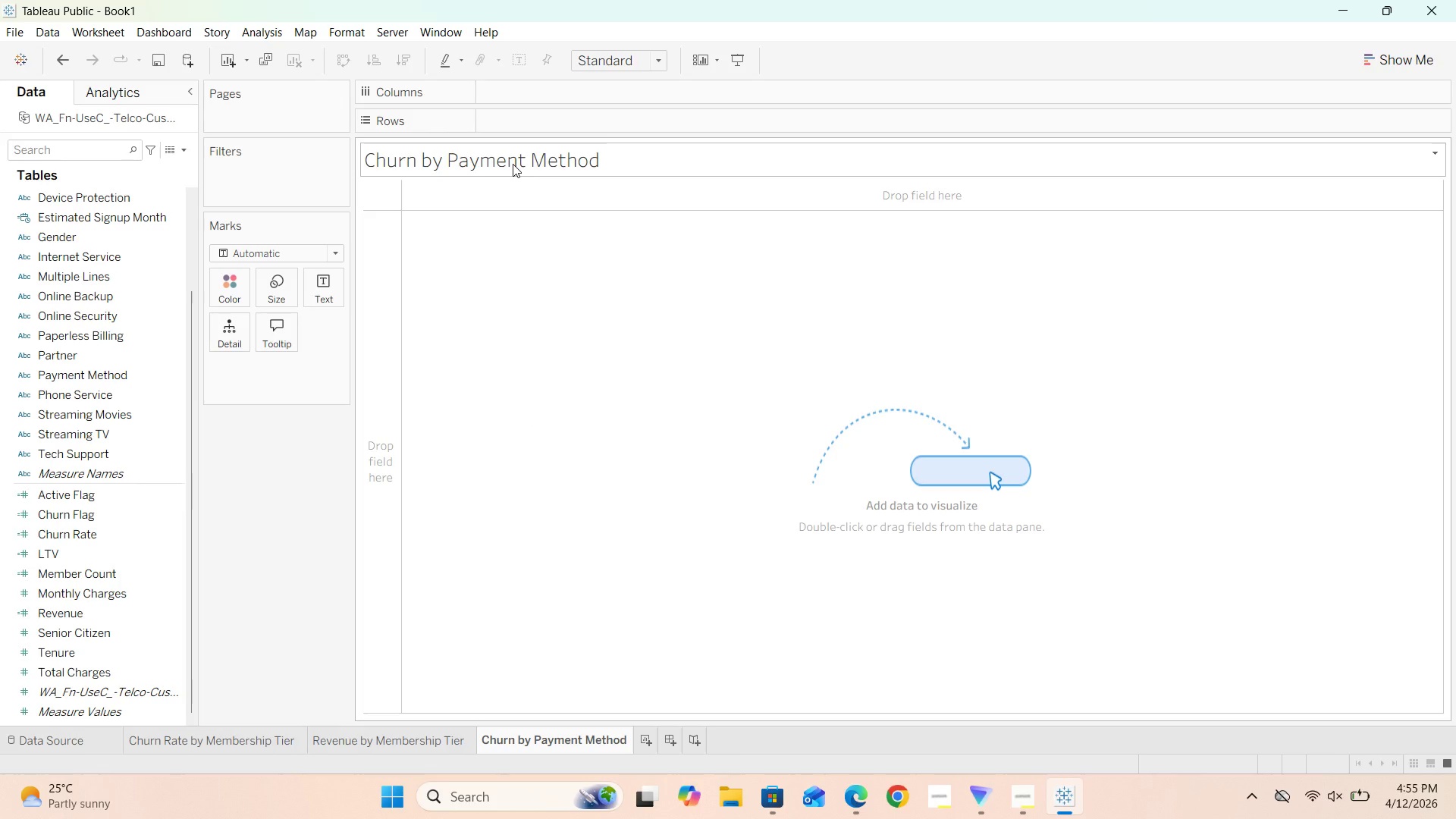 
double_click([513, 164])
 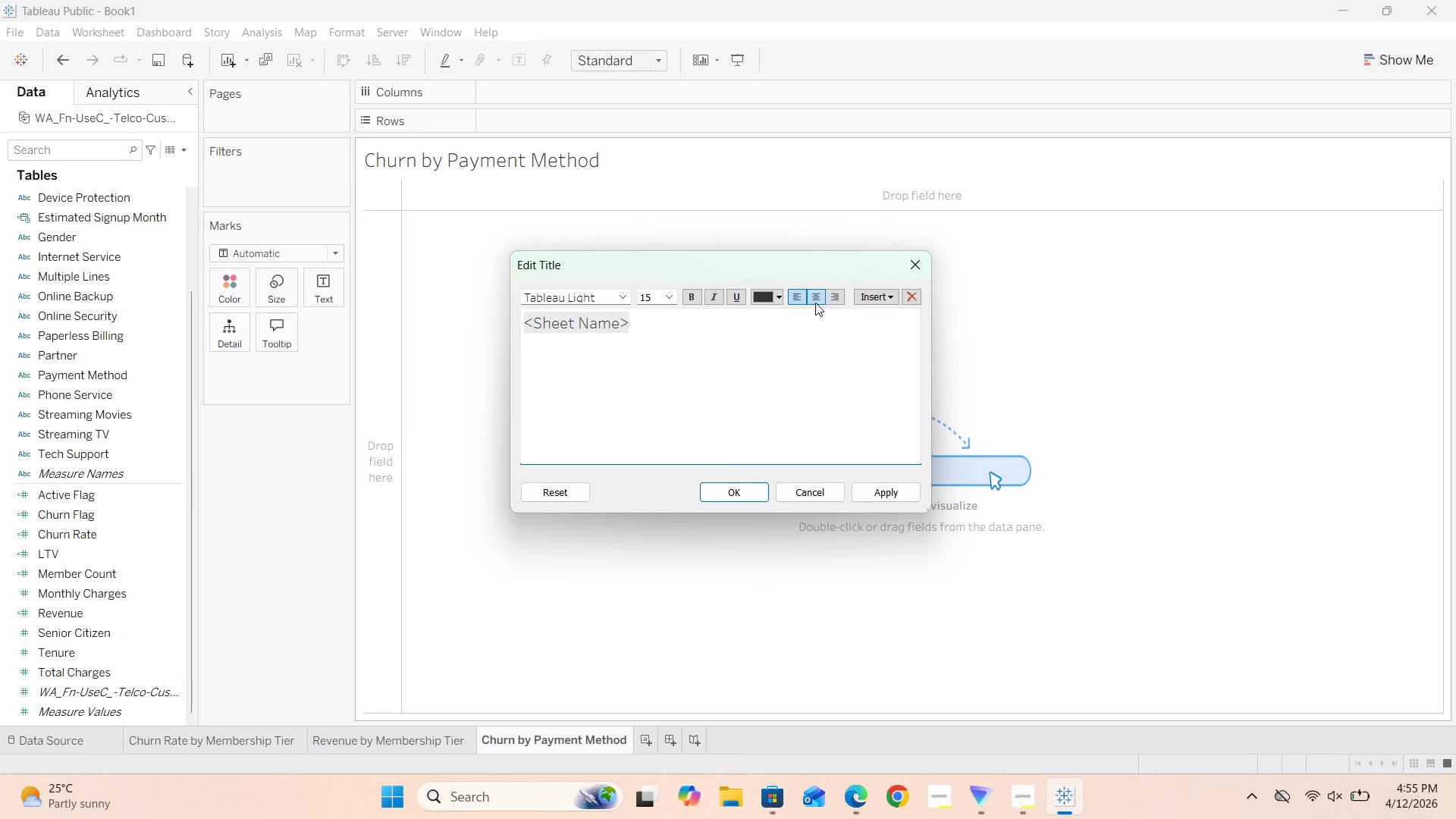 
left_click([814, 299])
 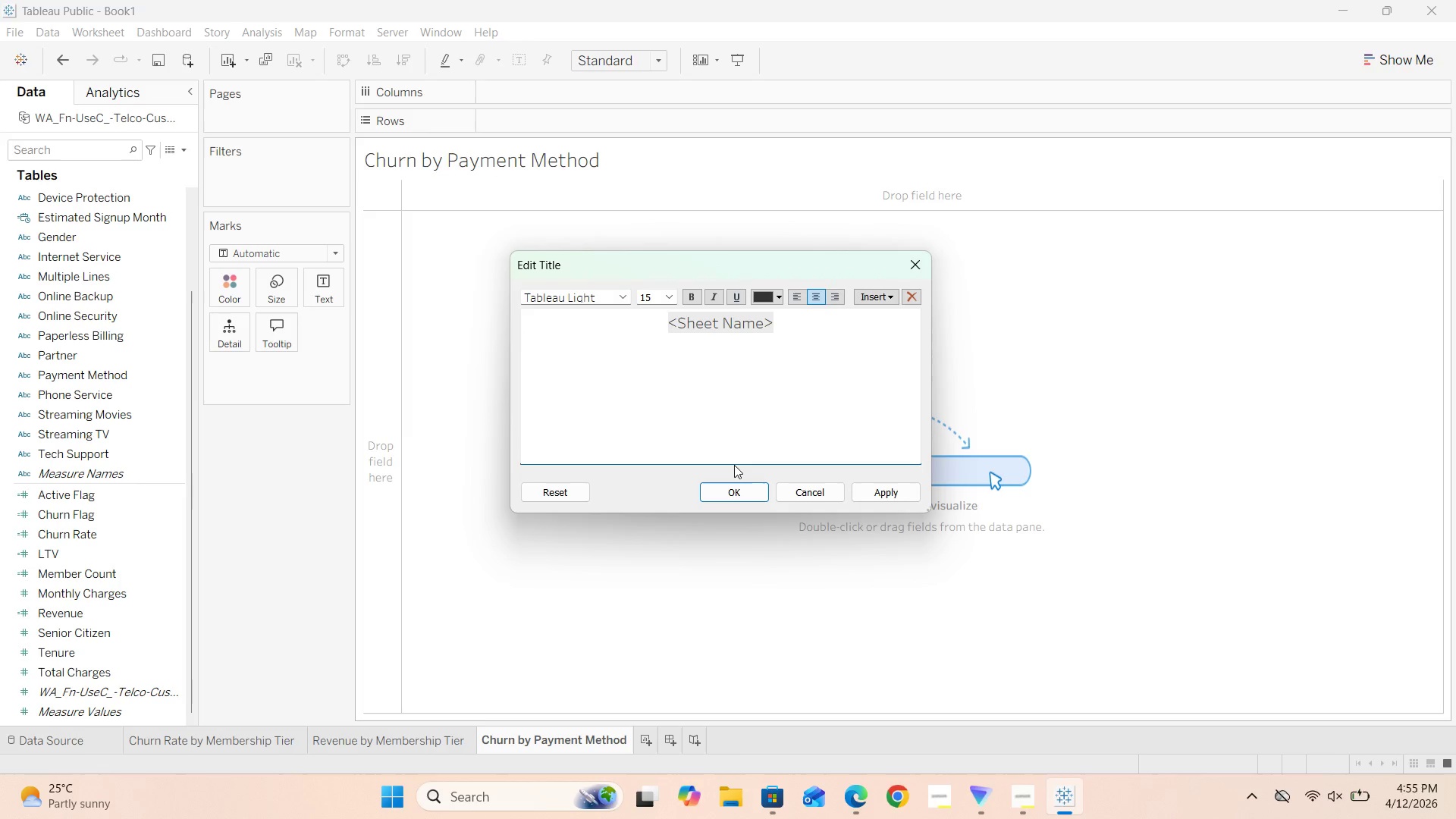 
left_click([727, 498])
 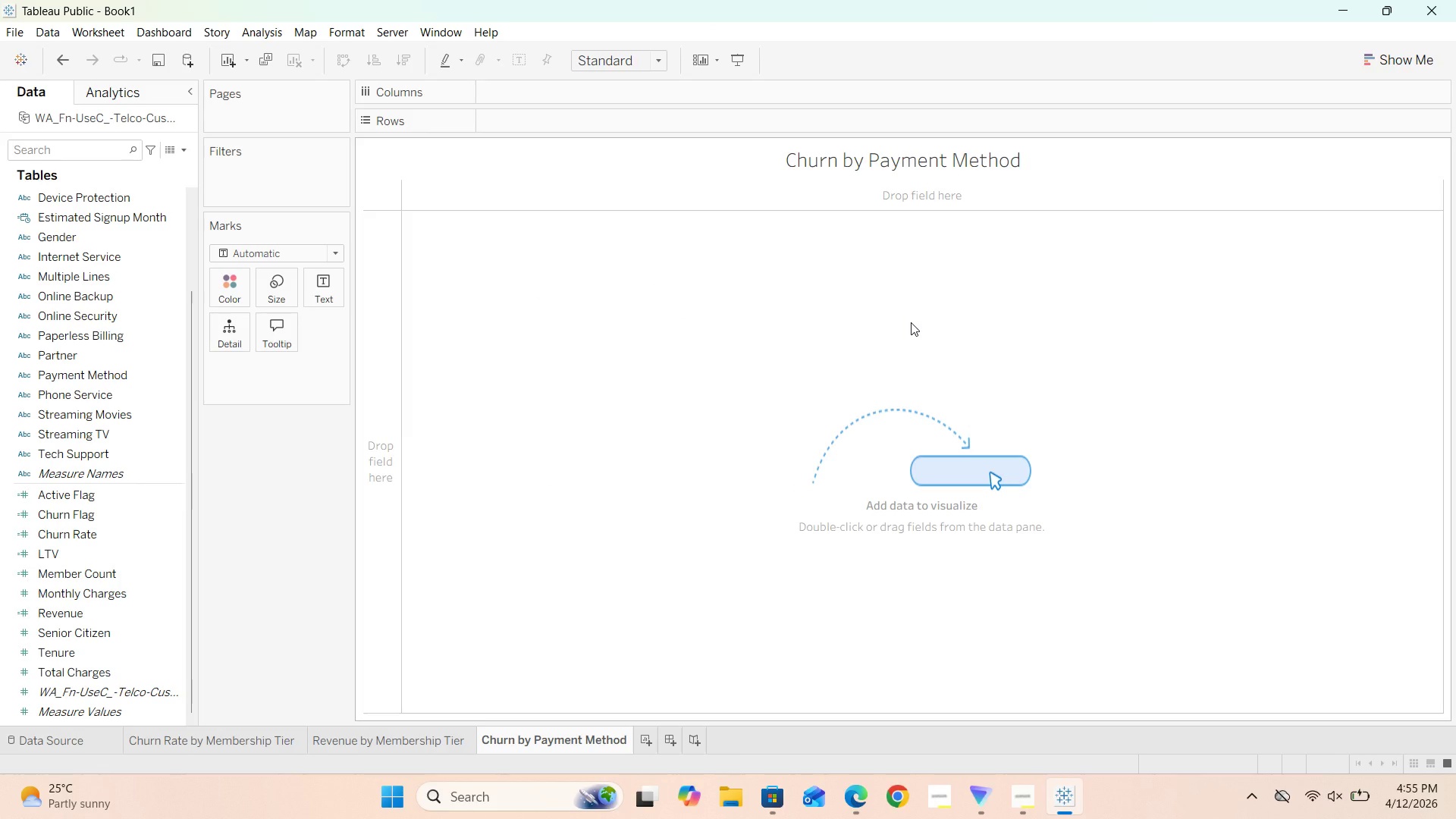 
wait(17.98)
 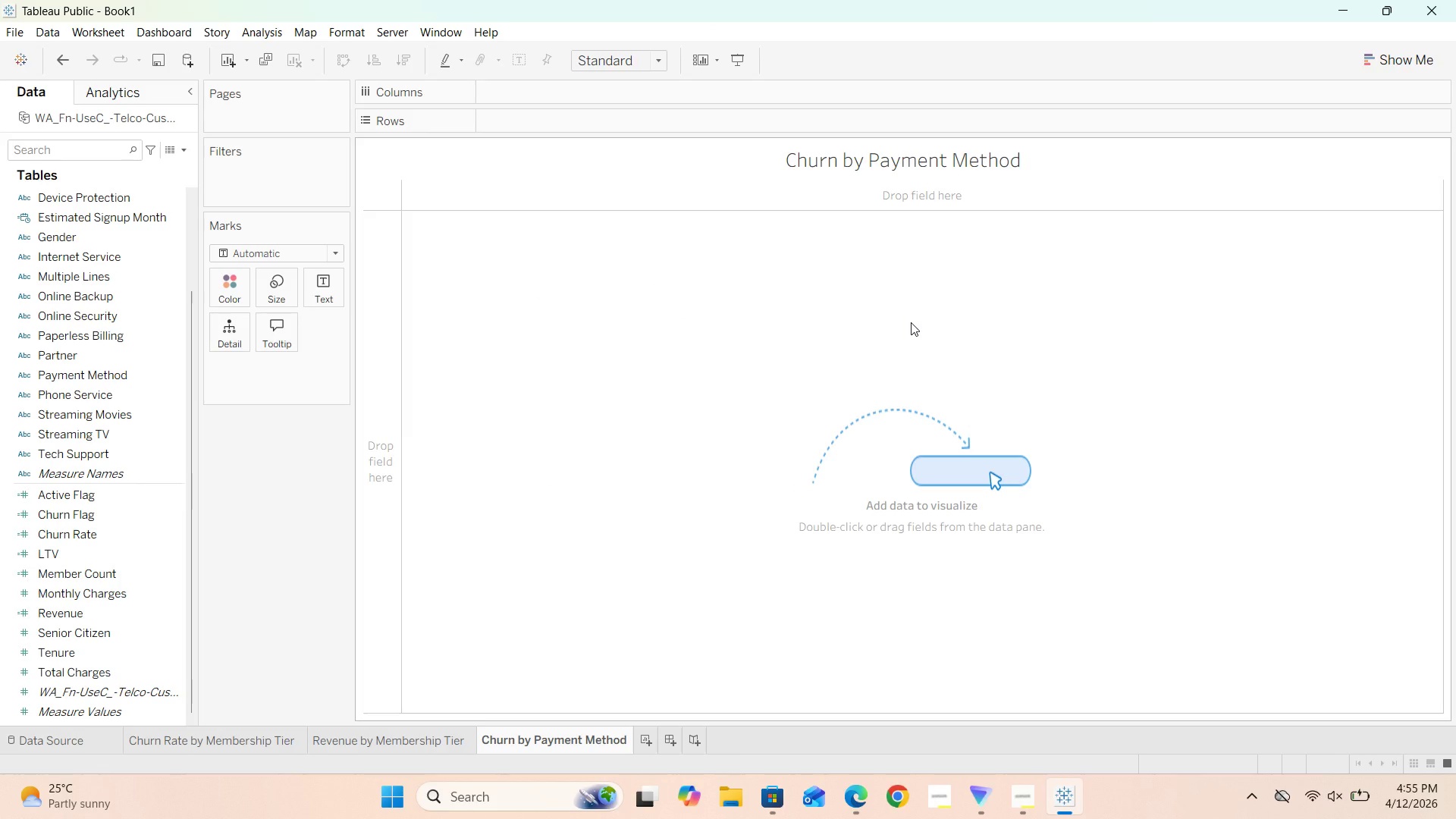 
scroll: coordinate [52, 322], scroll_direction: up, amount: 7.0
 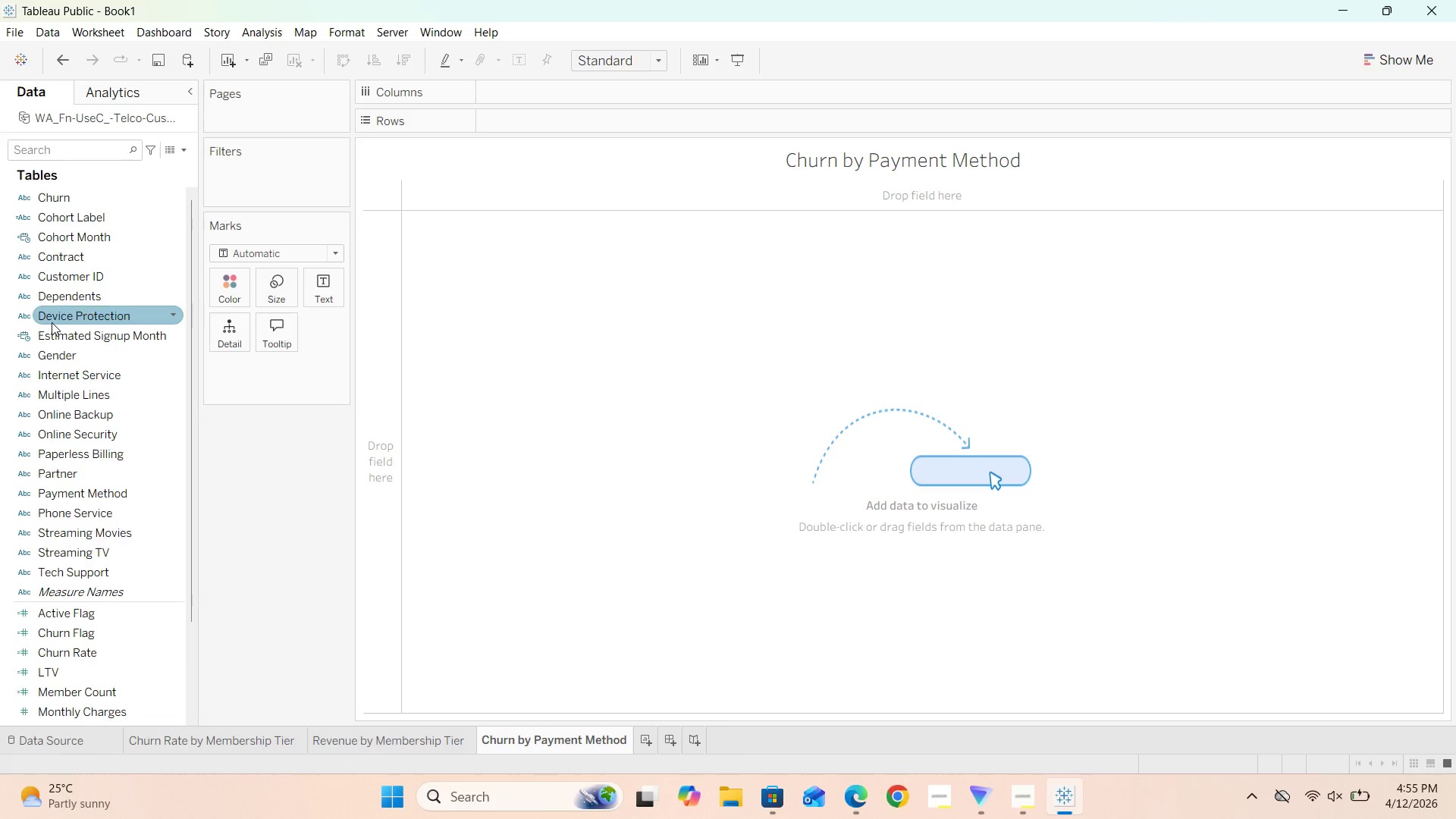 
scroll: coordinate [52, 322], scroll_direction: down, amount: 3.0
 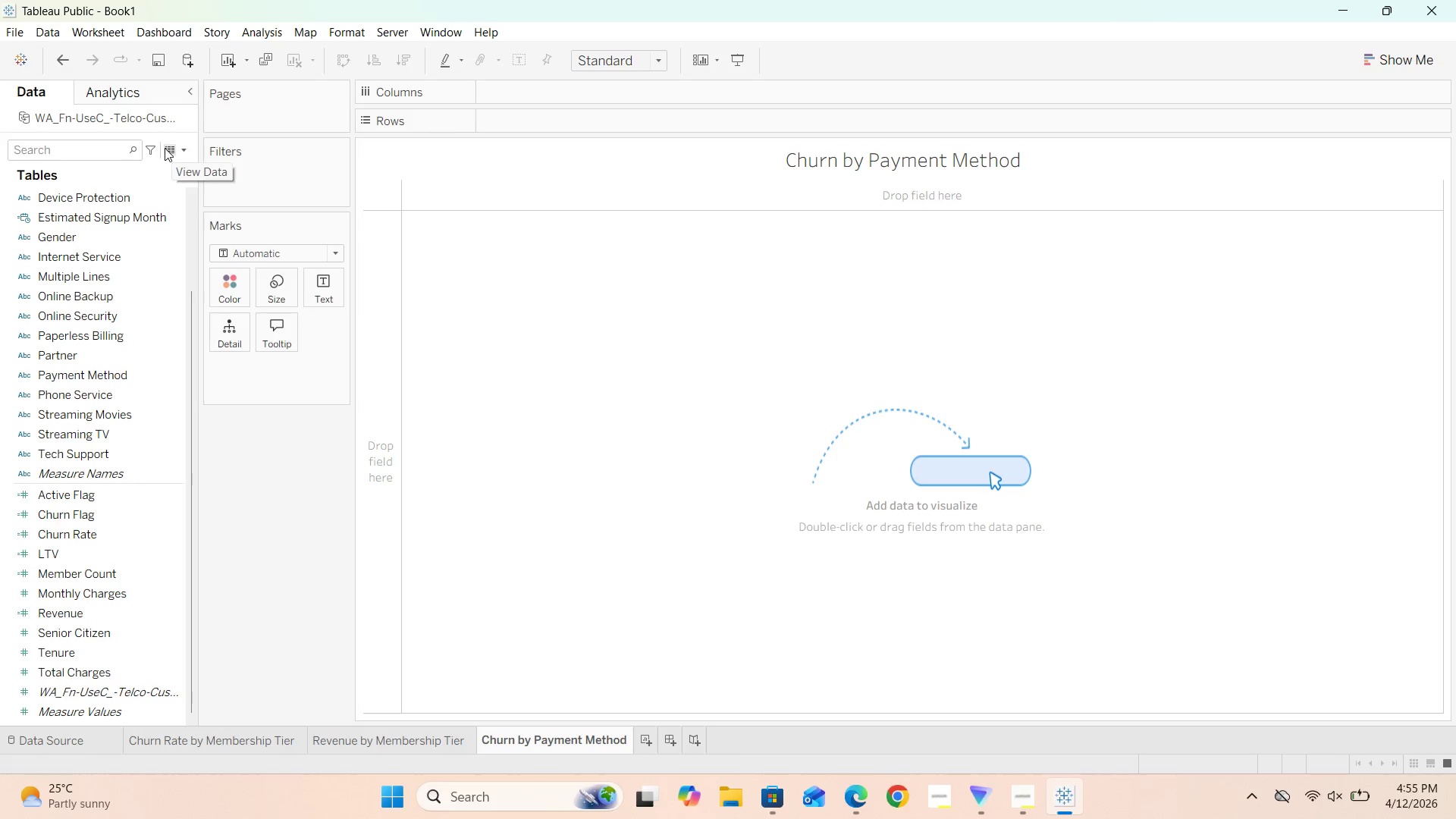 
left_click([152, 149])
 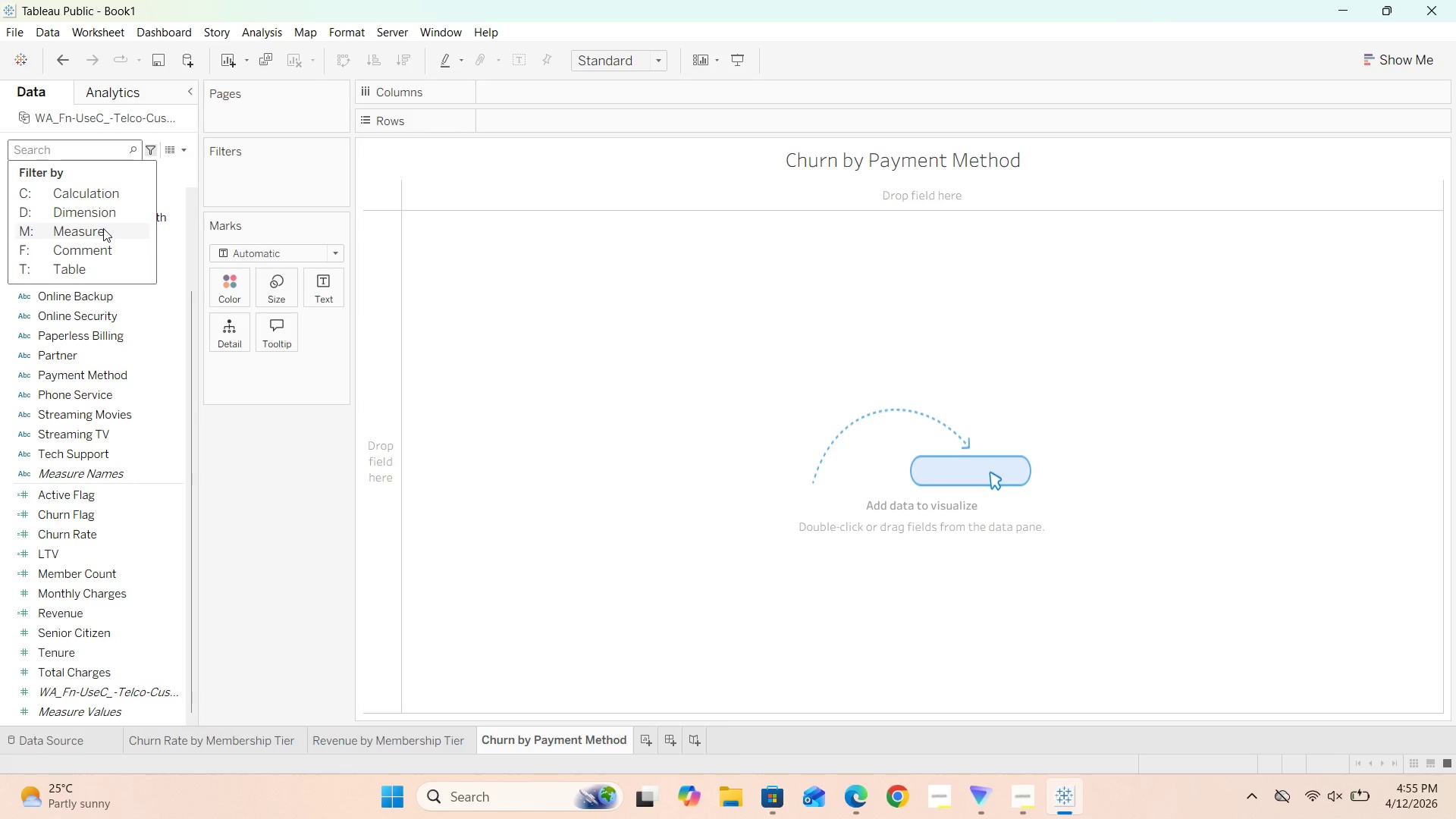 
left_click([103, 228])
 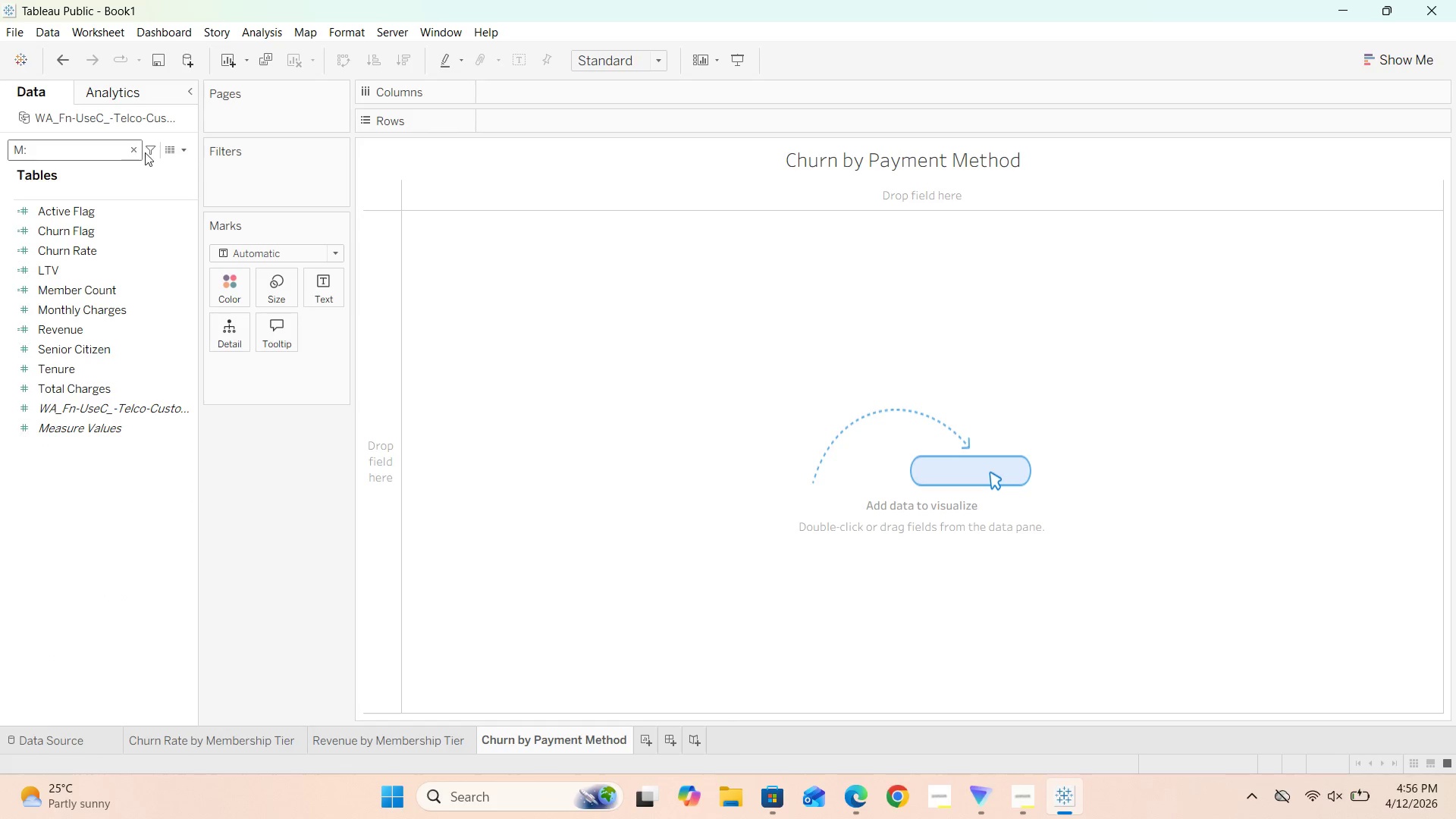 
left_click([149, 150])
 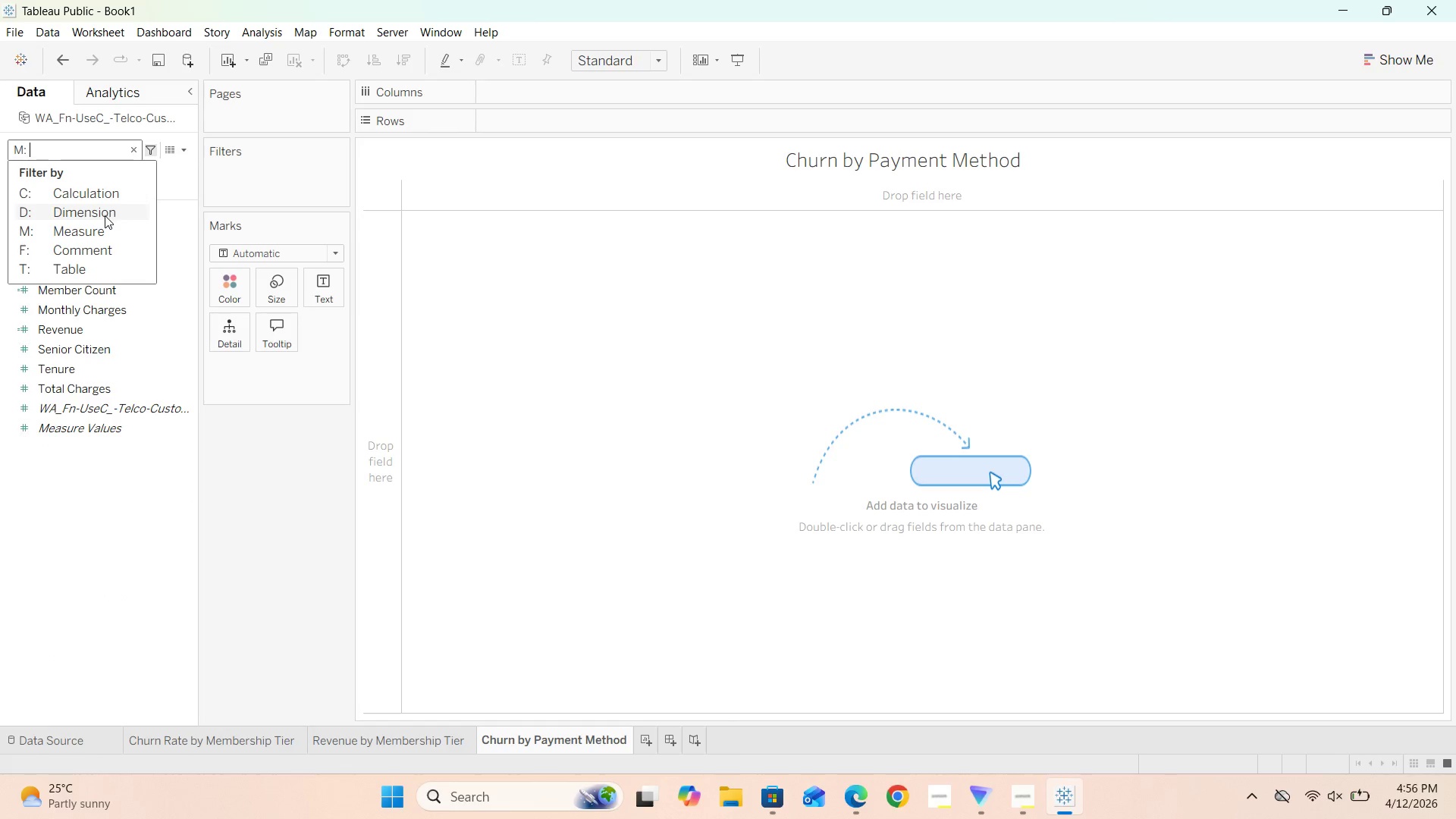 
left_click([105, 215])
 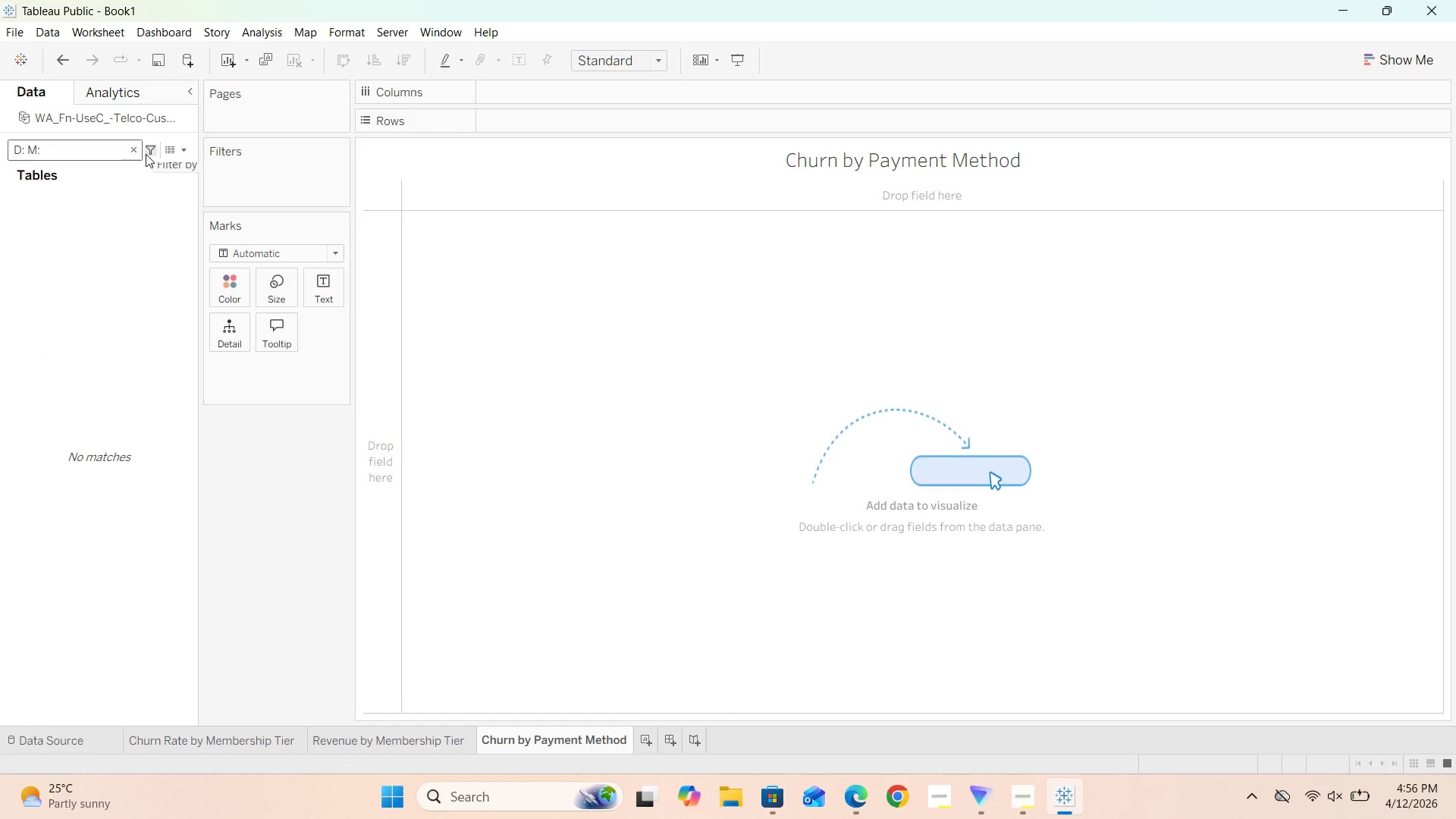 
left_click([152, 152])
 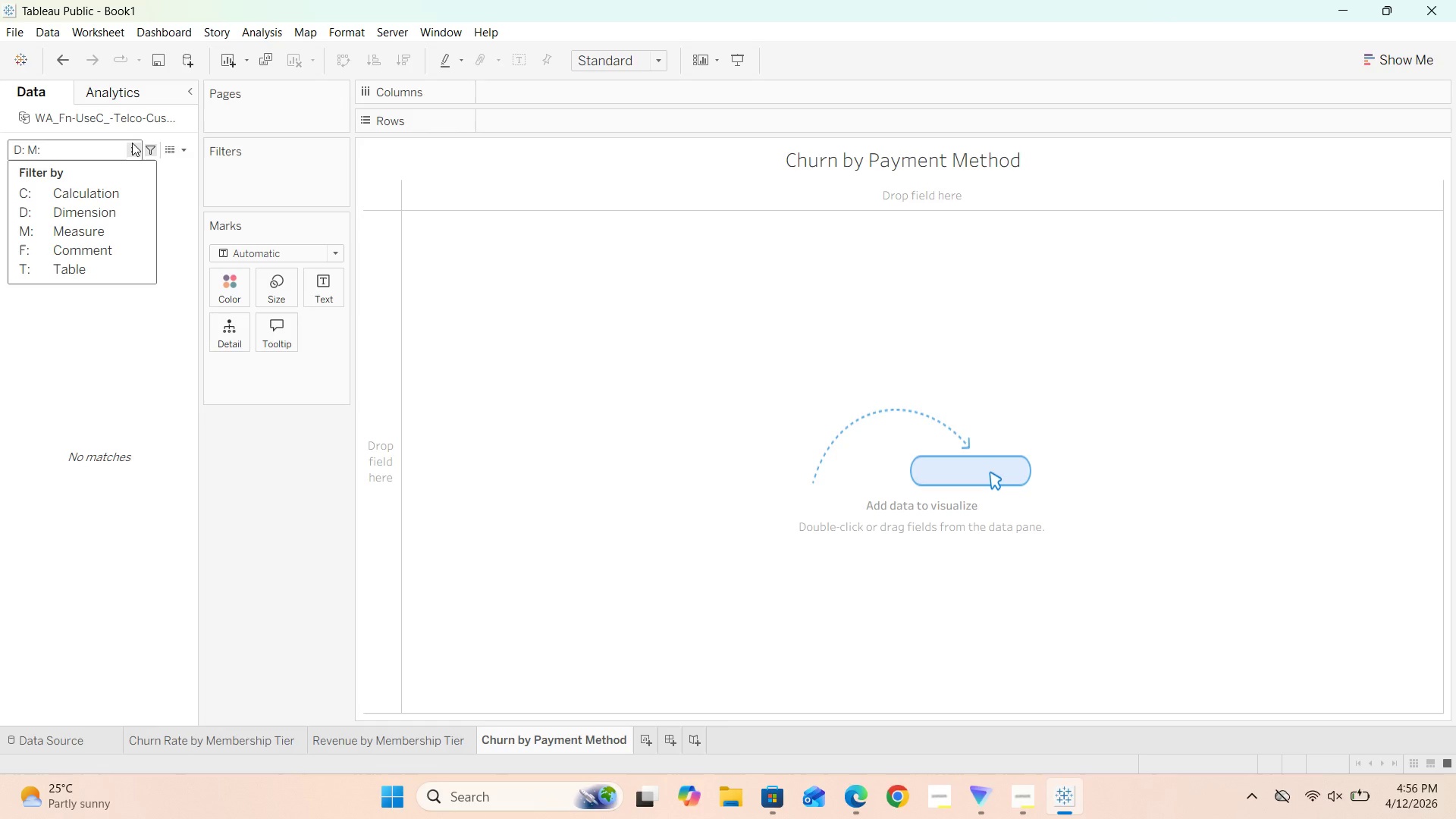 
double_click([133, 149])
 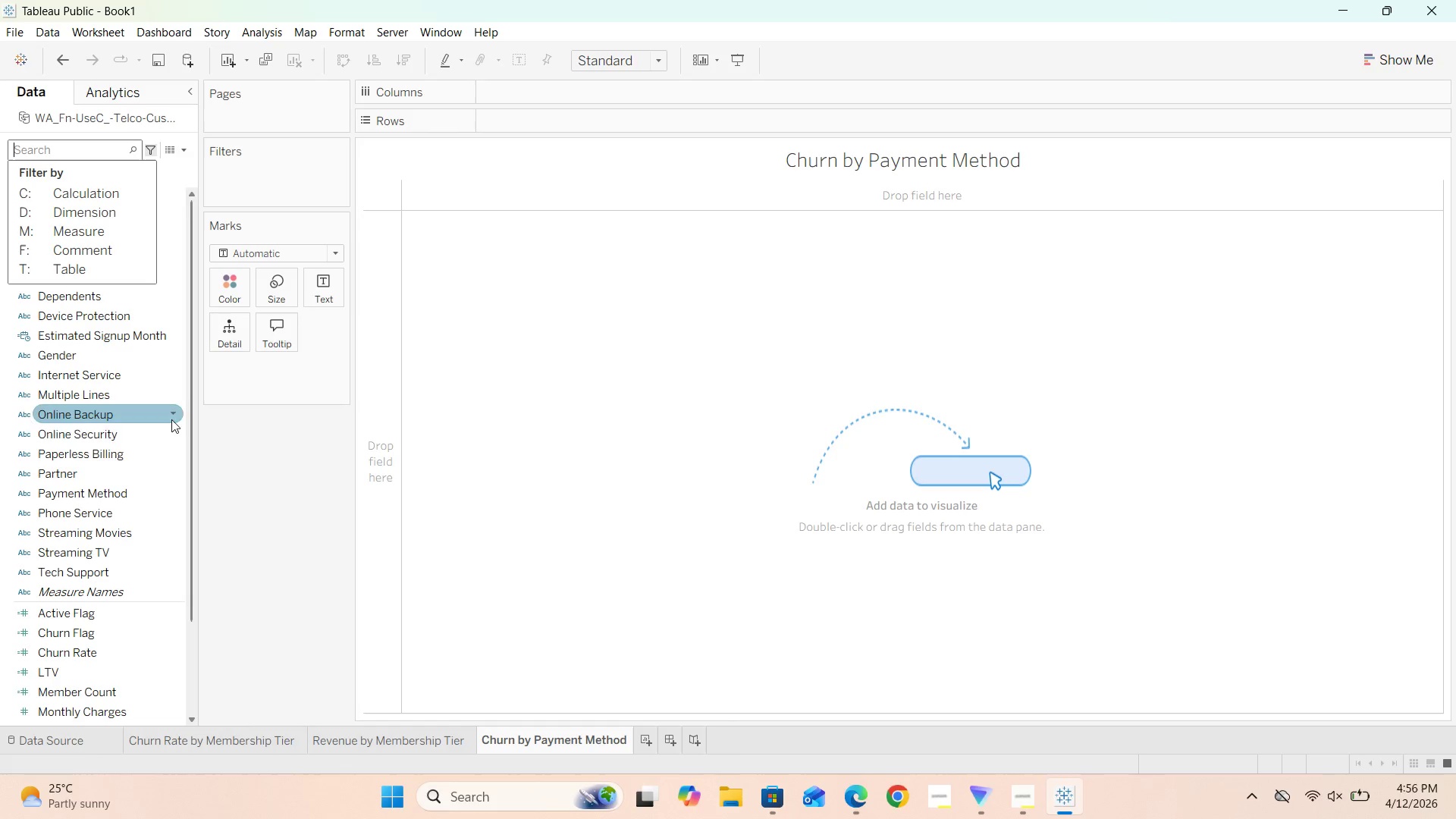 
scroll: coordinate [141, 450], scroll_direction: down, amount: 3.0
 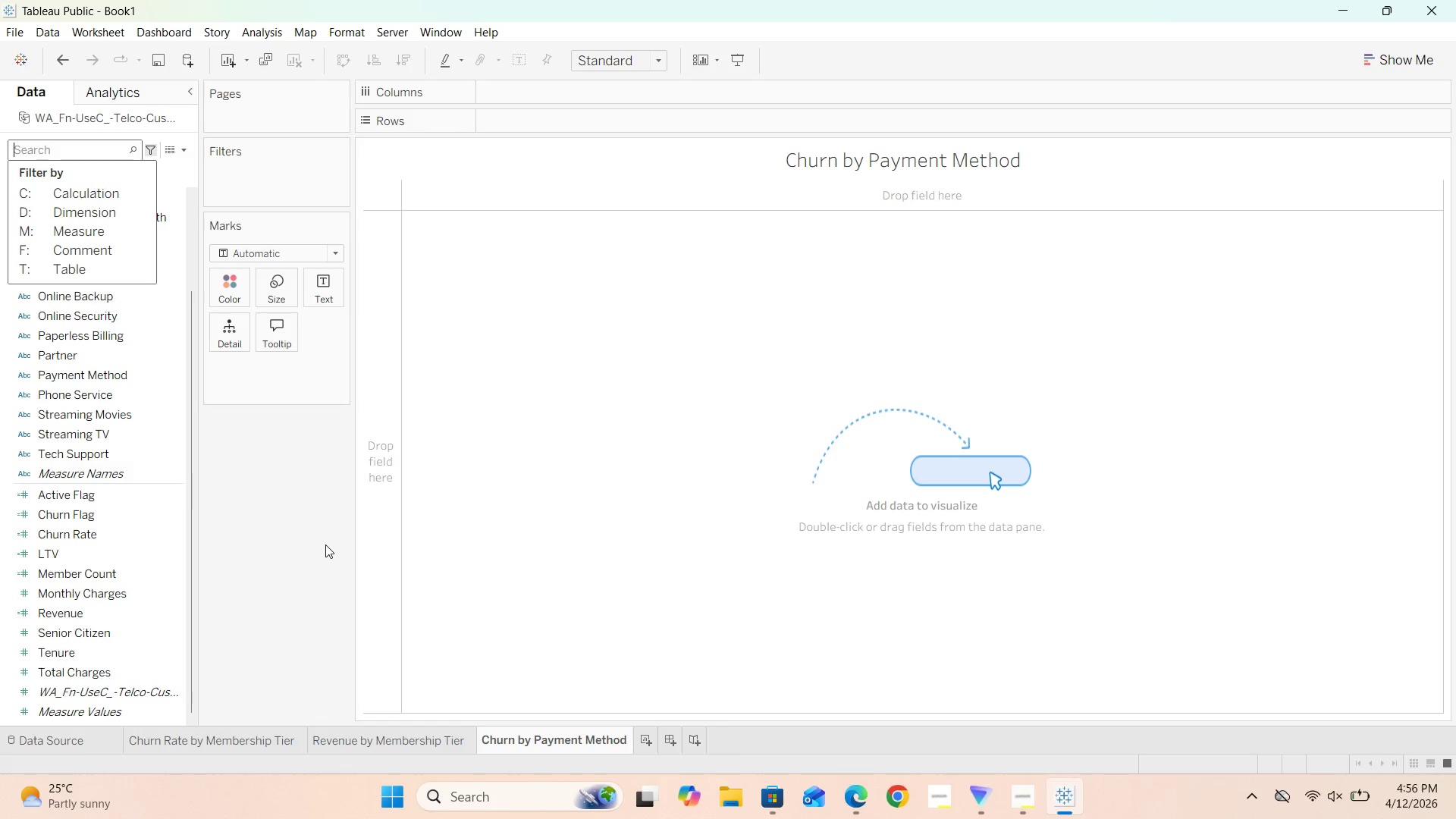 
left_click([325, 544])
 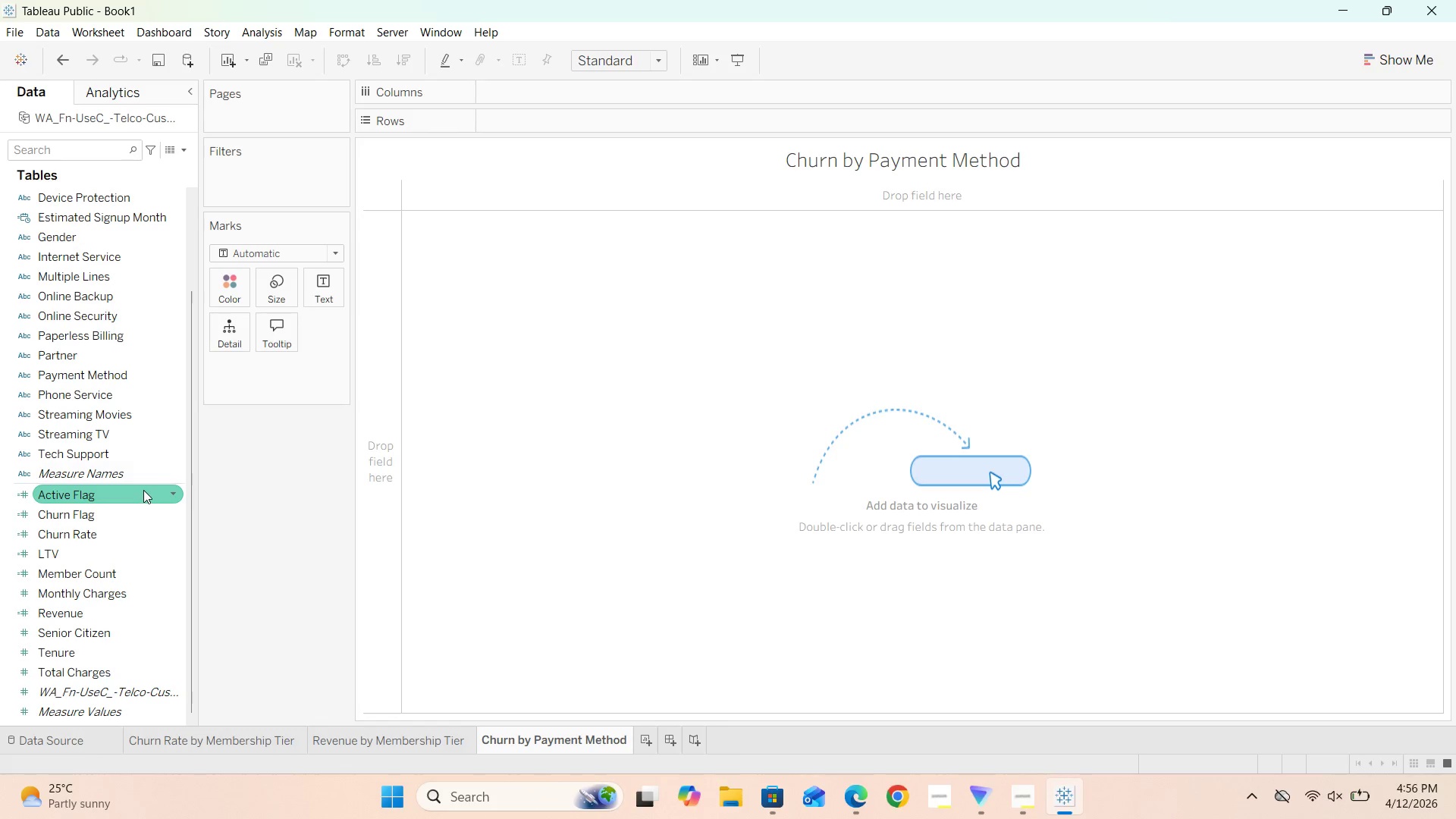 
scroll: coordinate [143, 490], scroll_direction: down, amount: 2.0
 